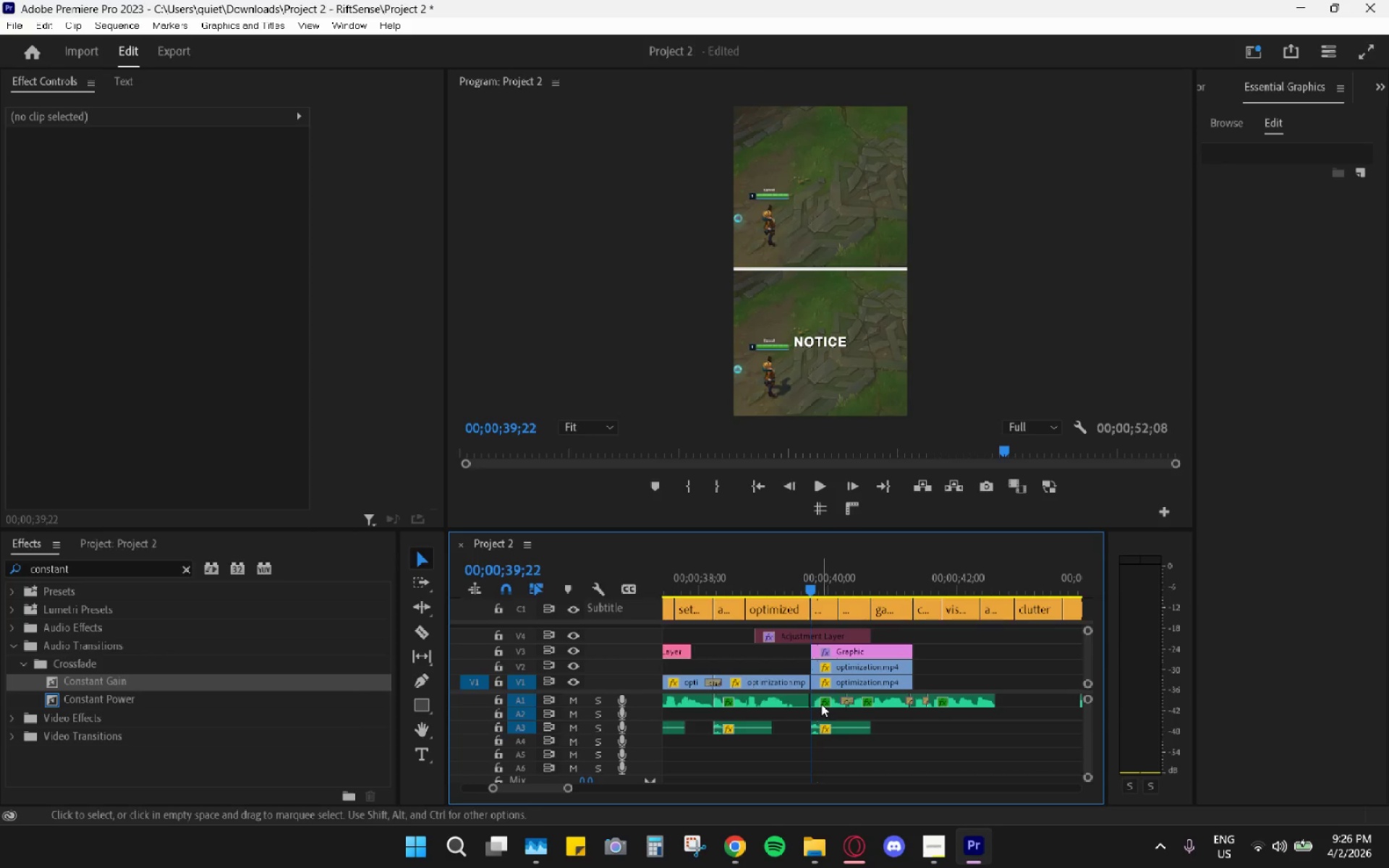 
key(H)
 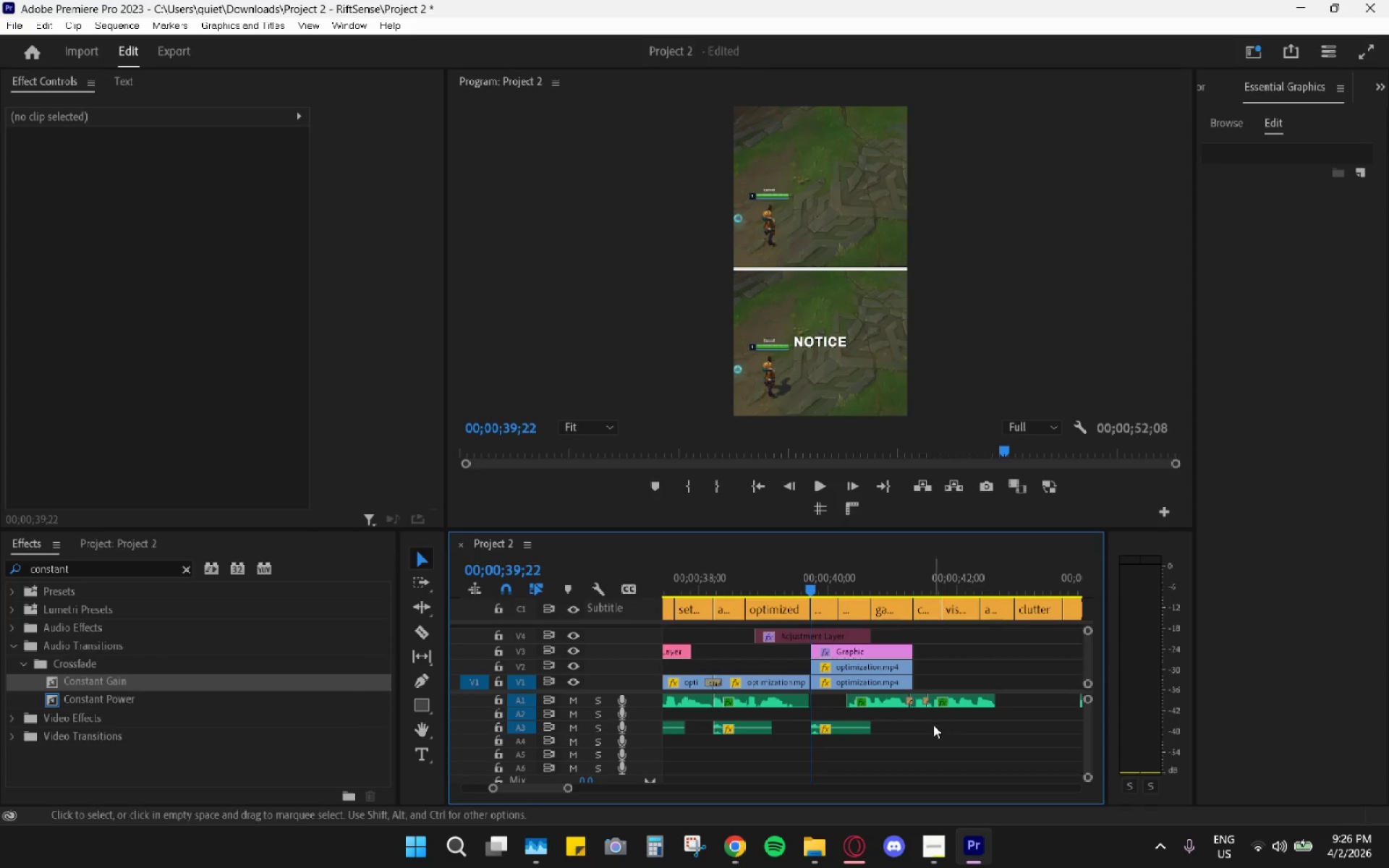 
left_click_drag(start_coordinate=[928, 723], to_coordinate=[888, 702])
 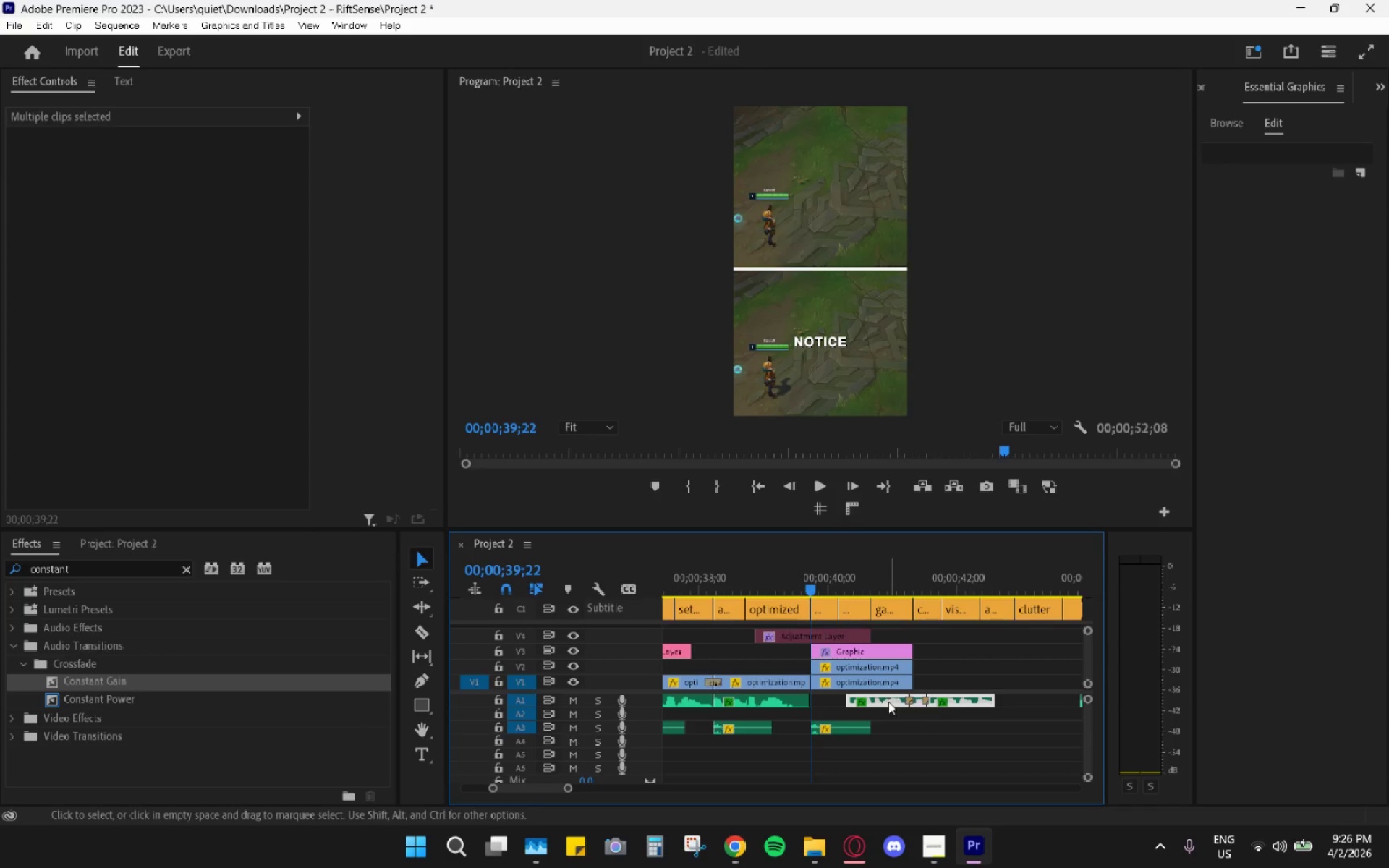 
key(H)
 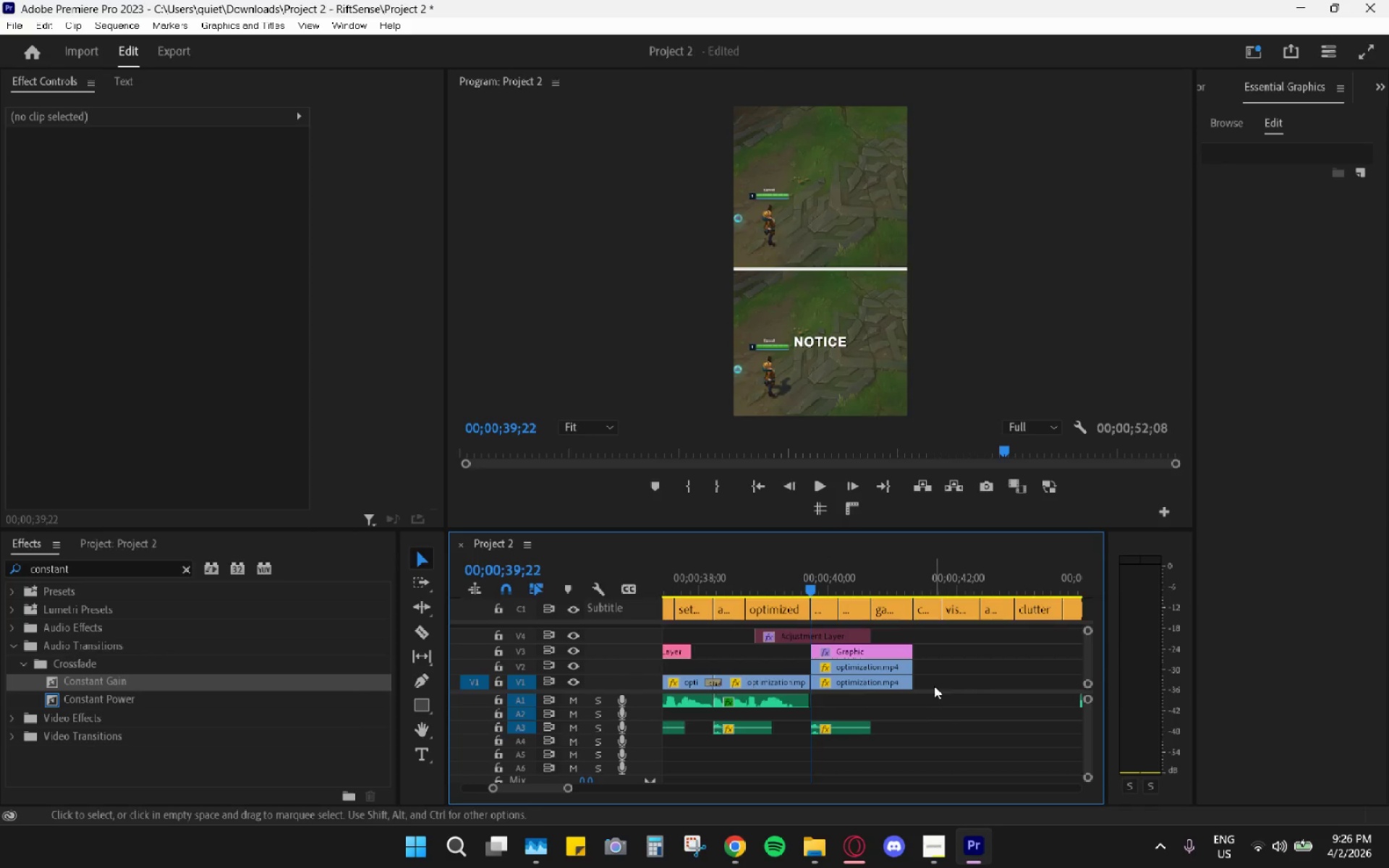 
hold_key(key=AltLeft, duration=0.55)
scroll: coordinate [928, 712], scroll_direction: down, amount: 11.0
 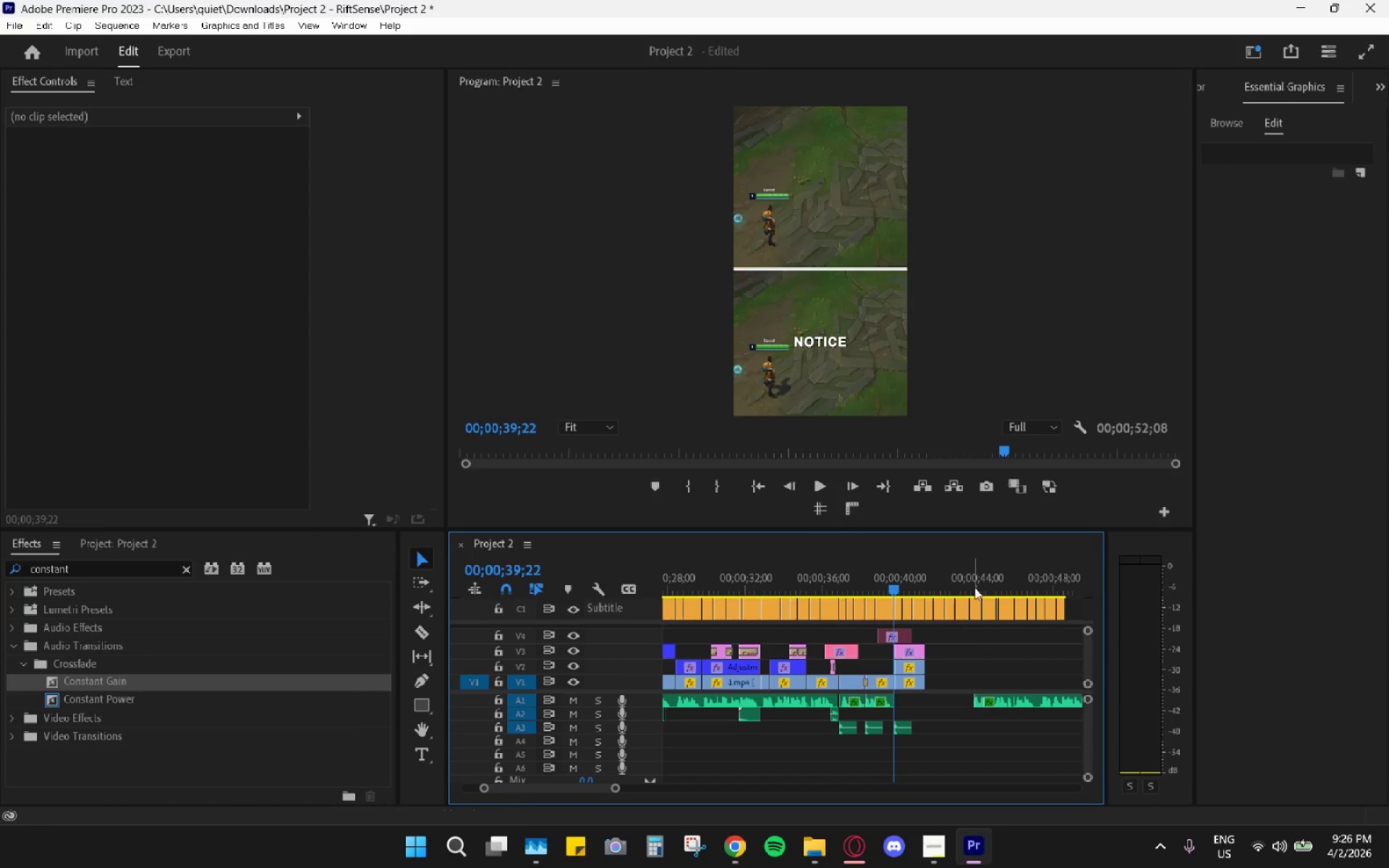 
left_click([974, 576])
 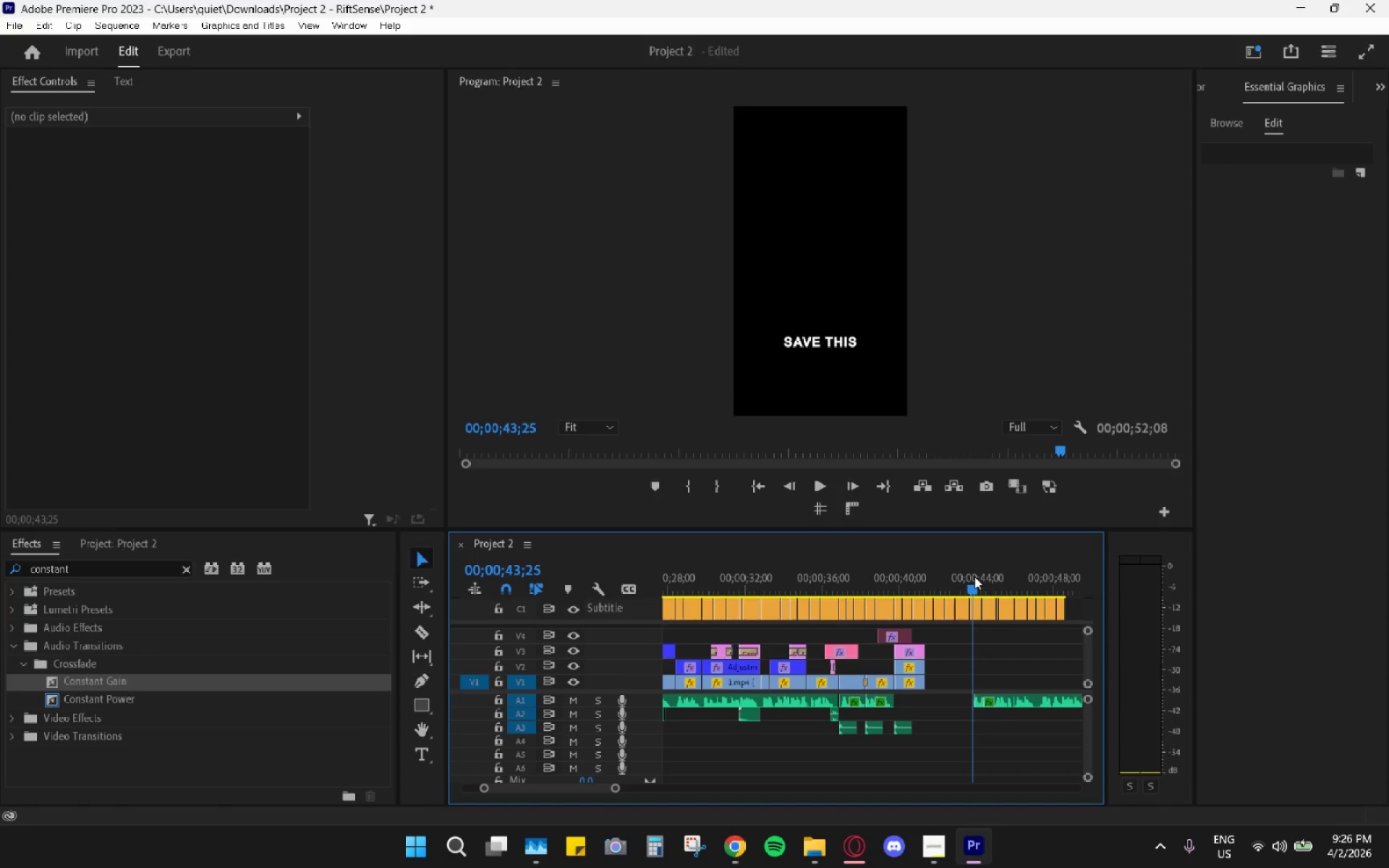 
key(Space)
 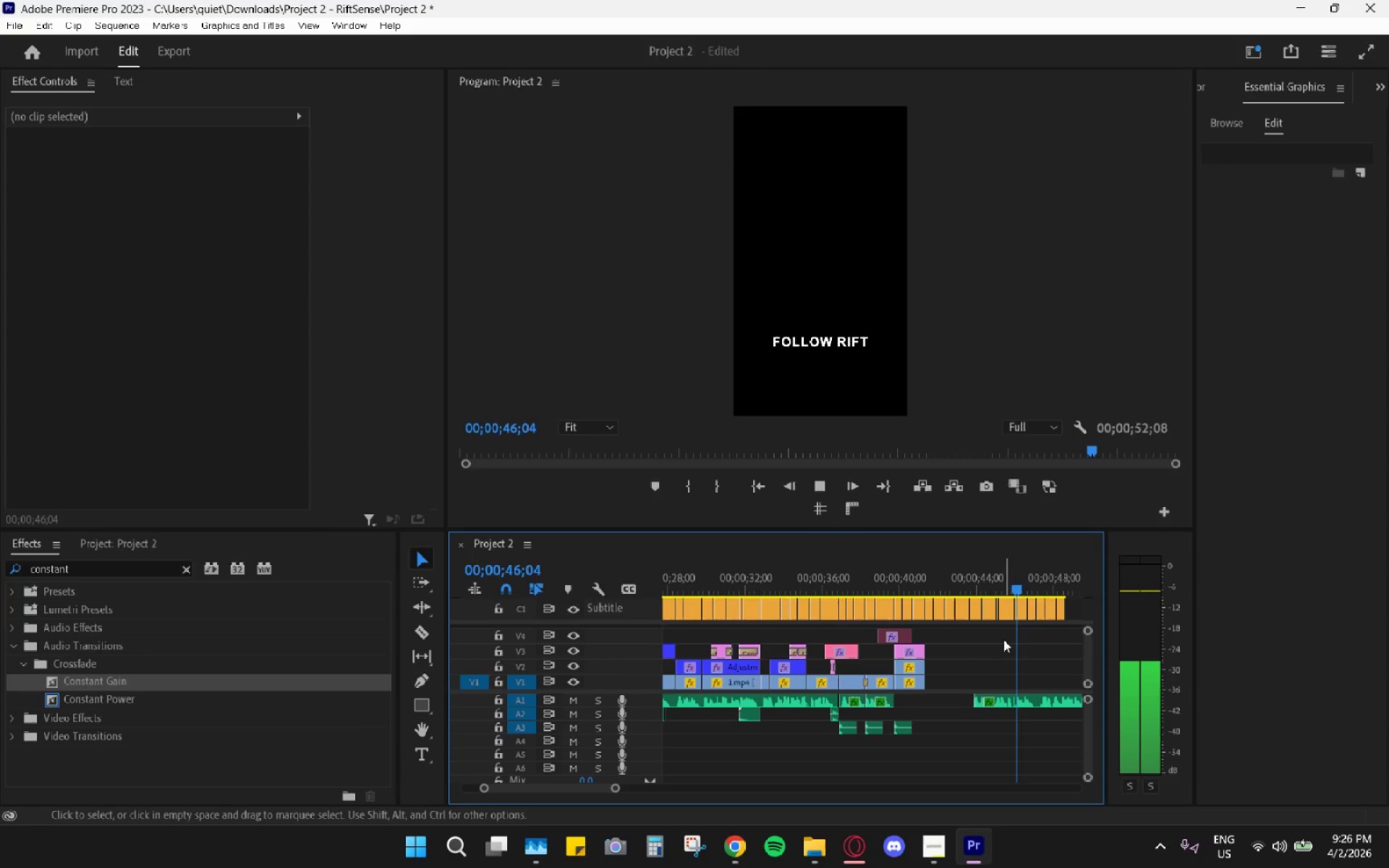 
key(Space)
 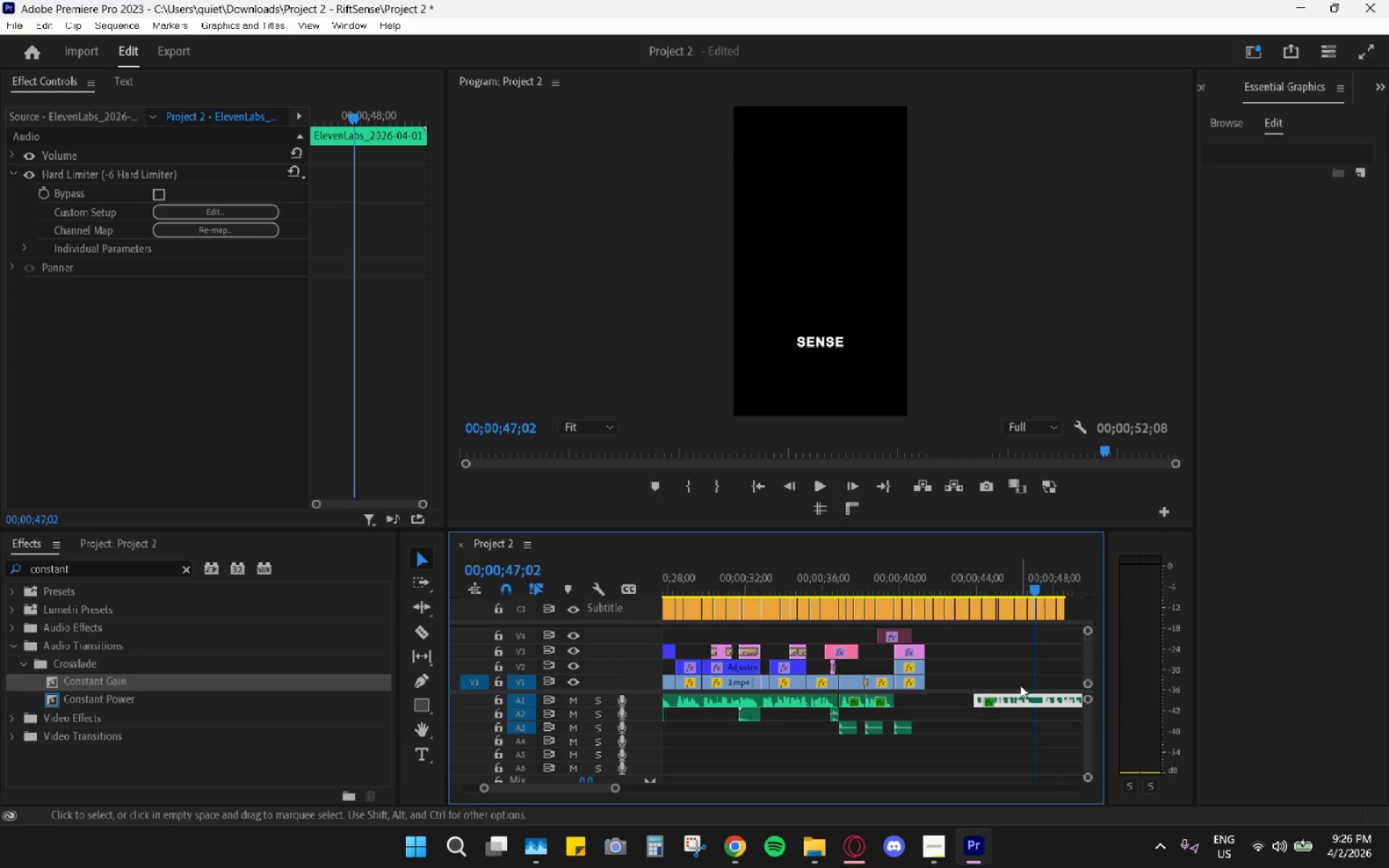 
scroll: coordinate [1020, 685], scroll_direction: down, amount: 3.0
 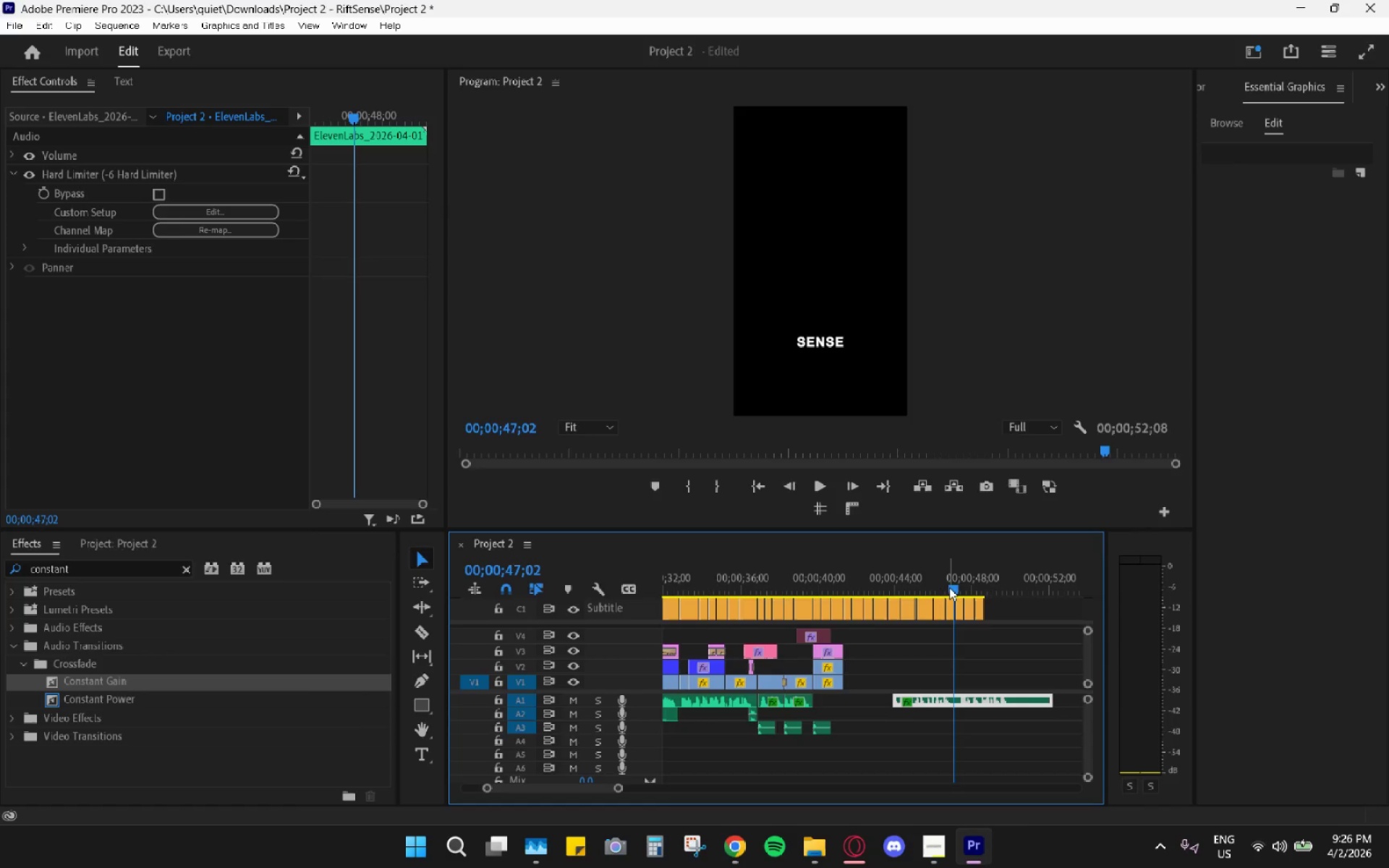 
mouse_move([987, 610])
 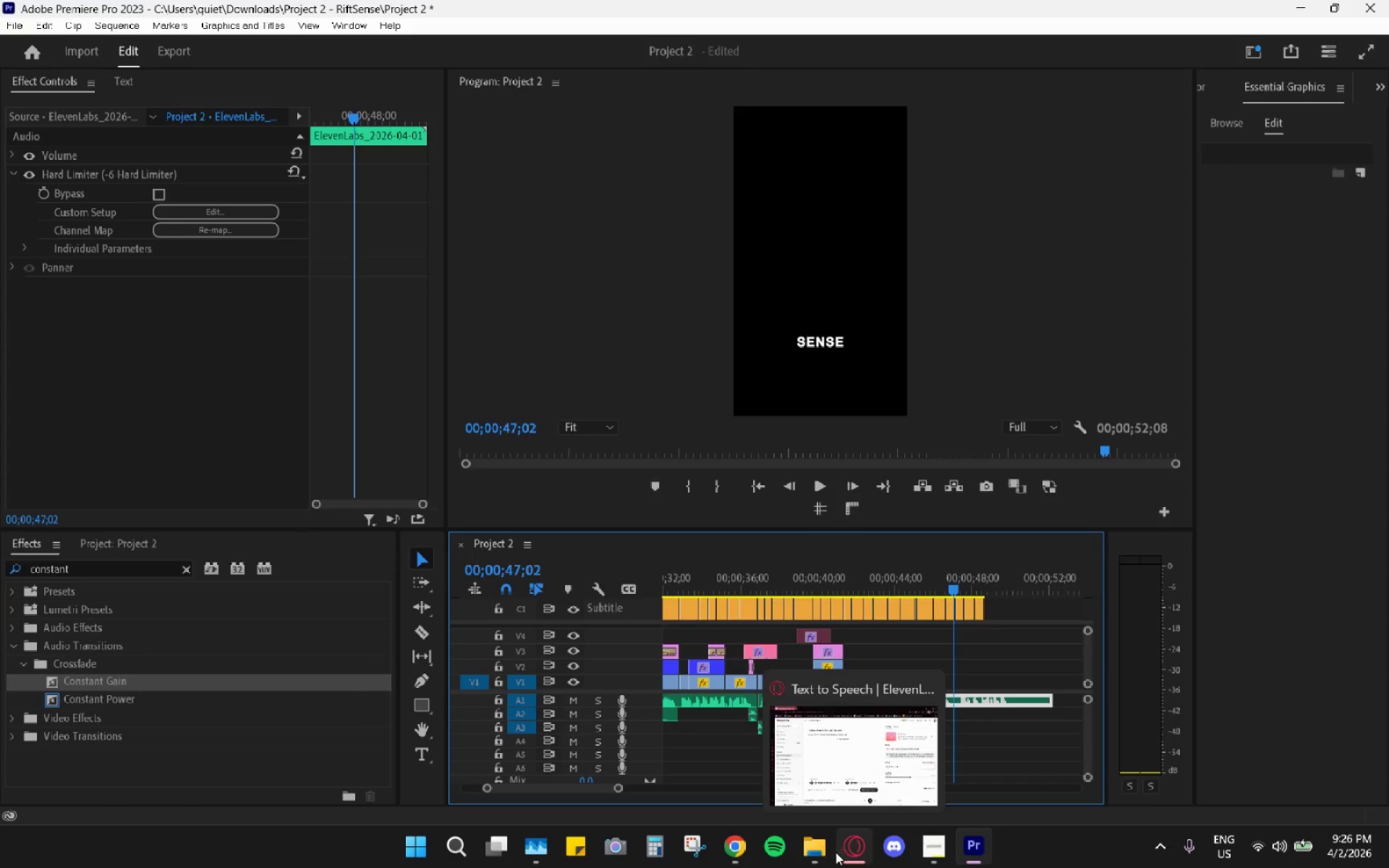 
wait(6.36)
 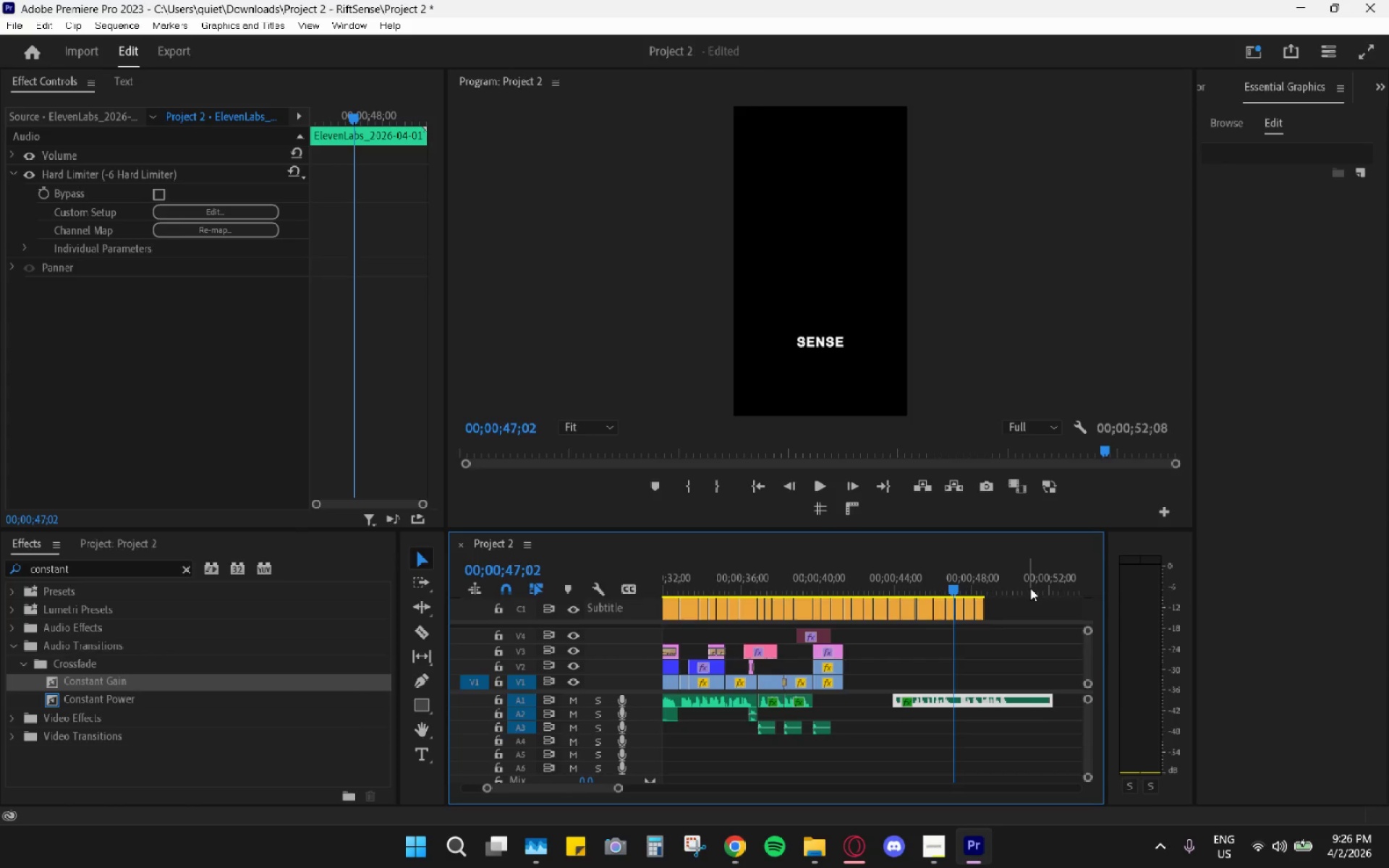 
left_click_drag(start_coordinate=[953, 579], to_coordinate=[959, 582])
 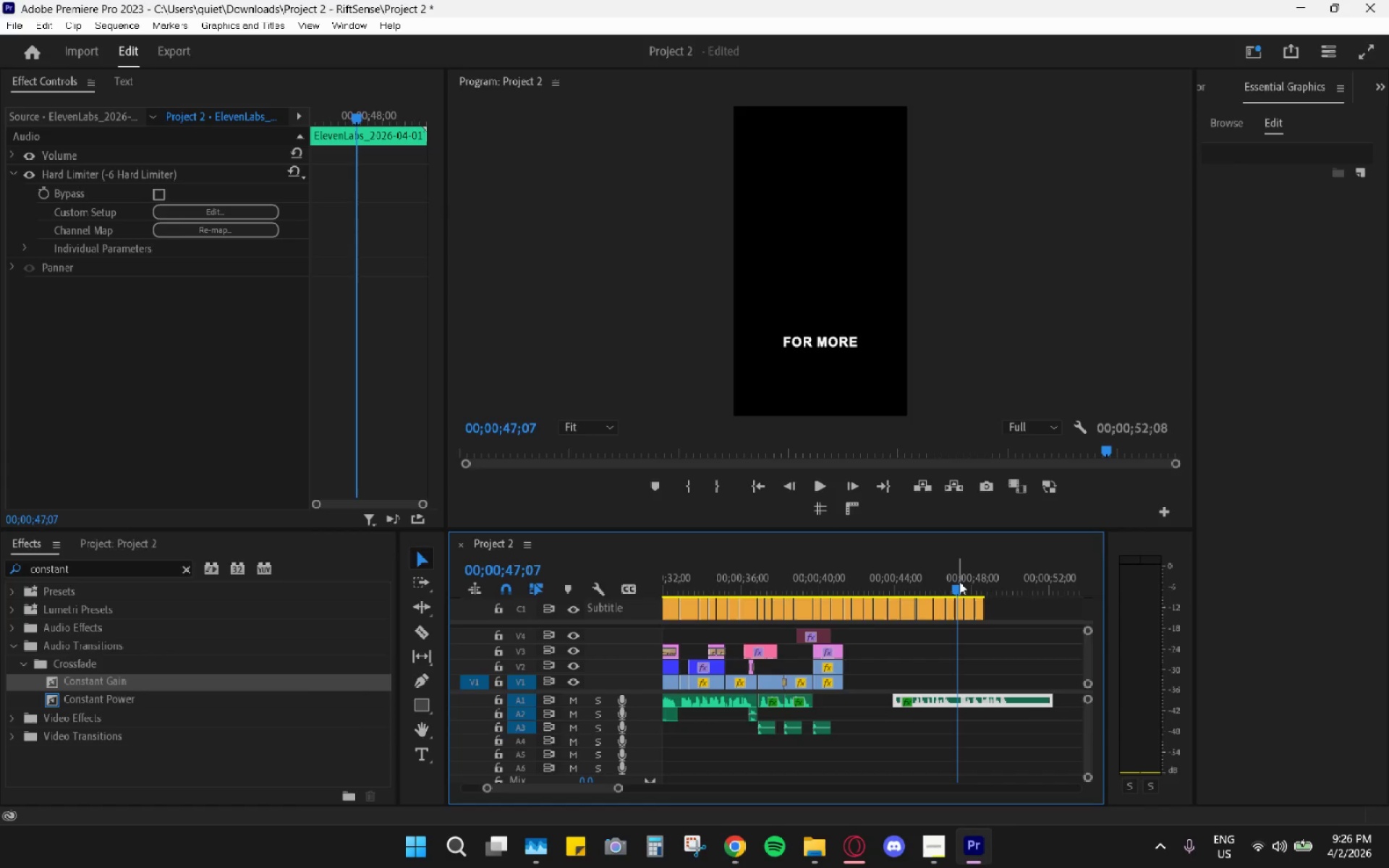 
key(Space)
 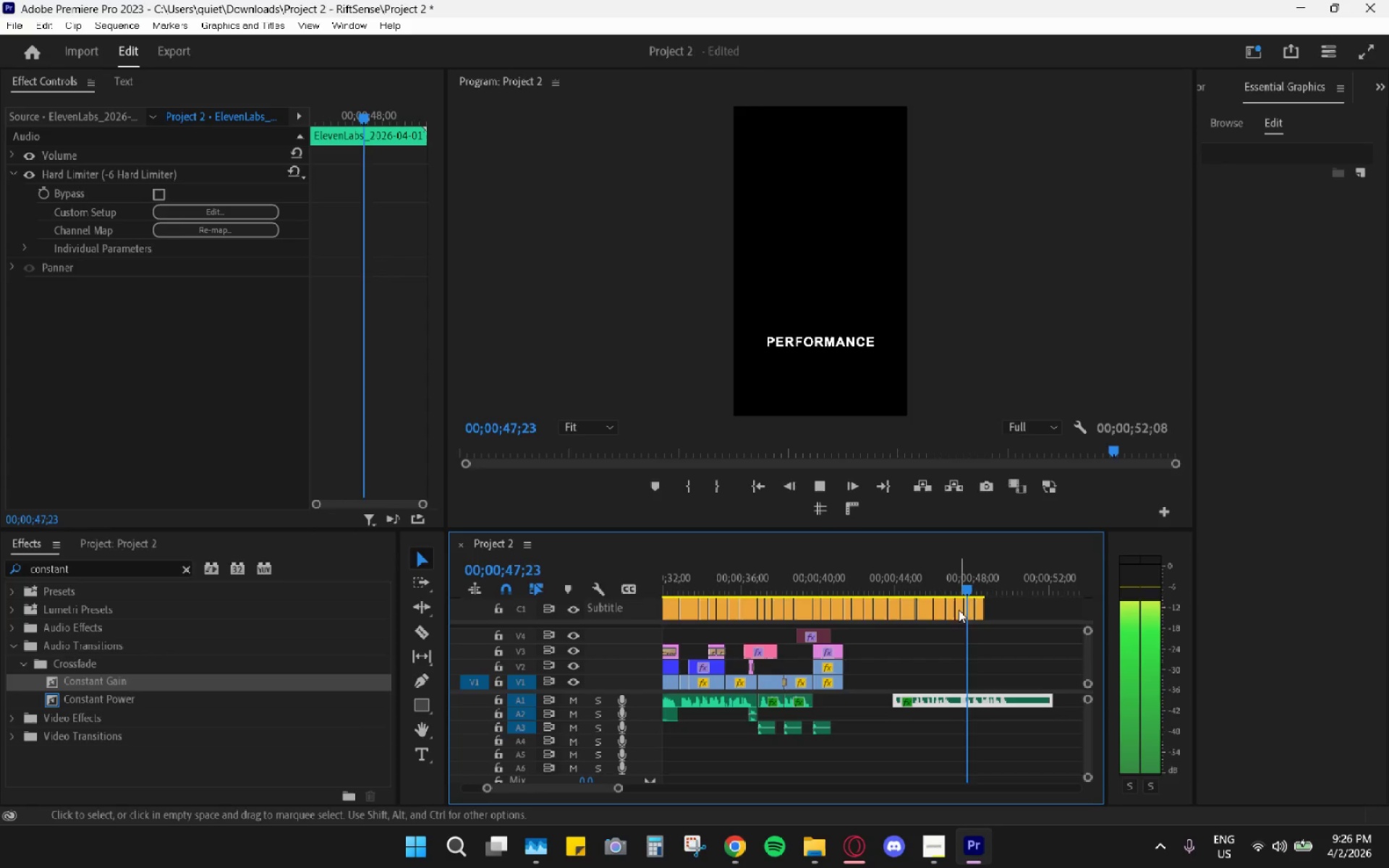 
hold_key(key=AltLeft, duration=0.52)
 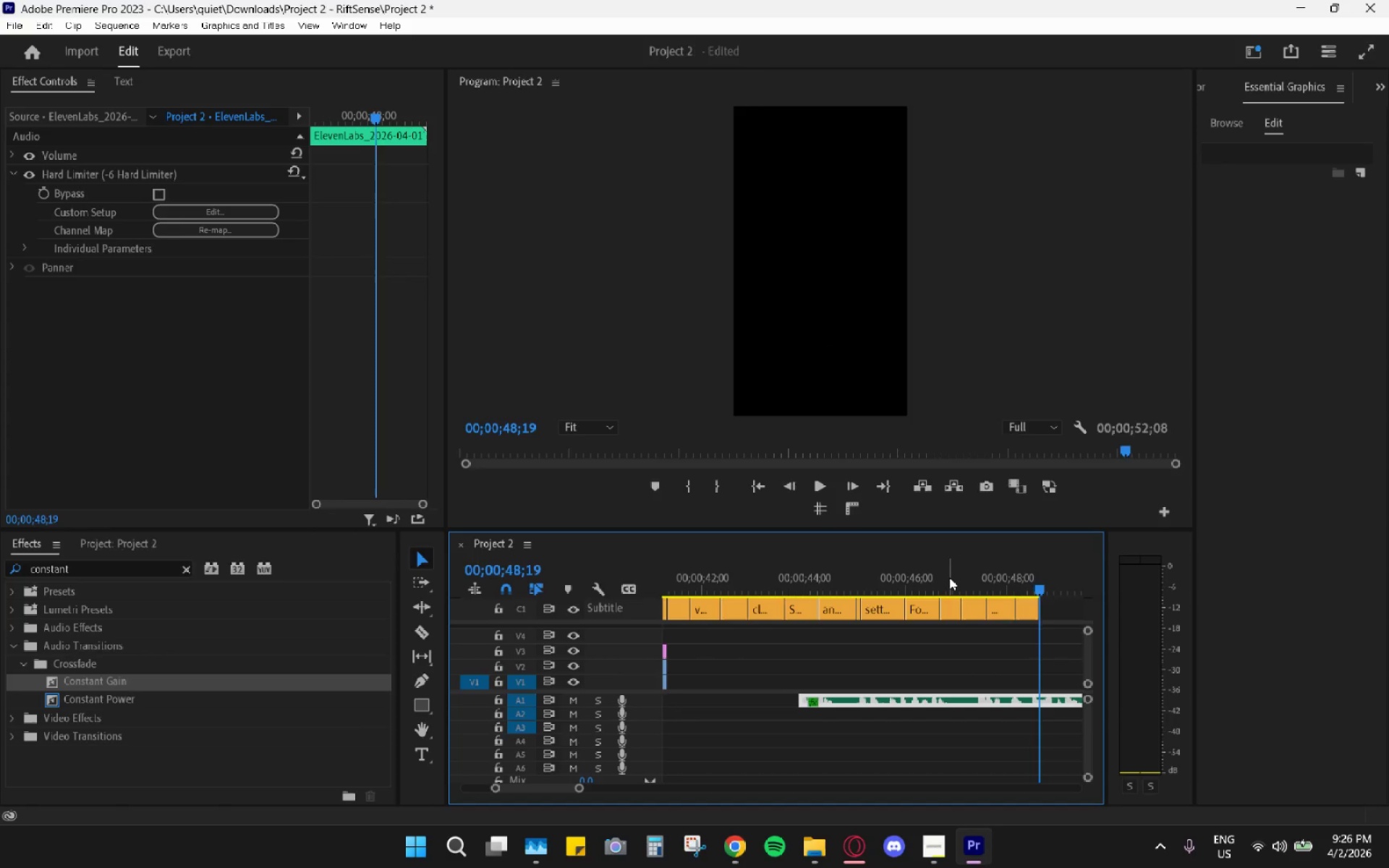 
key(Space)
 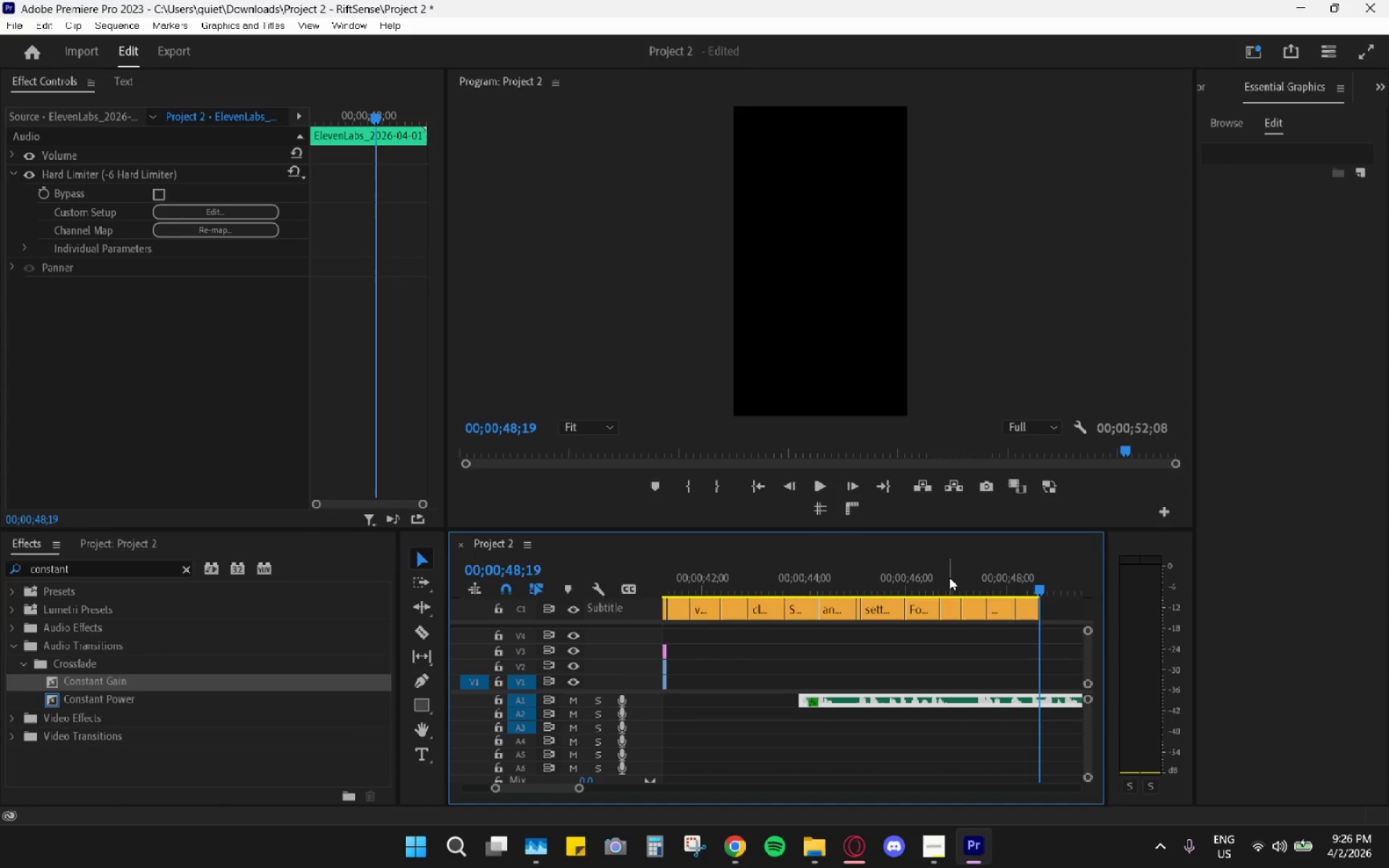 
scroll: coordinate [951, 728], scroll_direction: up, amount: 9.0
 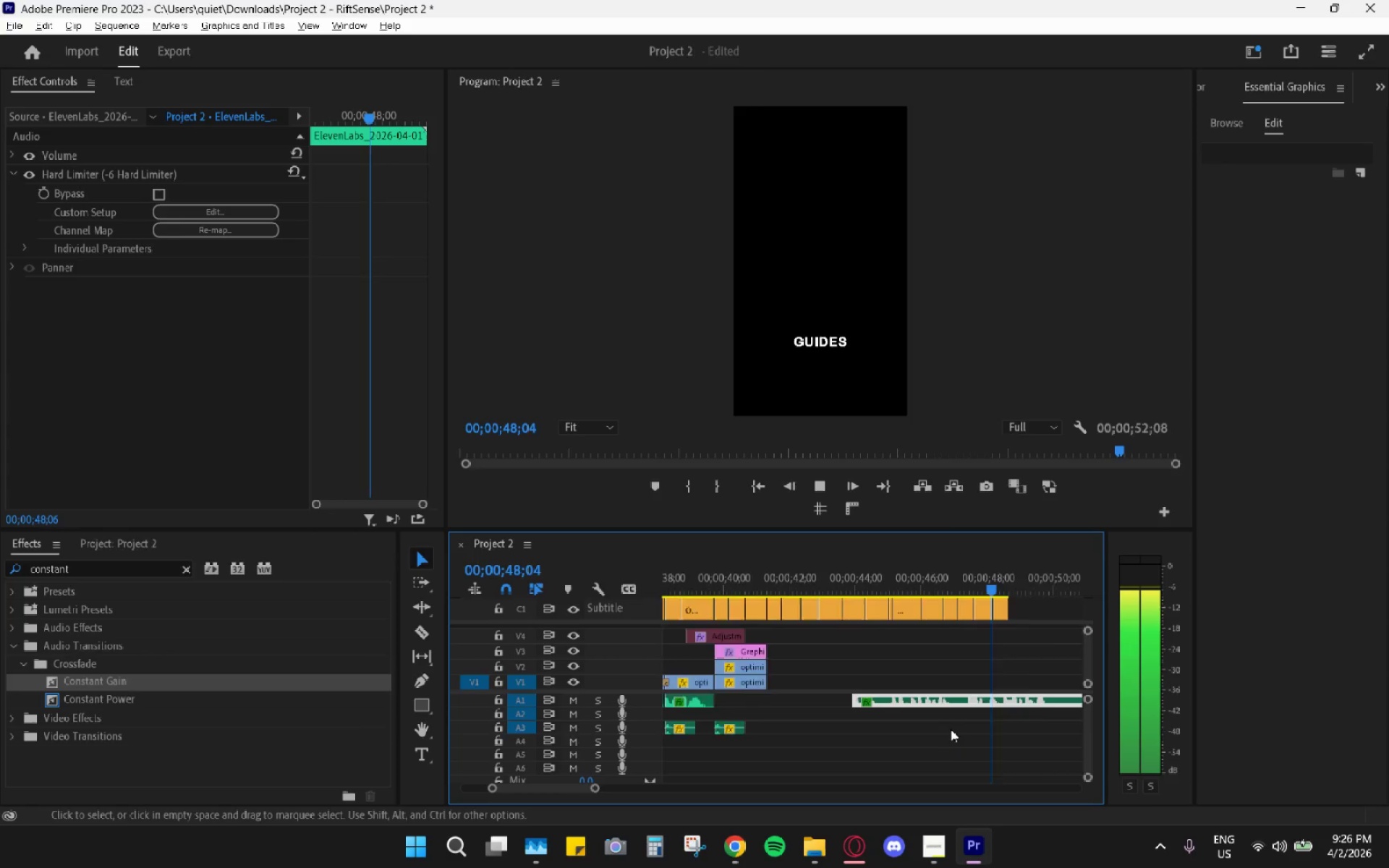 
left_click_drag(start_coordinate=[949, 577], to_coordinate=[963, 580])
 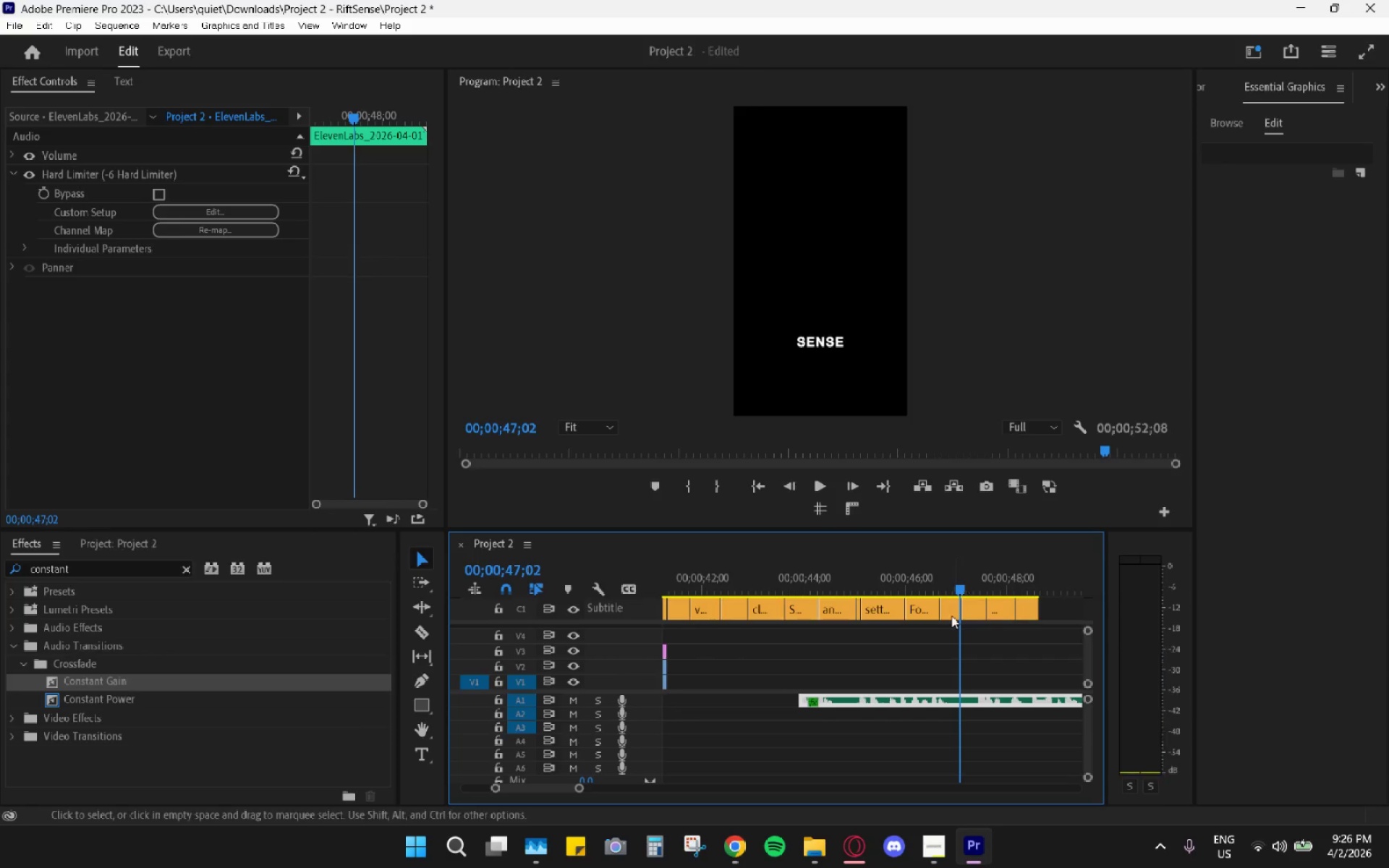 
type(cv)
 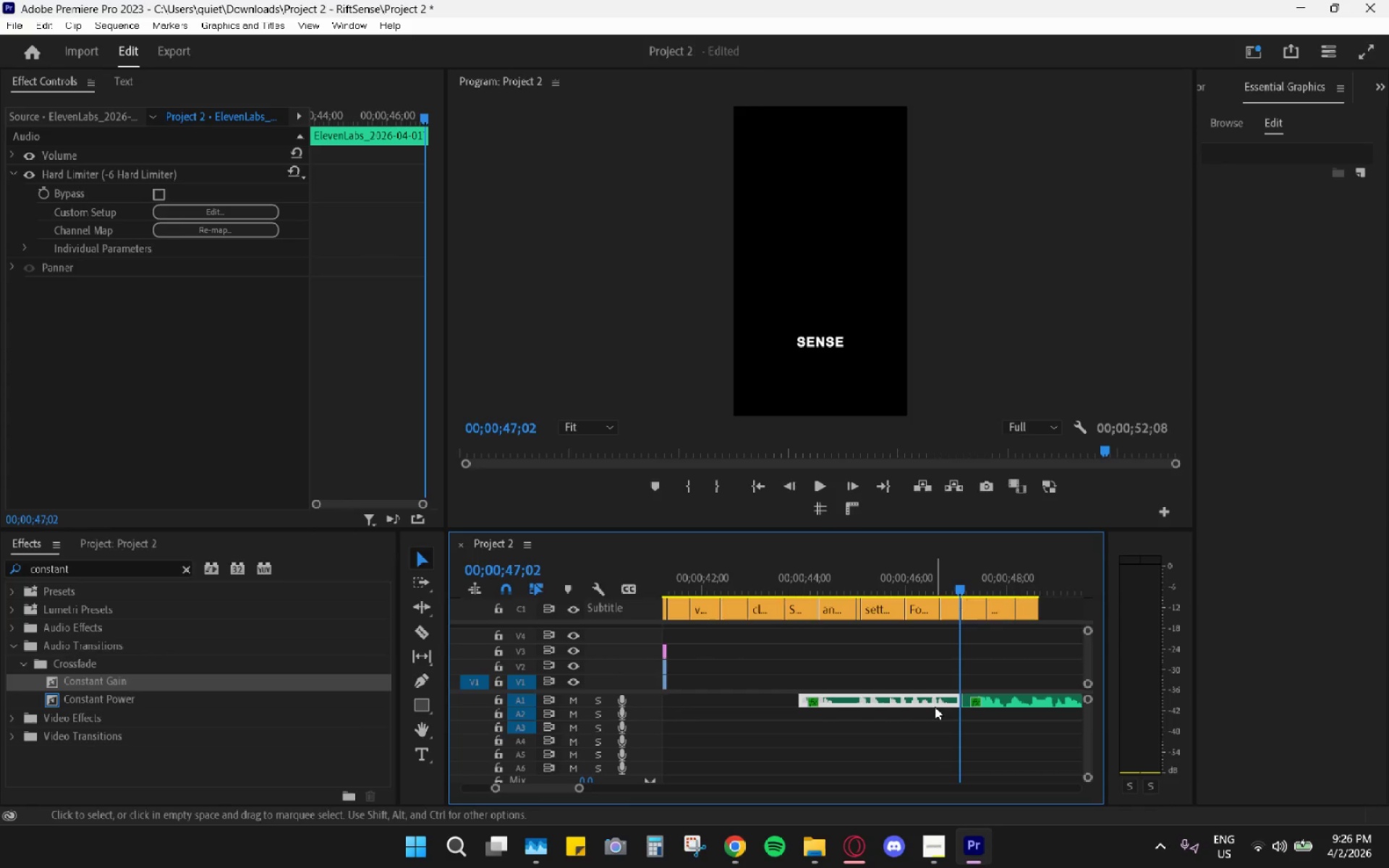 
double_click([934, 706])
 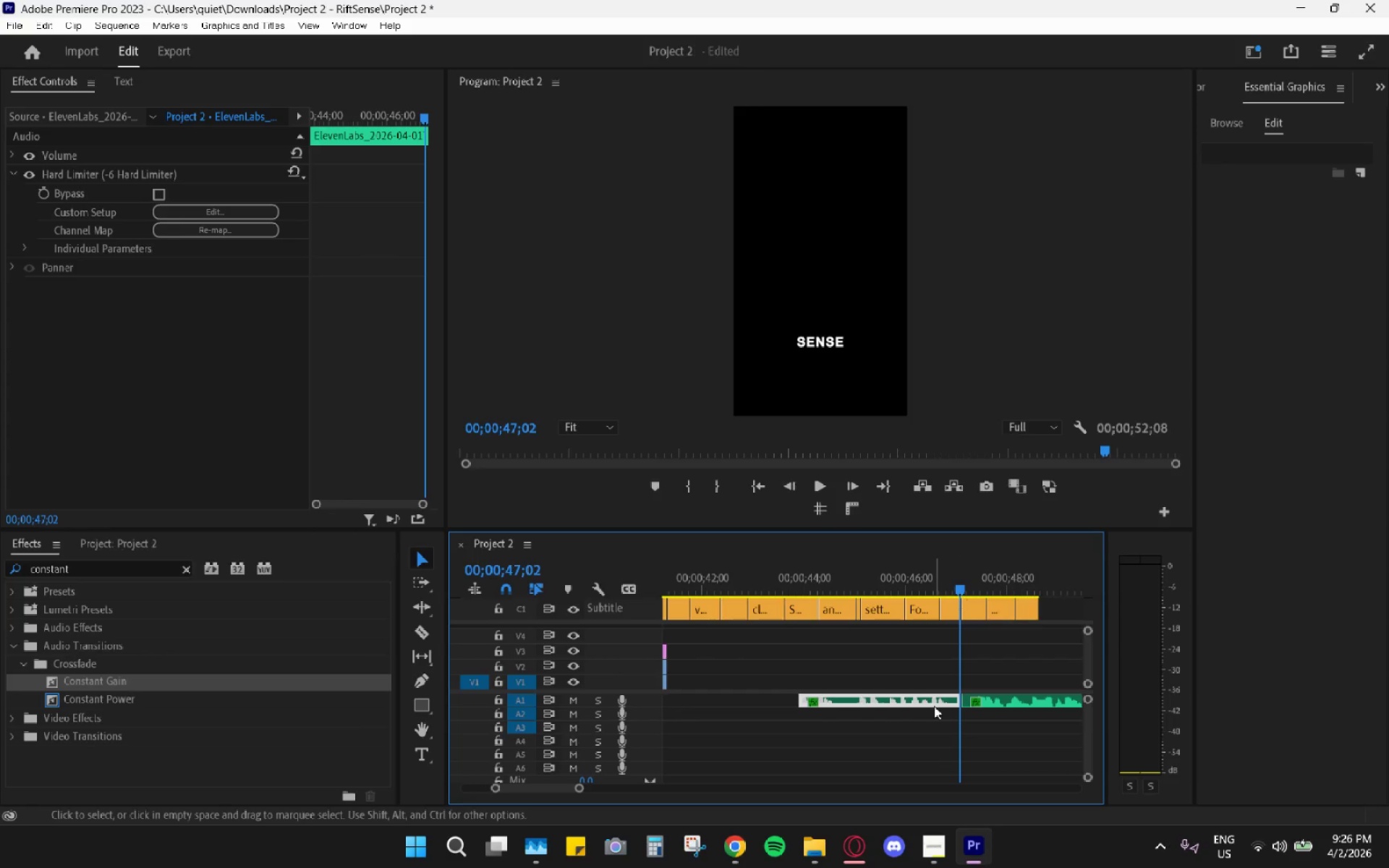 
key(H)
 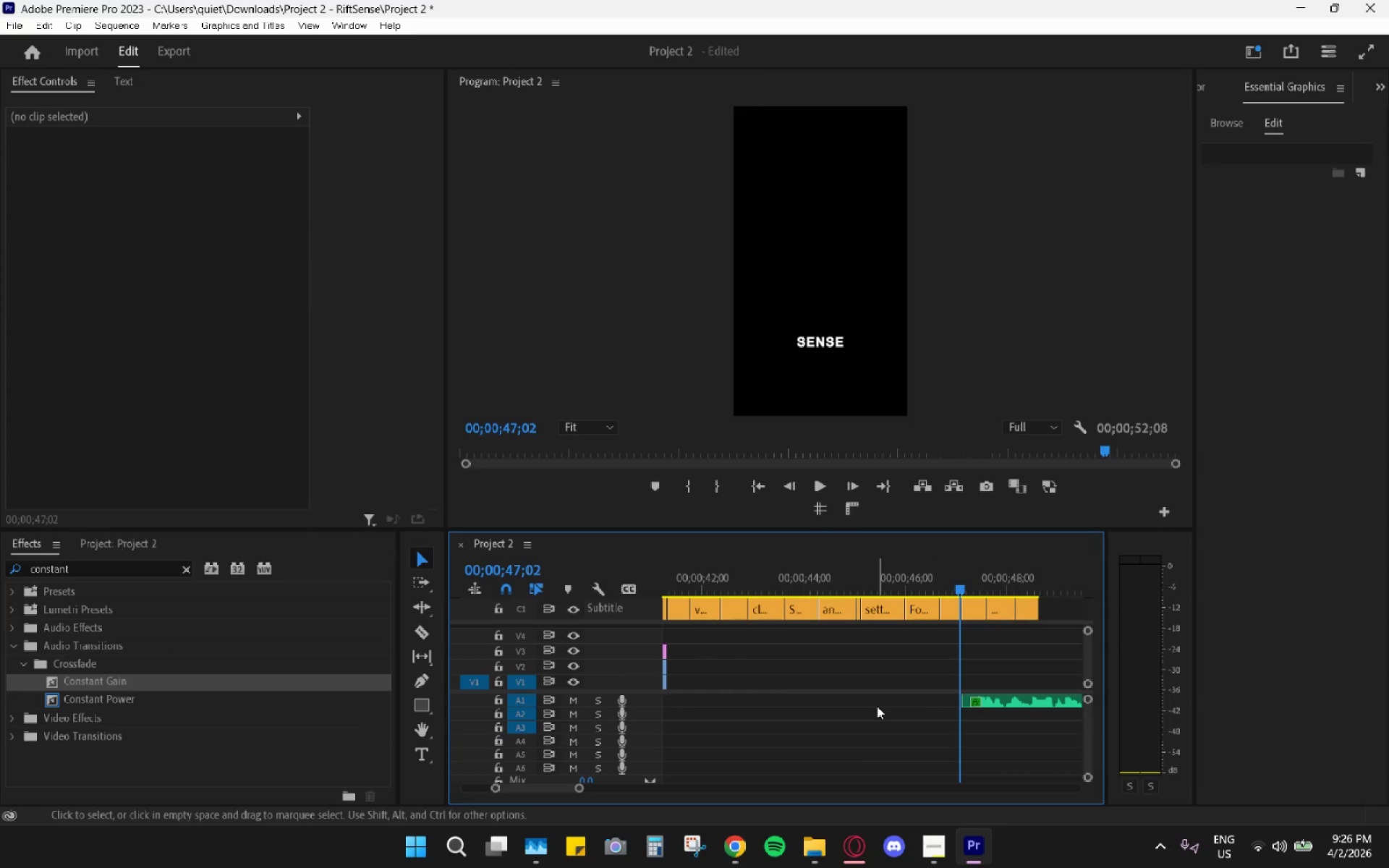 
hold_key(key=AltLeft, duration=0.72)
scroll: coordinate [807, 783], scroll_direction: down, amount: 9.0
 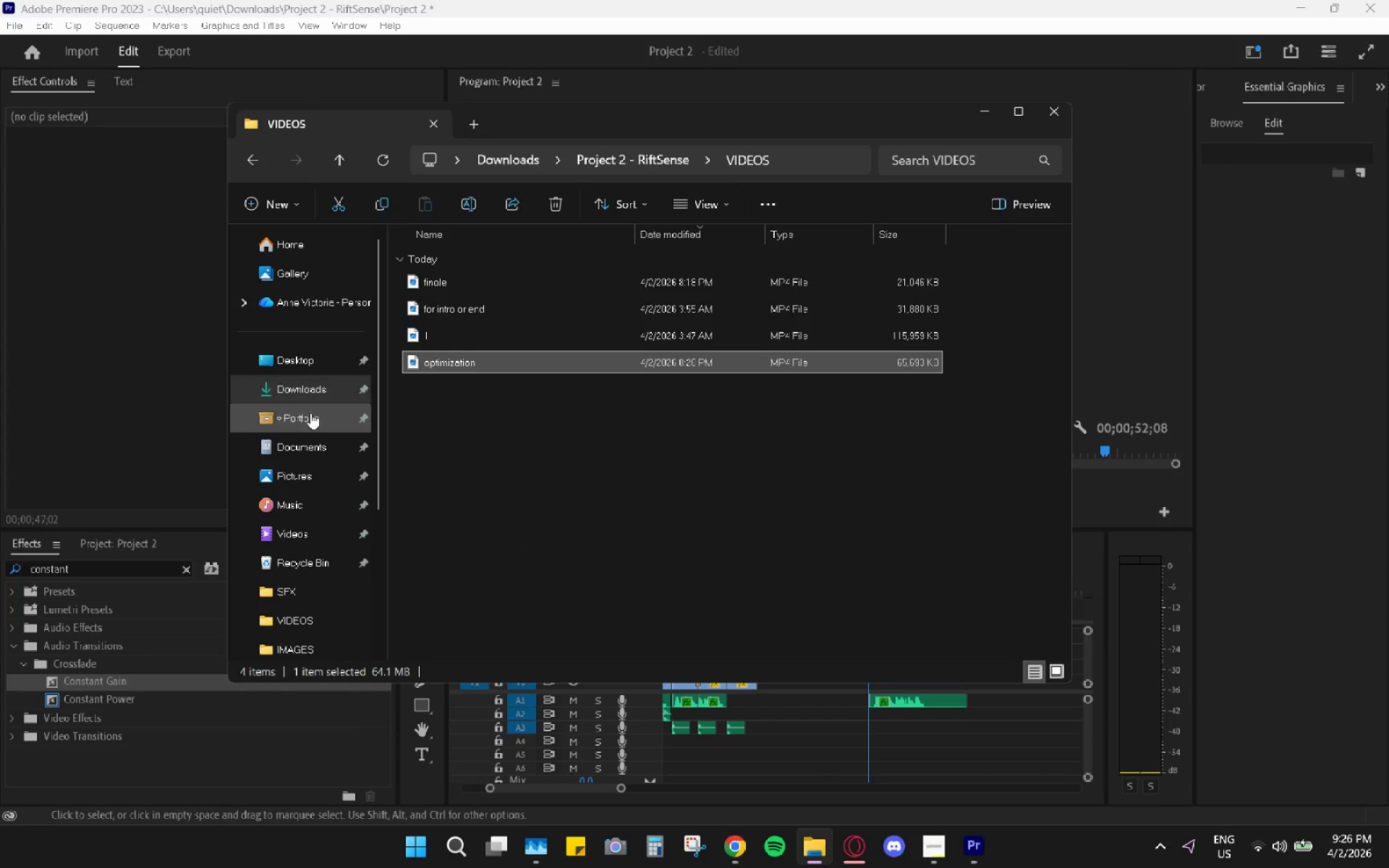 
left_click([288, 384])
 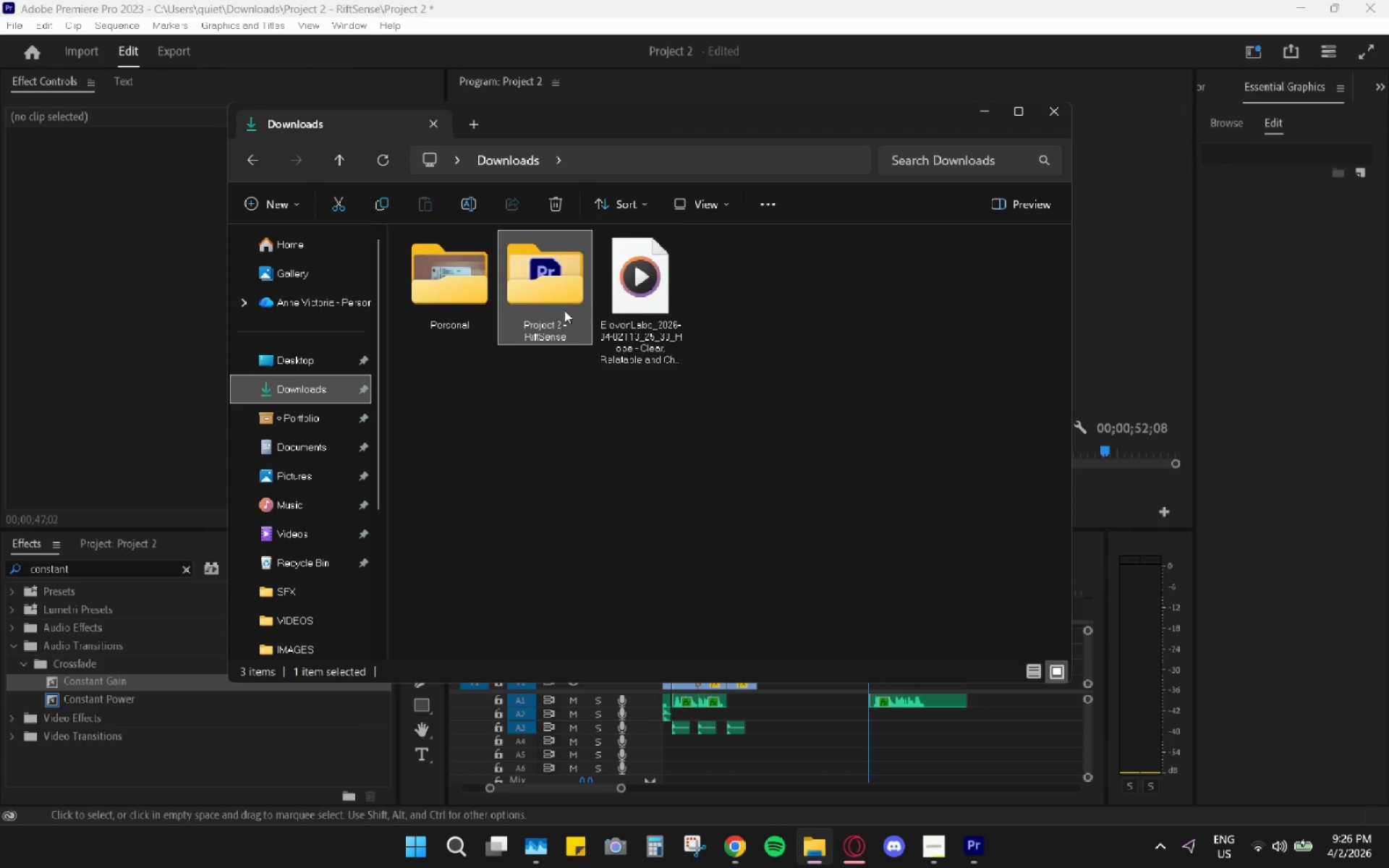 
left_click([634, 287])
 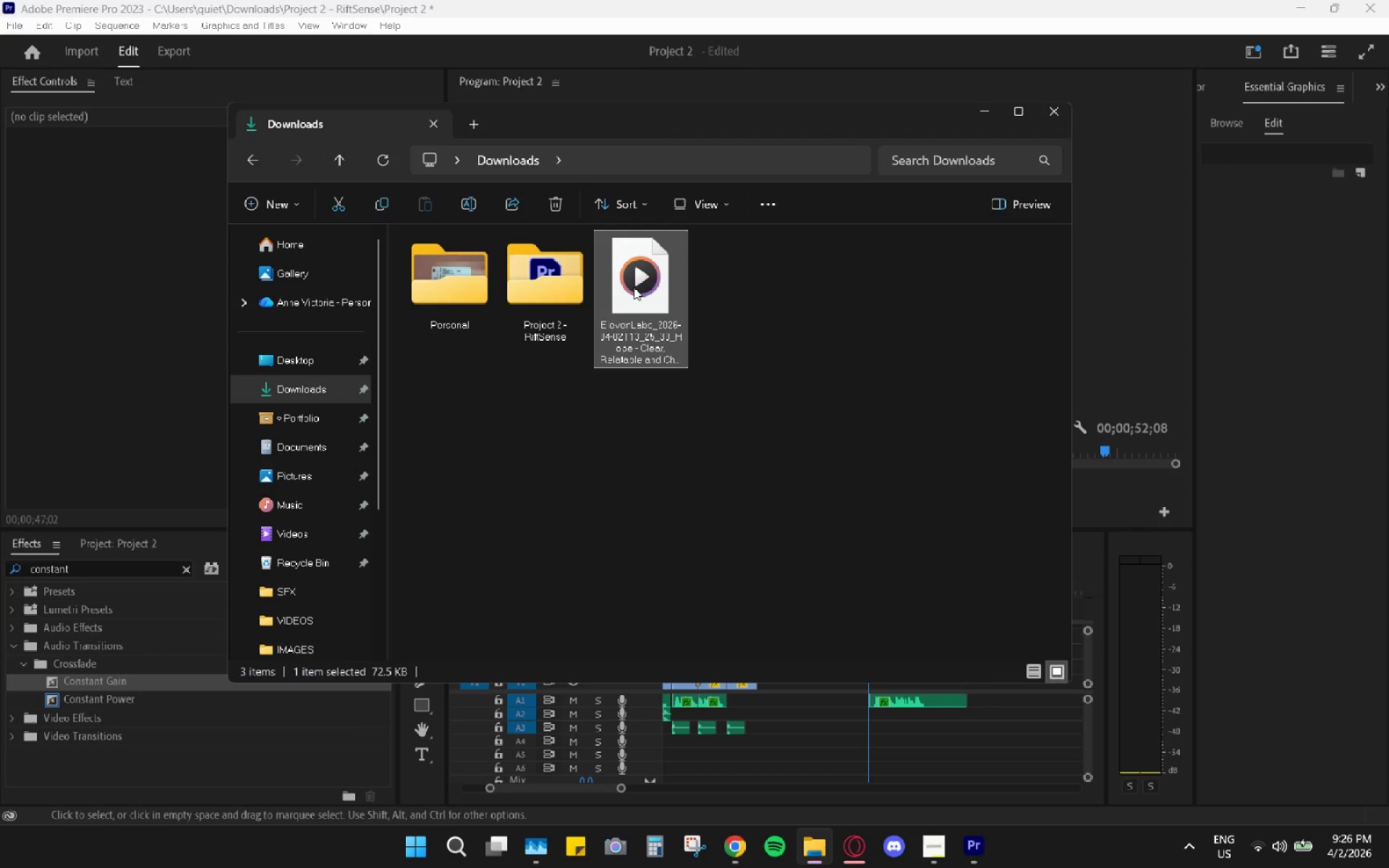 
right_click([634, 287])
 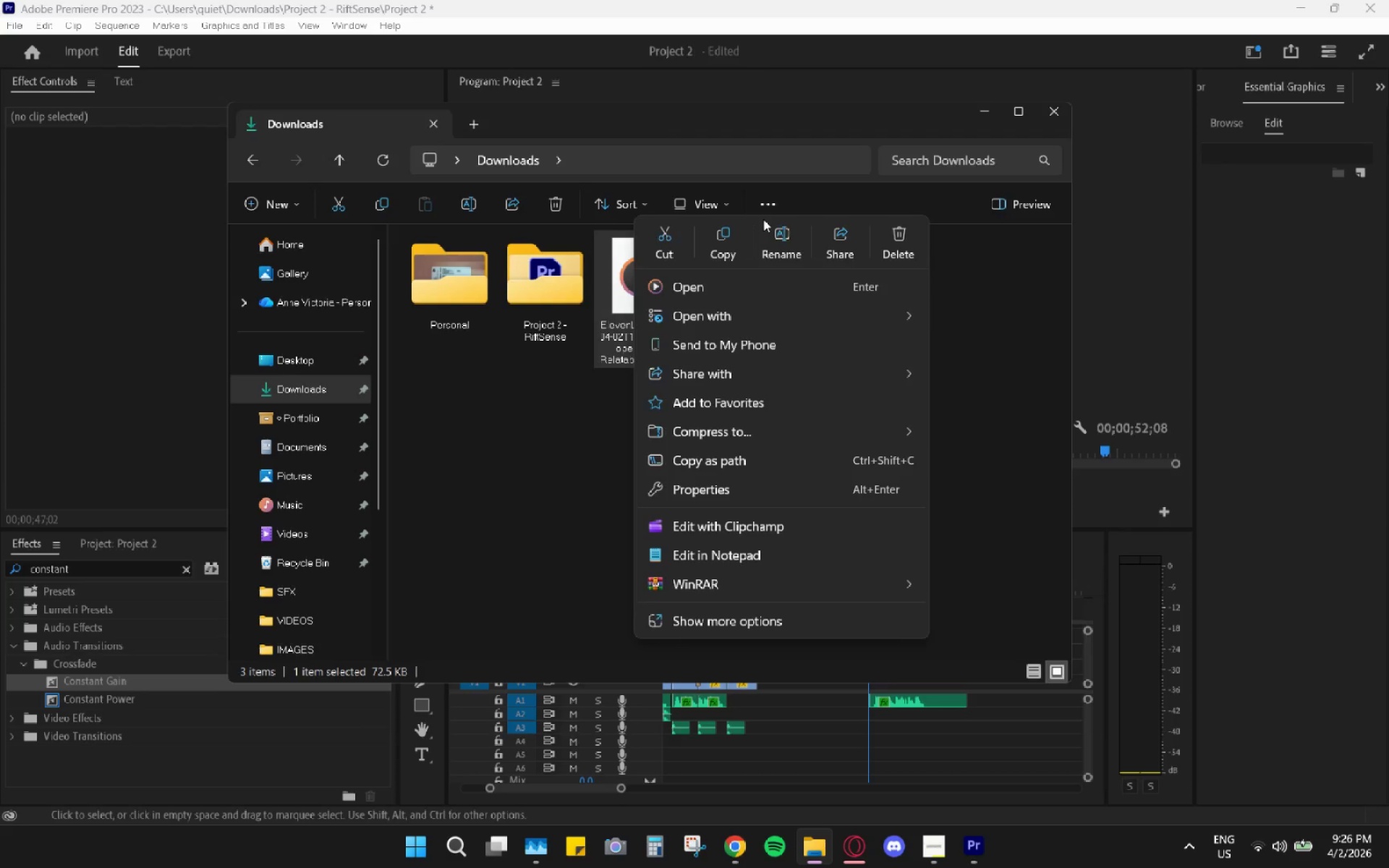 
left_click([778, 234])
 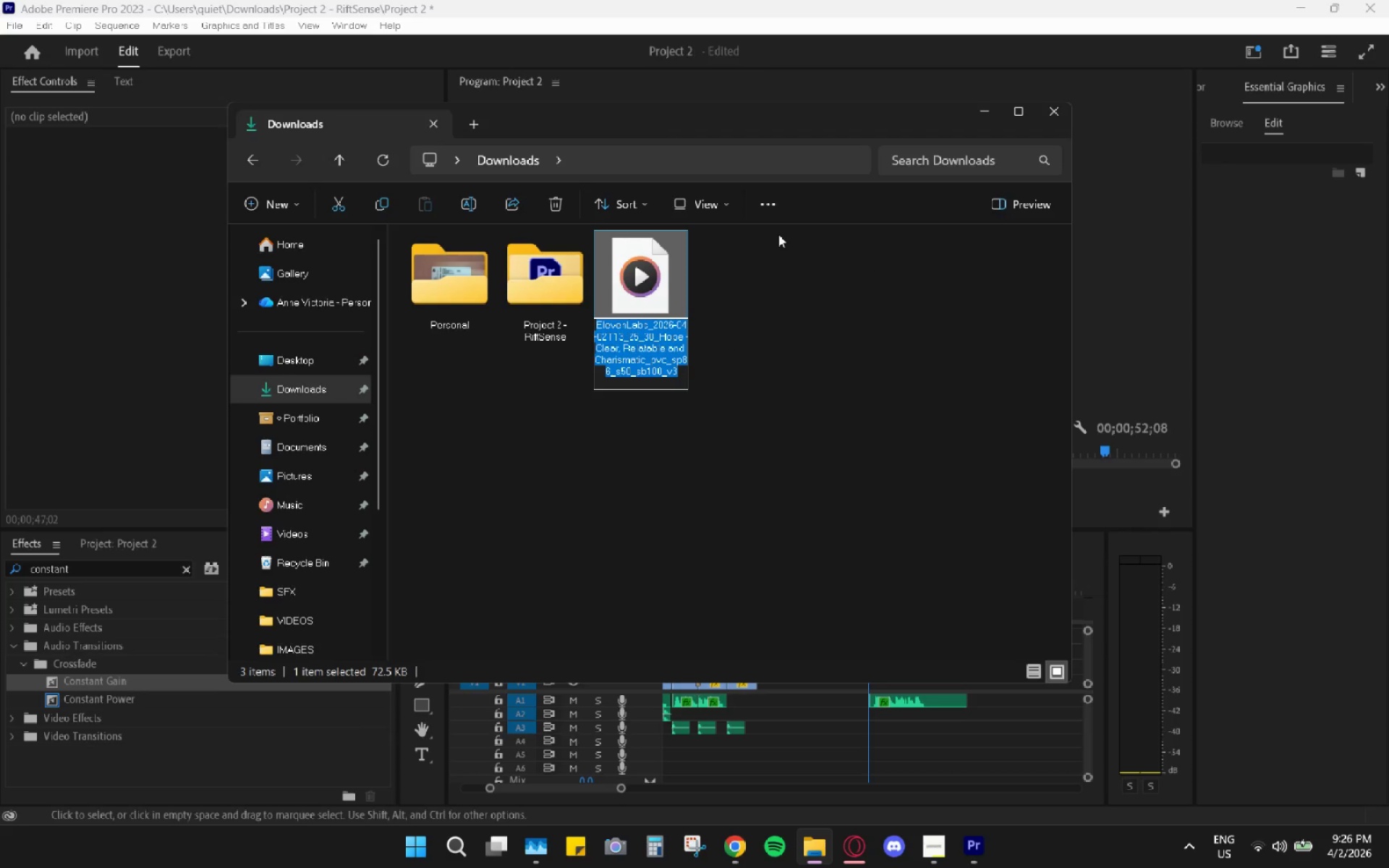 
type(new audio)
 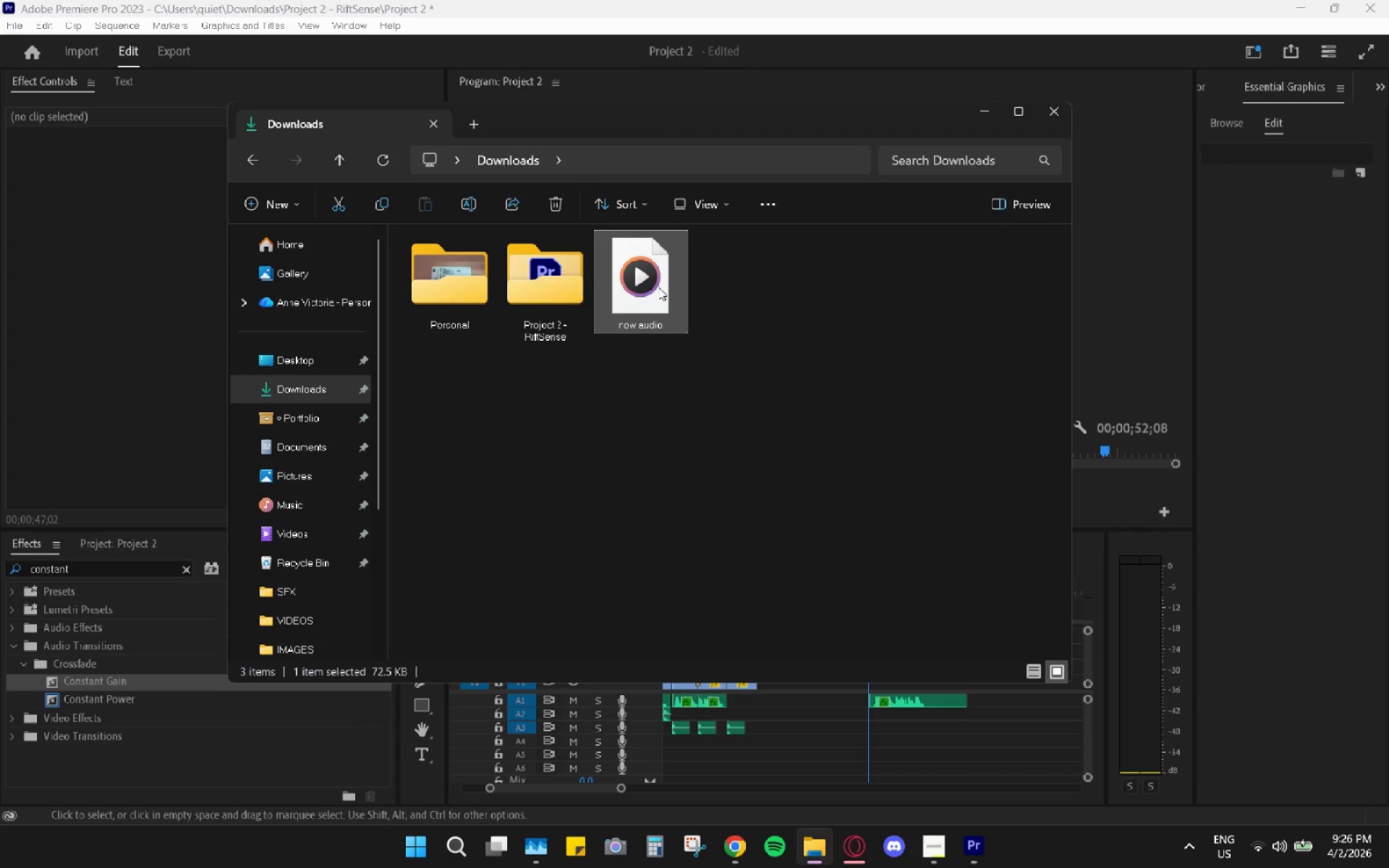 
key(Control+X)
 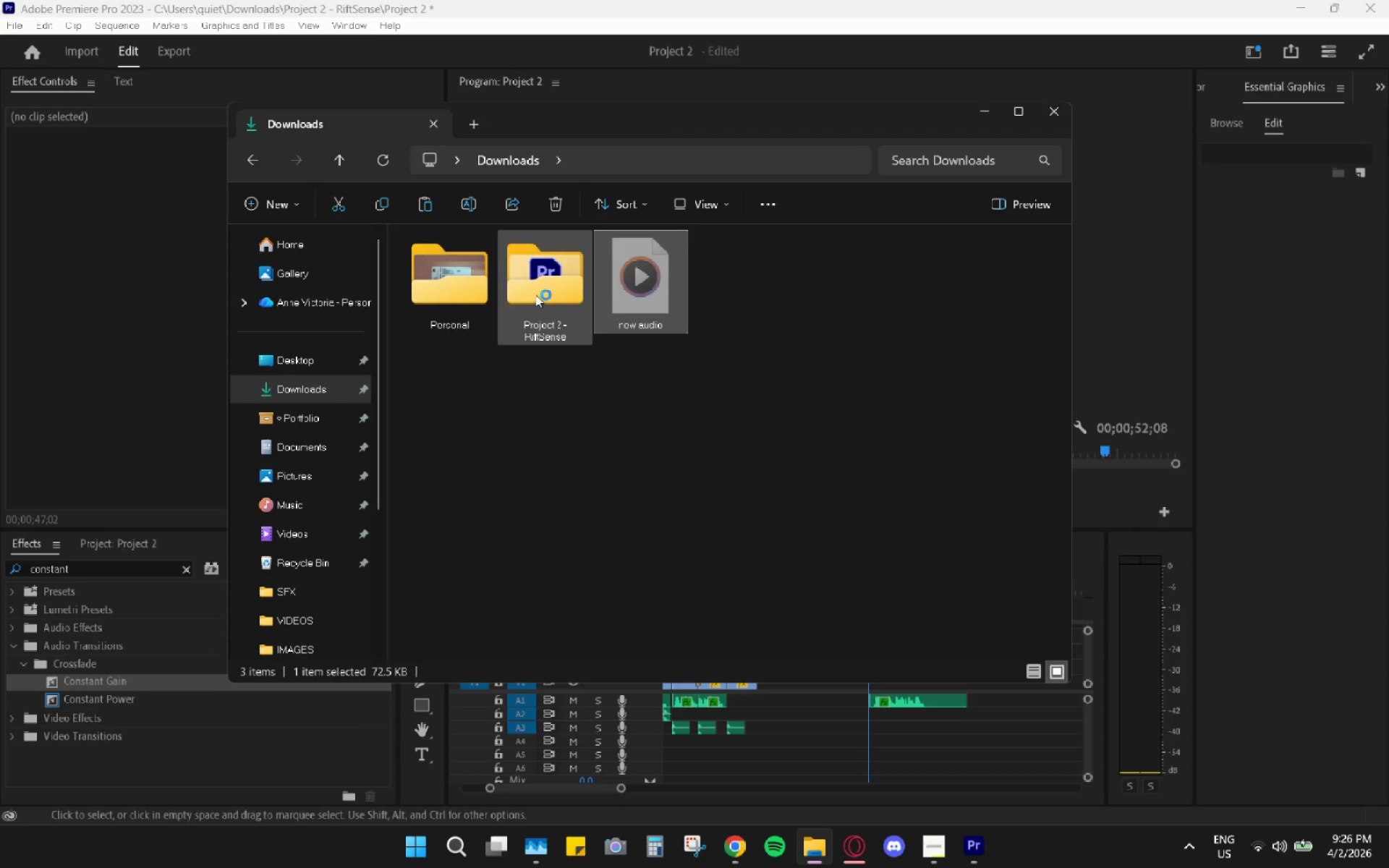 
double_click([536, 294])
 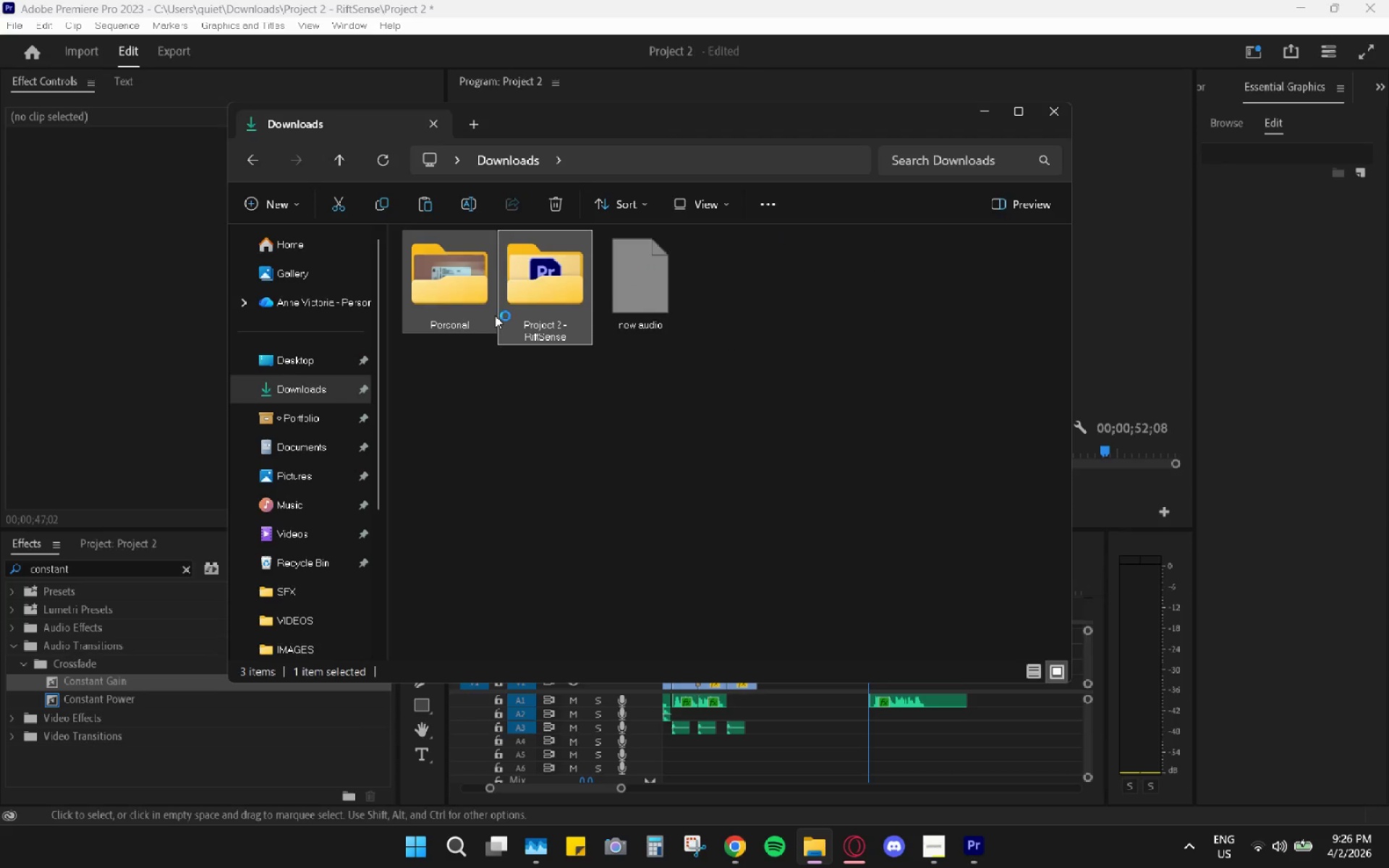 
double_click([543, 294])
 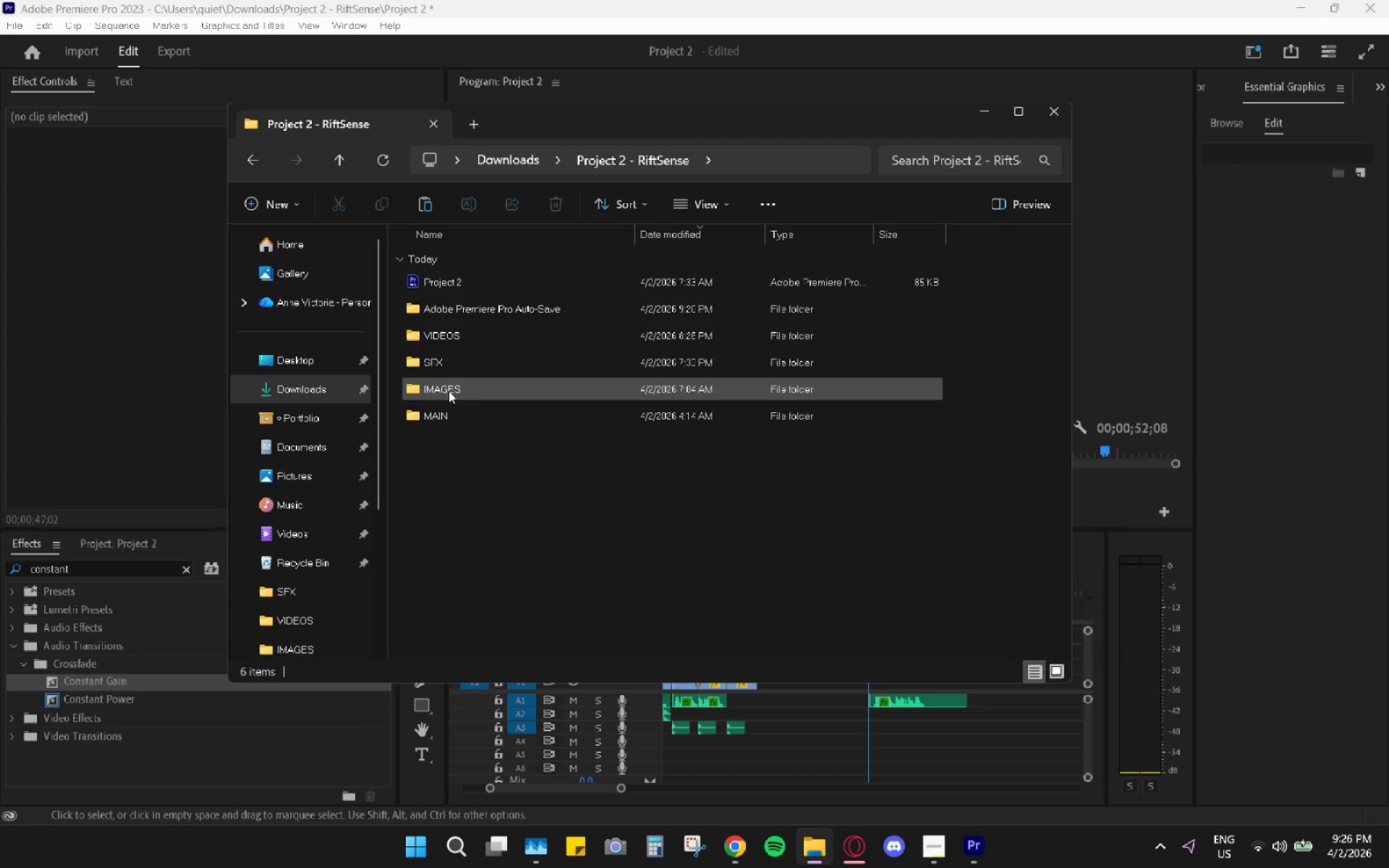 
double_click([443, 409])
 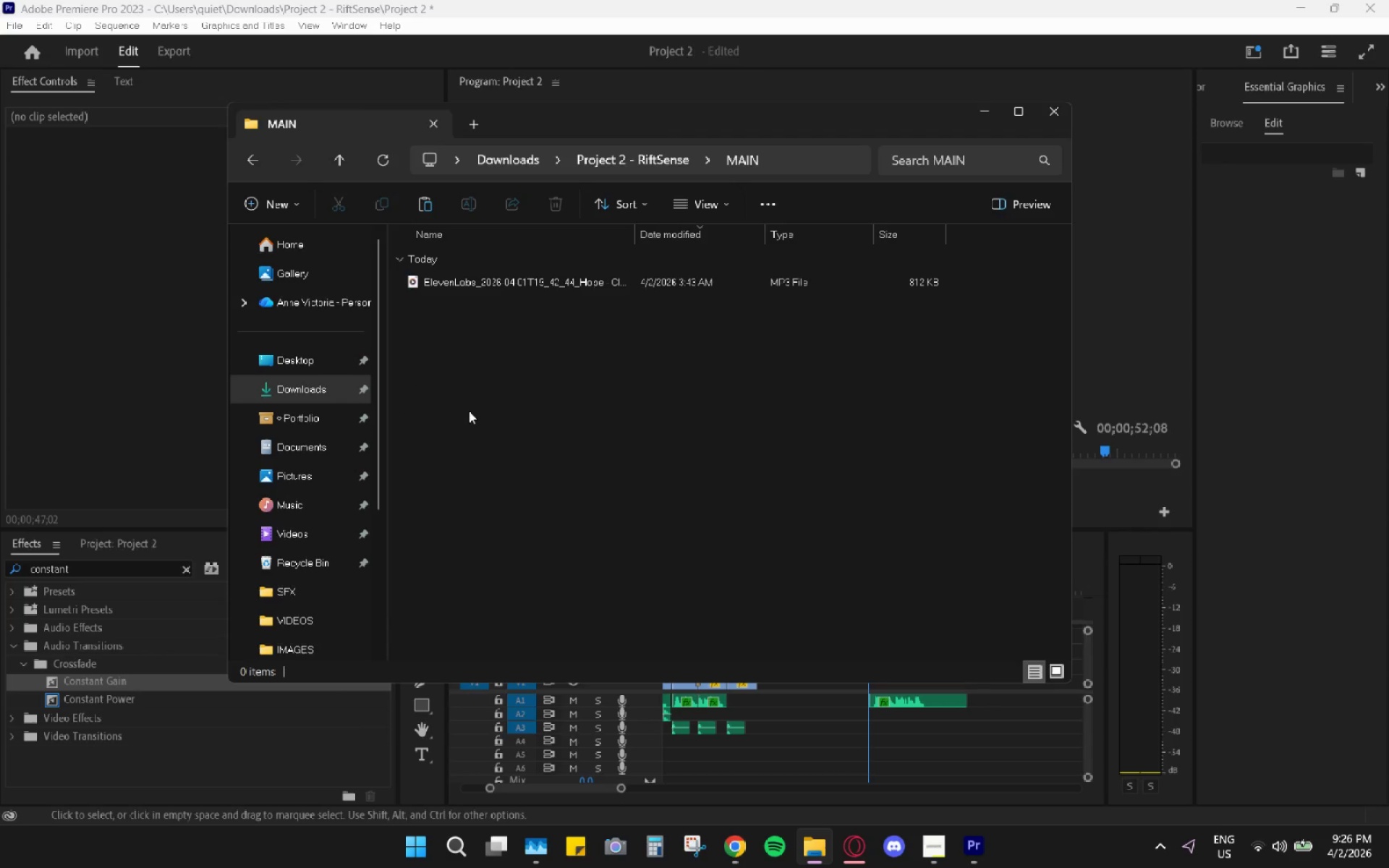 
key(Control+ControlLeft)
 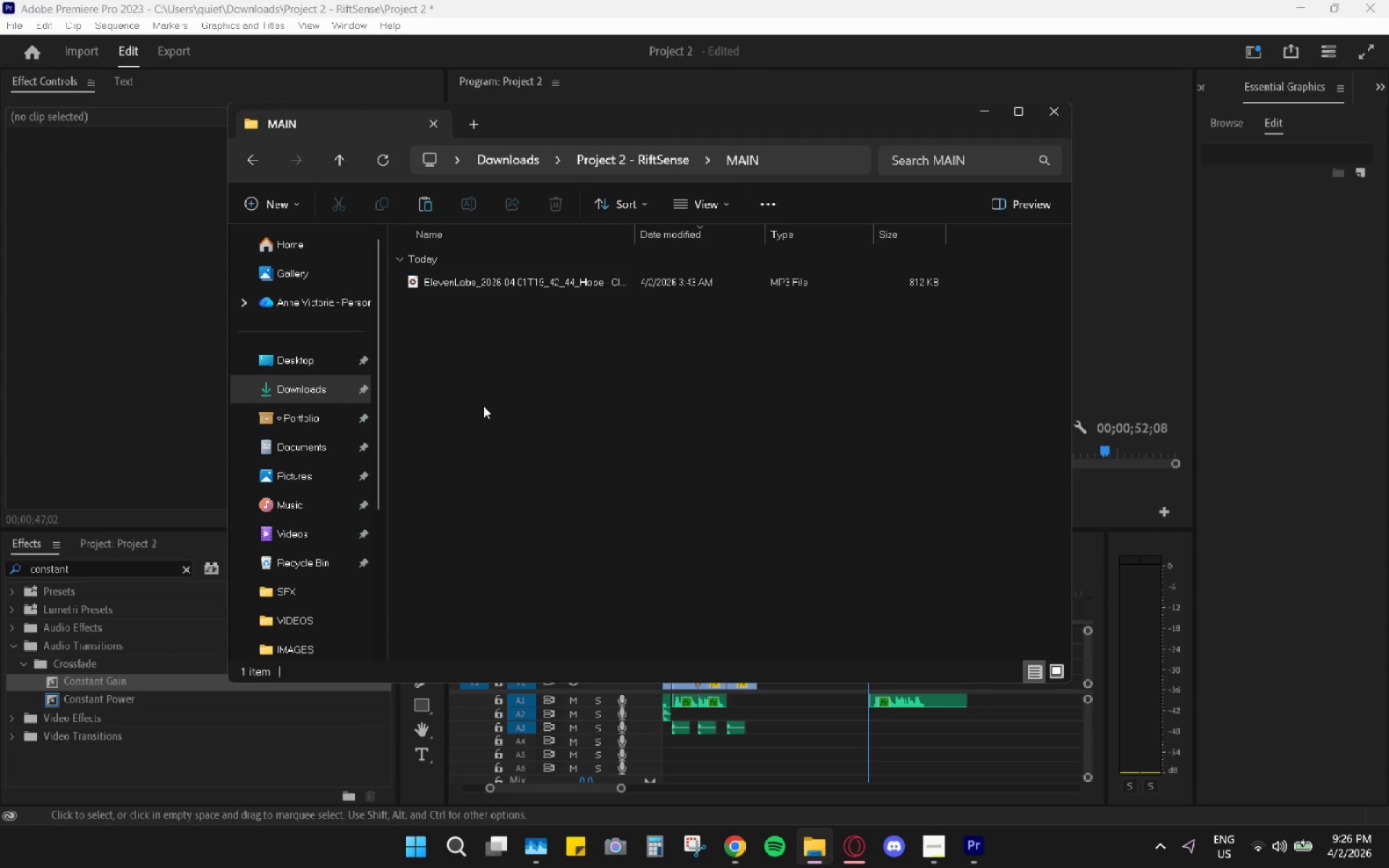 
key(Control+V)
 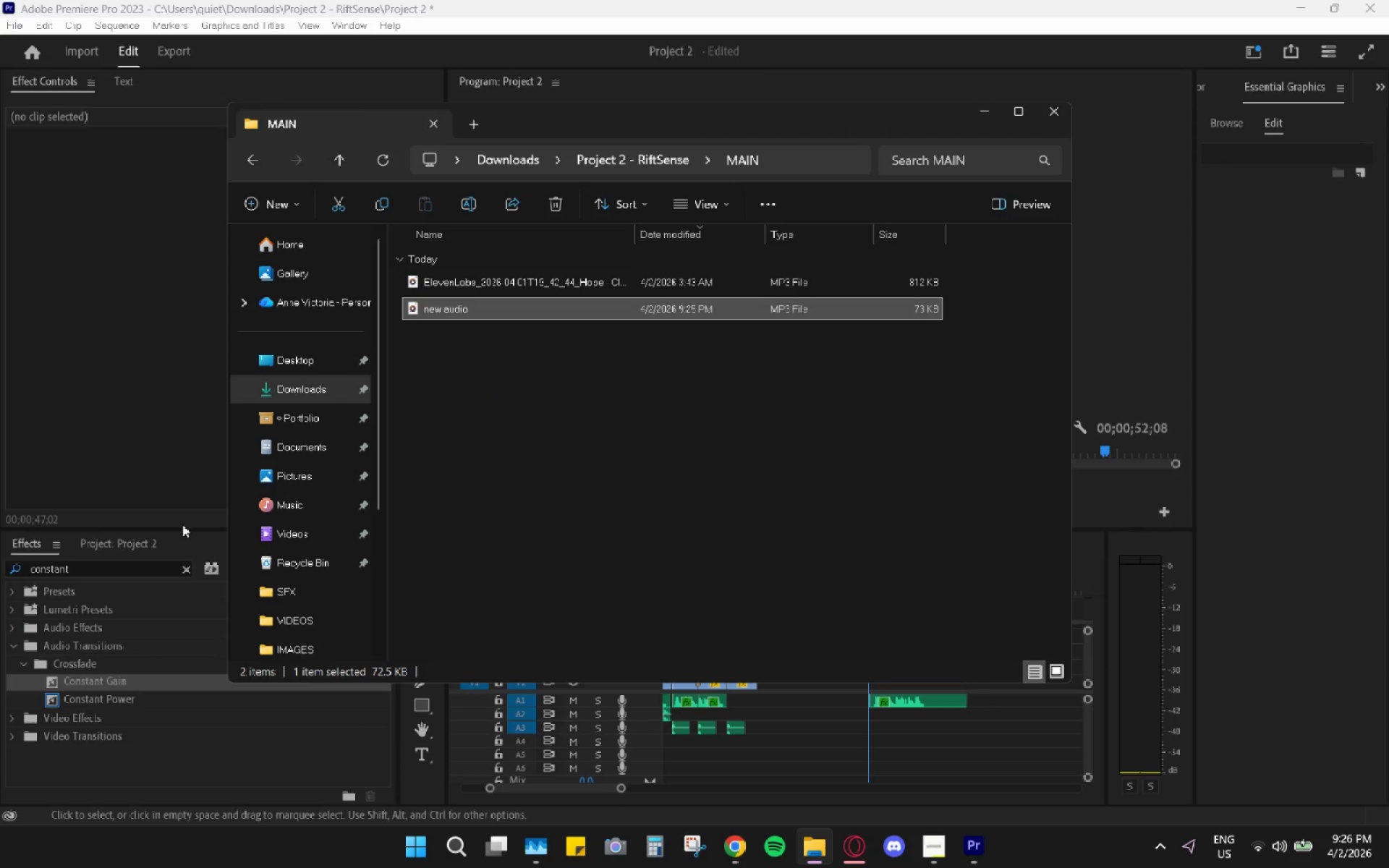 
left_click([118, 541])
 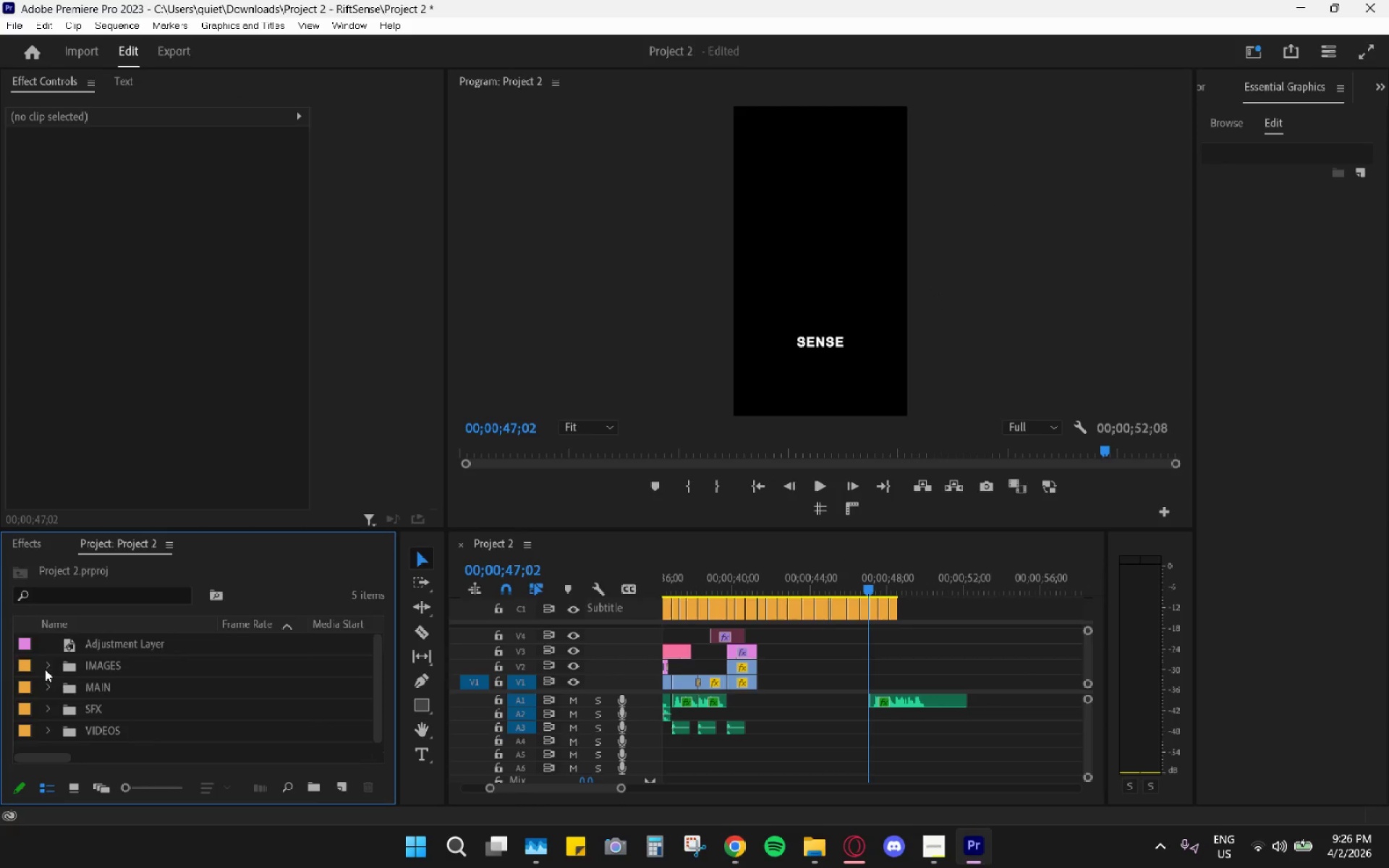 
left_click_drag(start_coordinate=[99, 642], to_coordinate=[104, 683])
 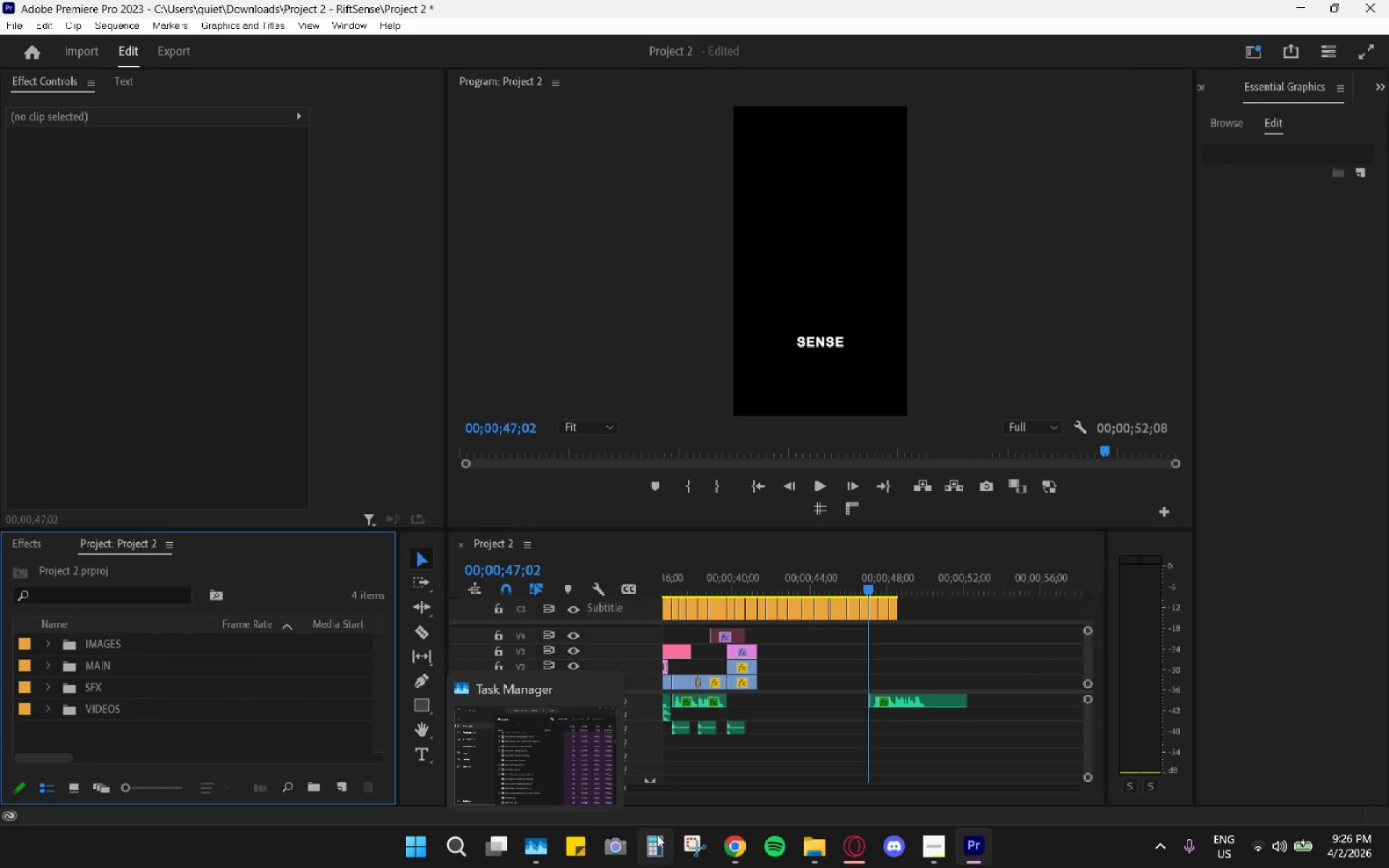 
left_click([534, 807])
 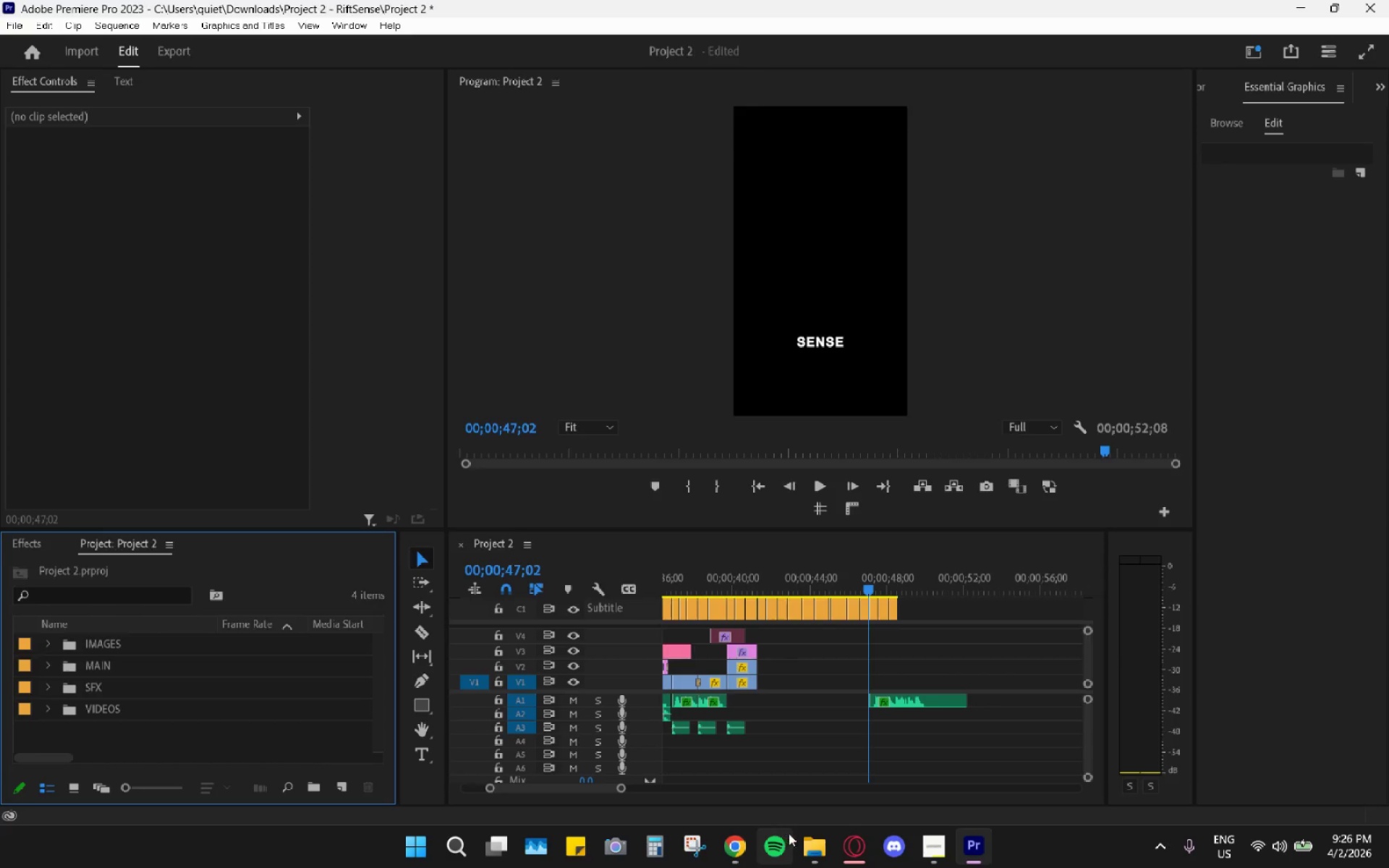 
left_click([828, 834])
 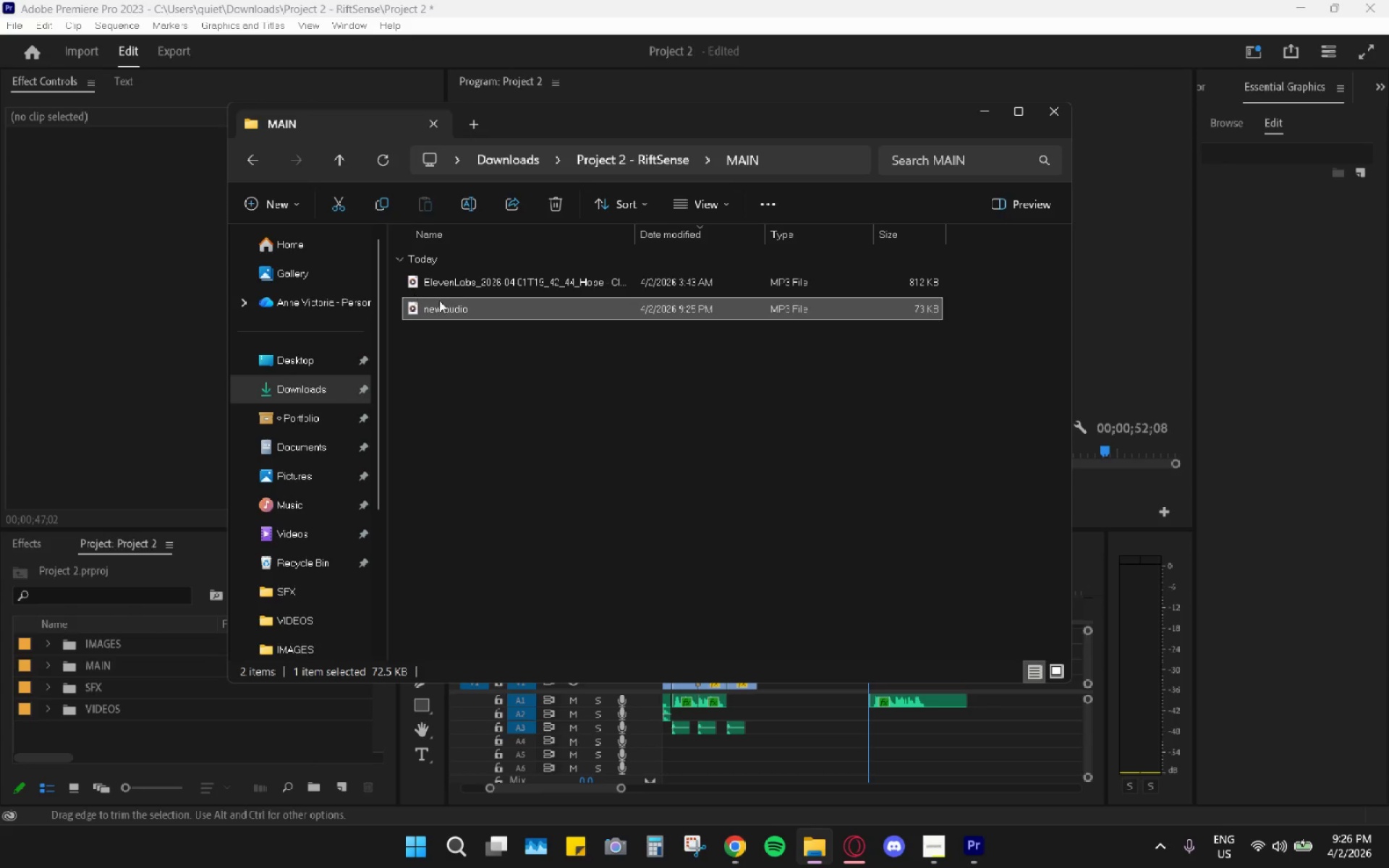 
left_click_drag(start_coordinate=[454, 311], to_coordinate=[98, 670])
 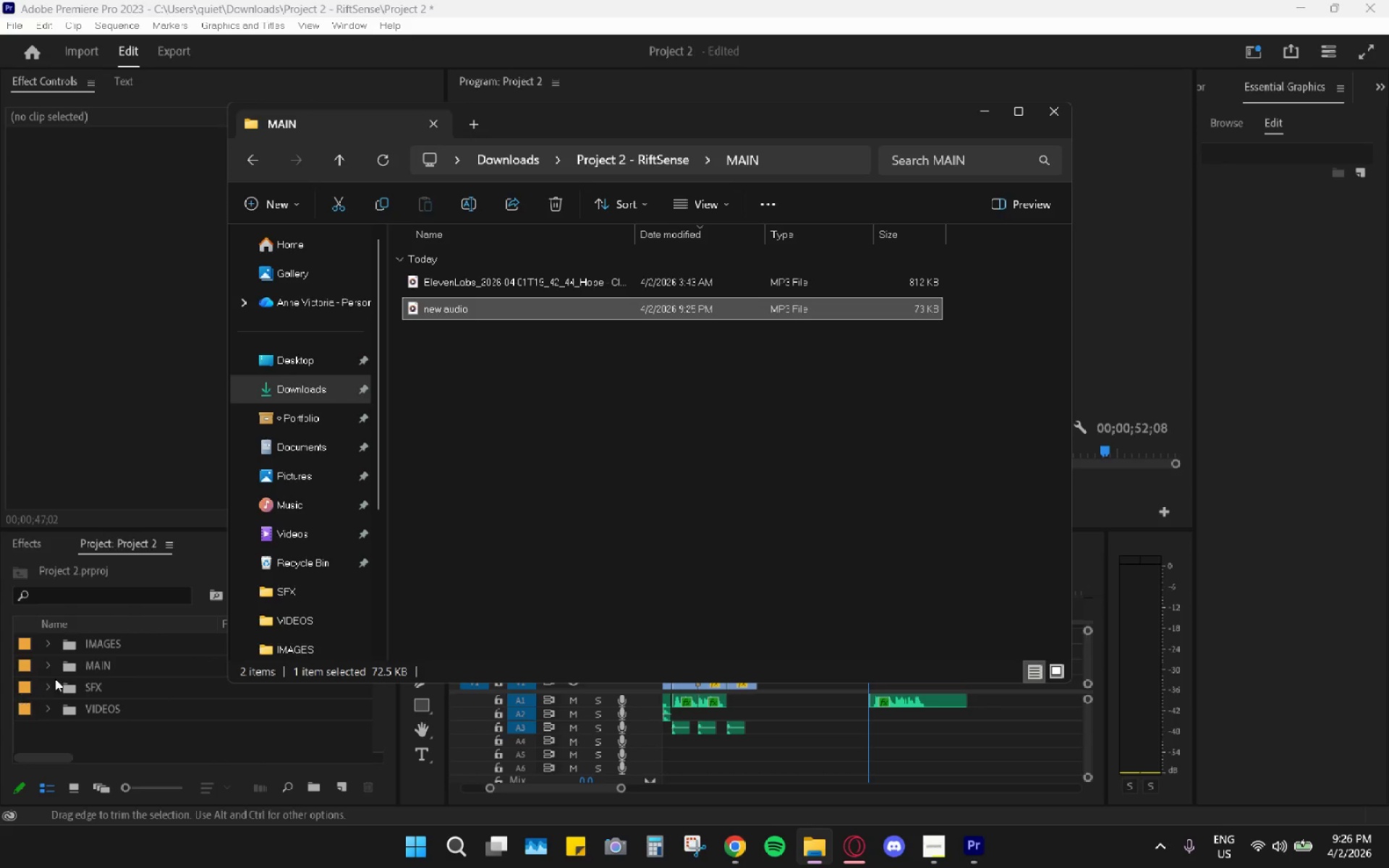 
left_click([51, 668])
 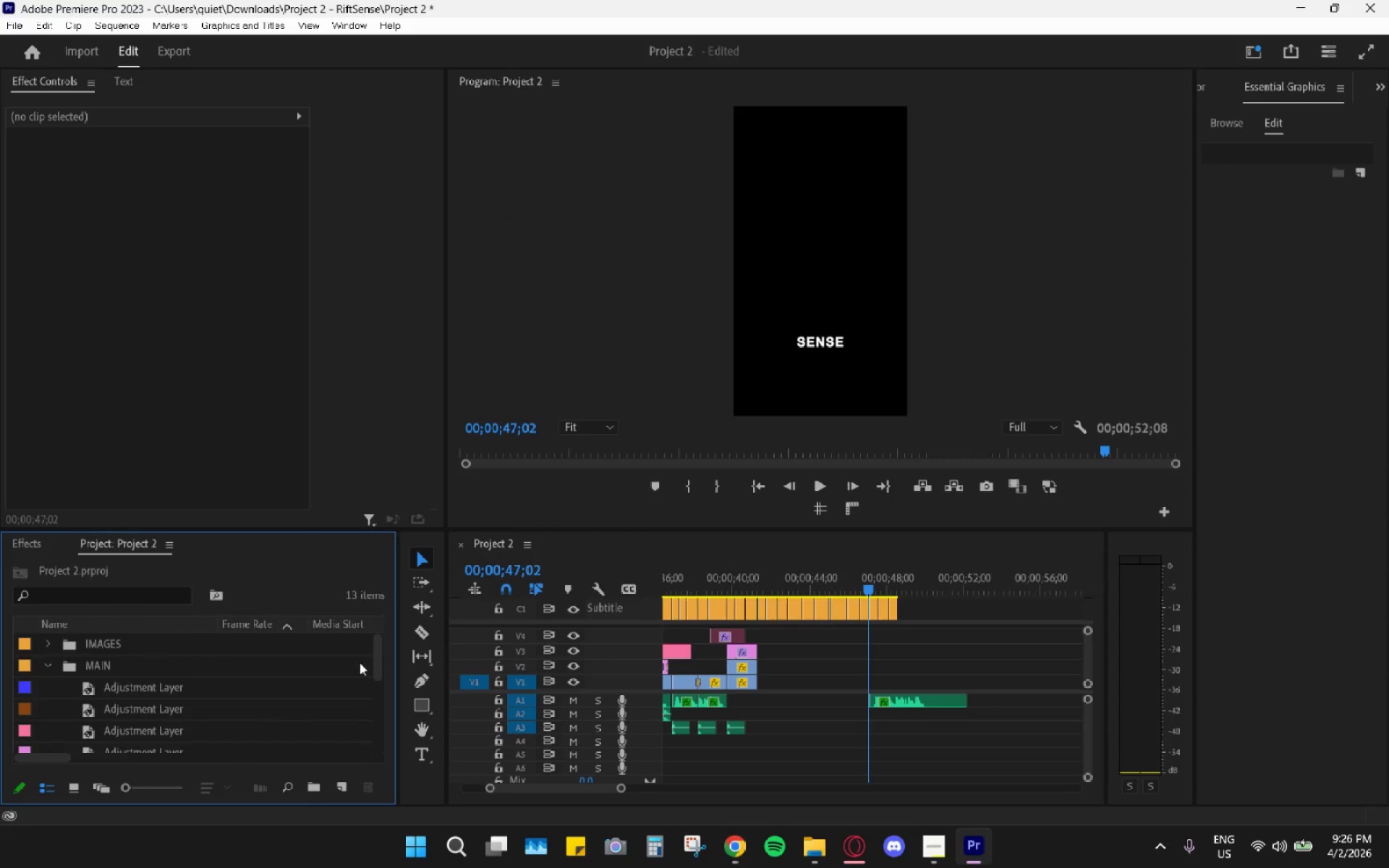 
scroll: coordinate [302, 712], scroll_direction: down, amount: 13.0
 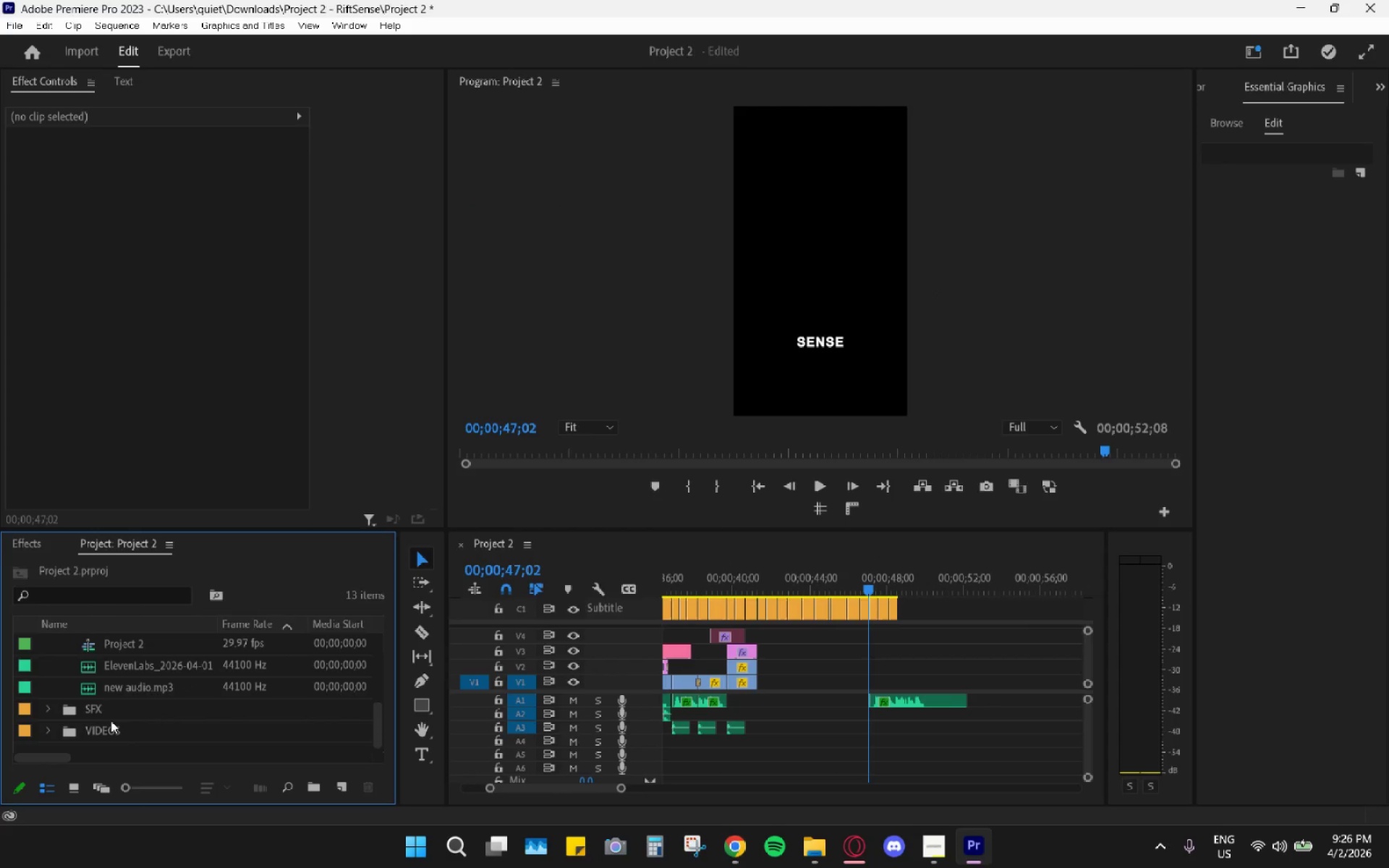 
left_click_drag(start_coordinate=[122, 689], to_coordinate=[732, 700])
 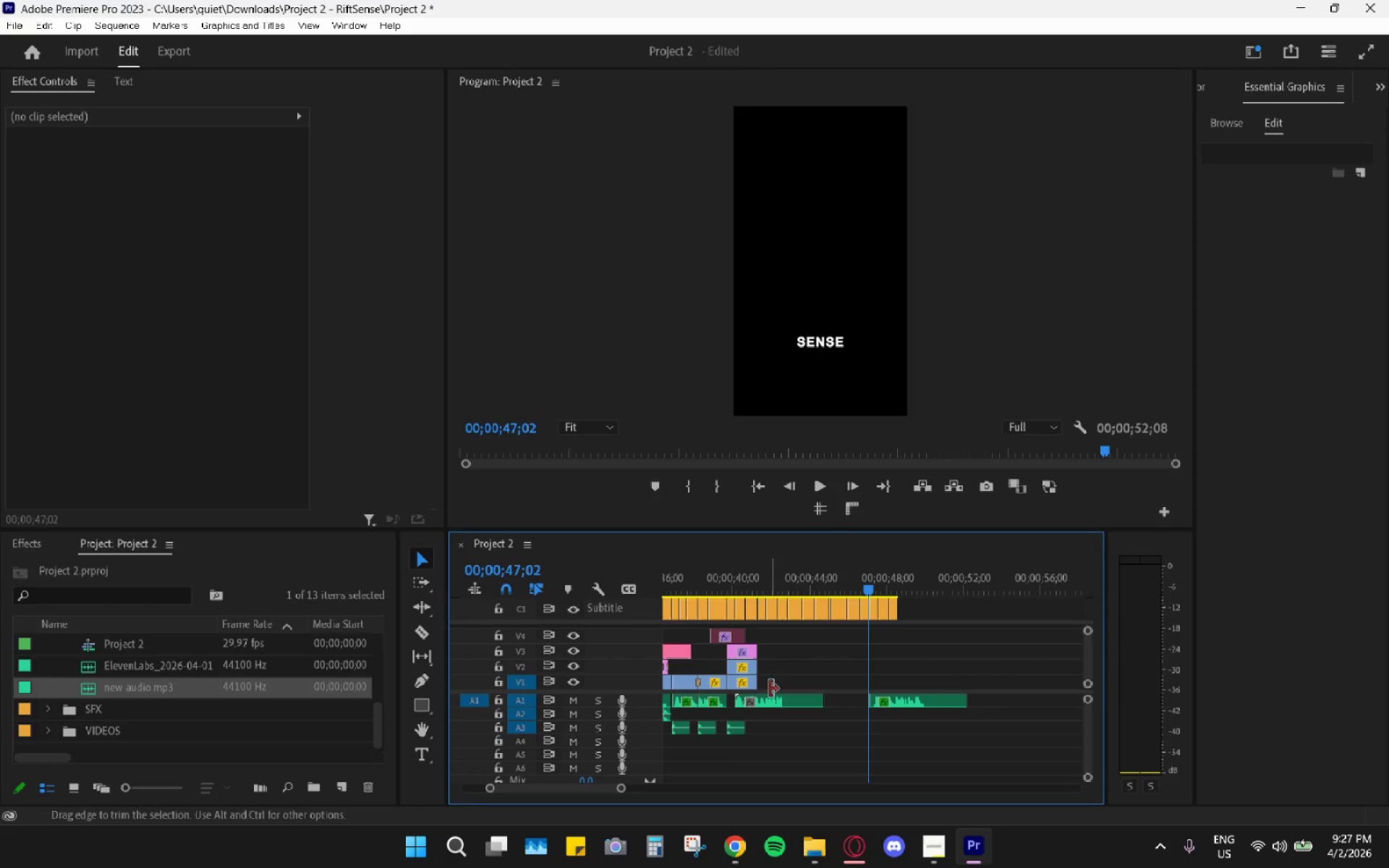 
hold_key(key=AltLeft, duration=0.44)
scroll: coordinate [762, 723], scroll_direction: up, amount: 4.0
 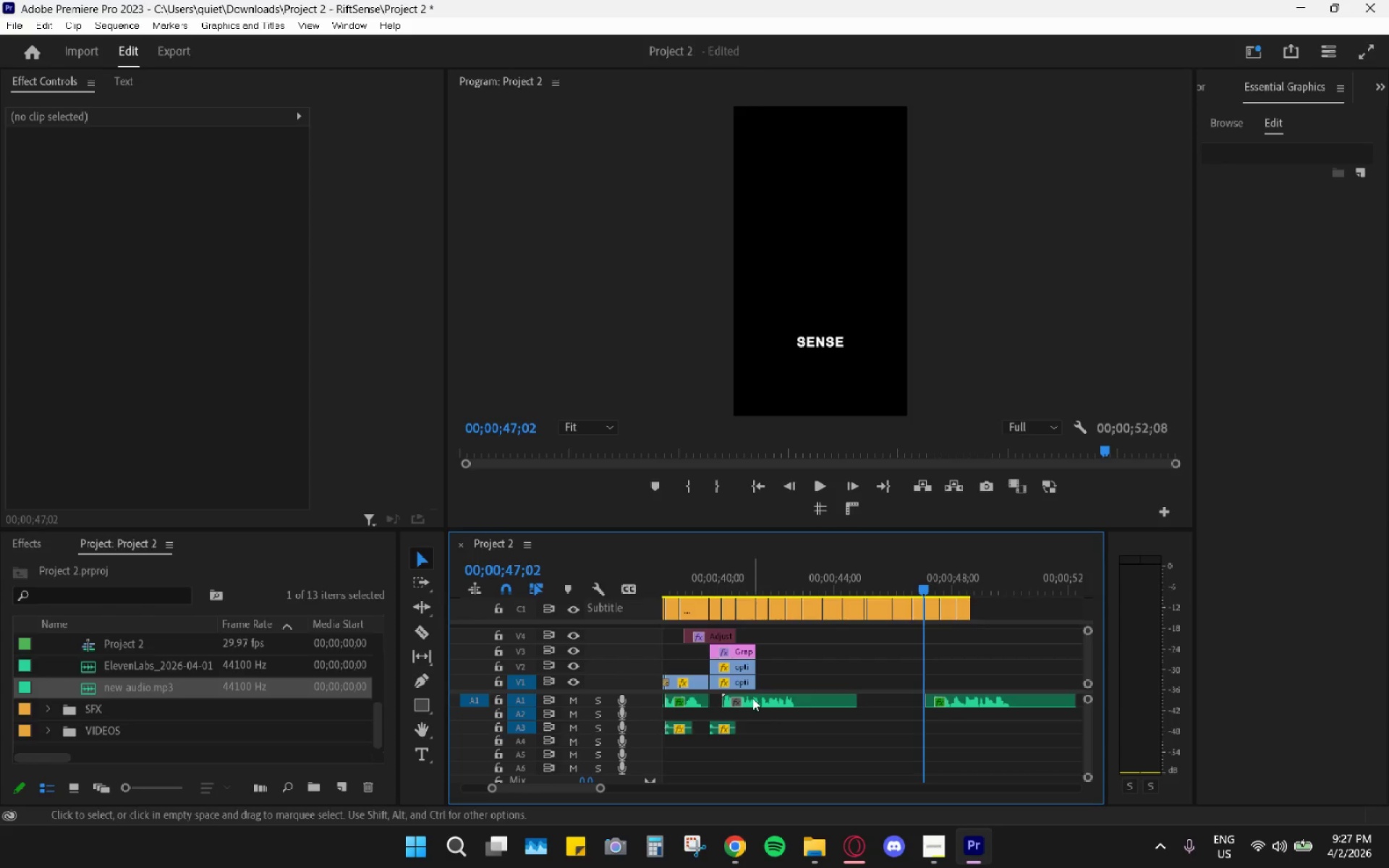 
left_click_drag(start_coordinate=[752, 698], to_coordinate=[744, 699])
 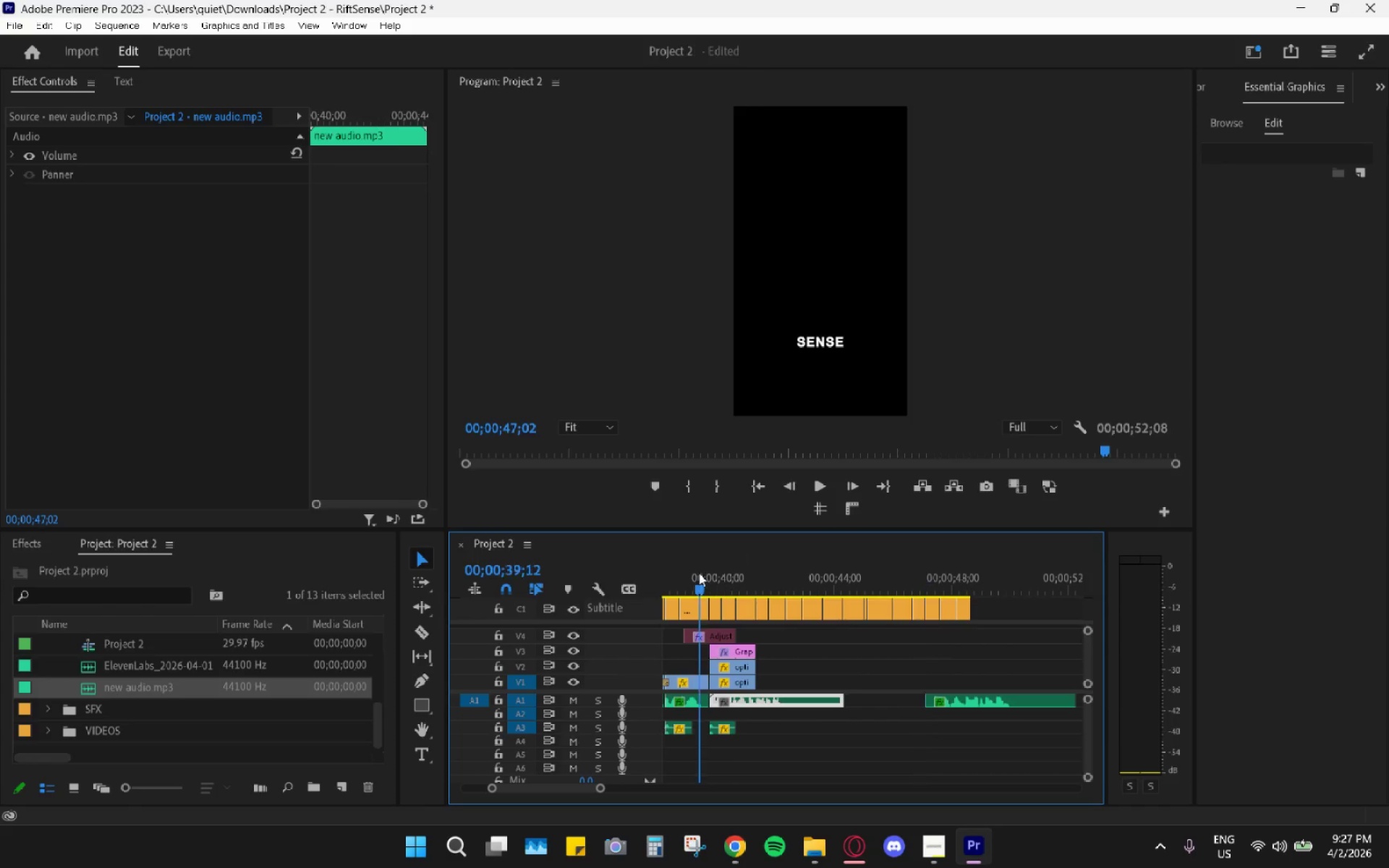 
key(Space)
 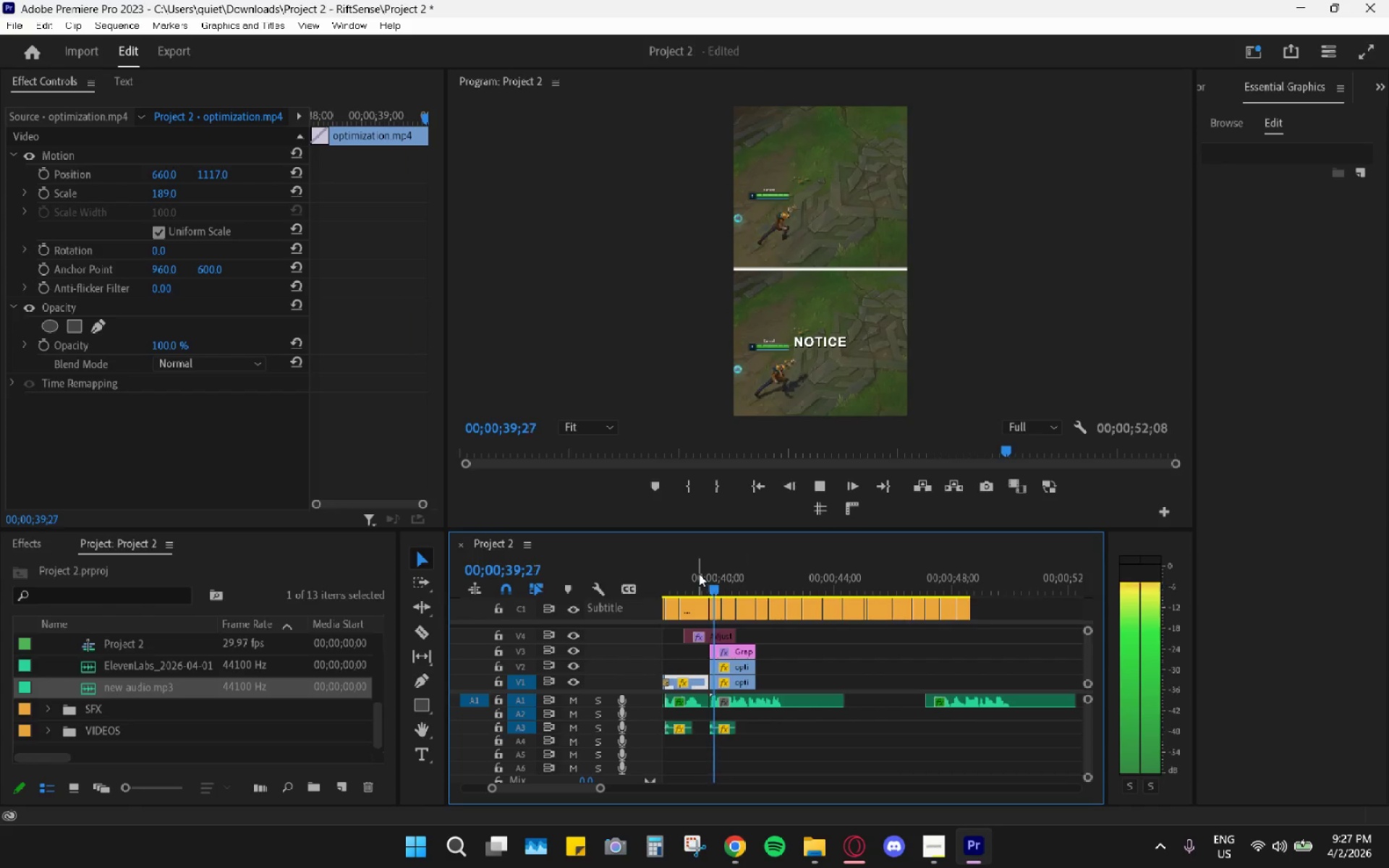 
key(Space)
 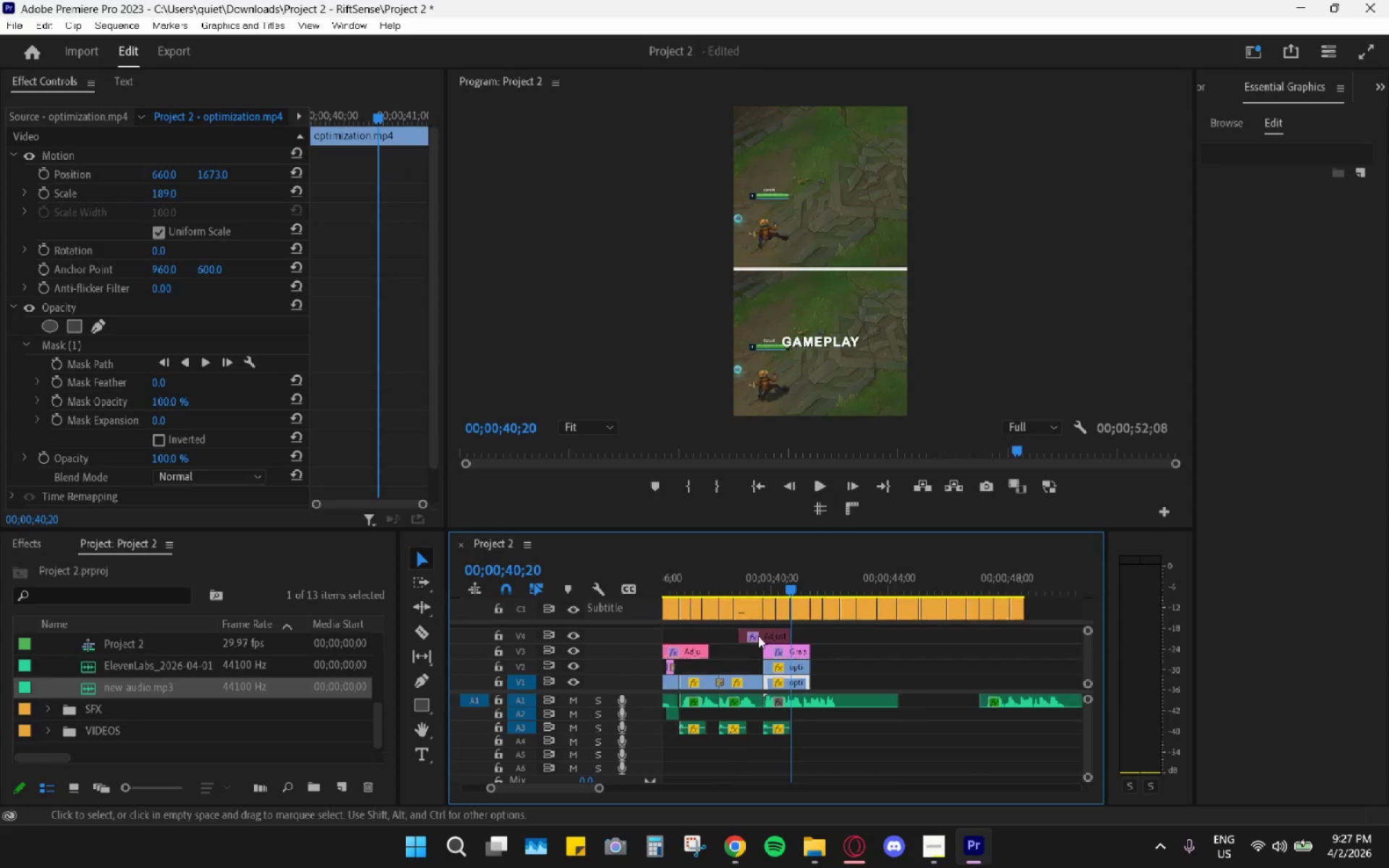 
scroll: coordinate [758, 636], scroll_direction: up, amount: 3.0
 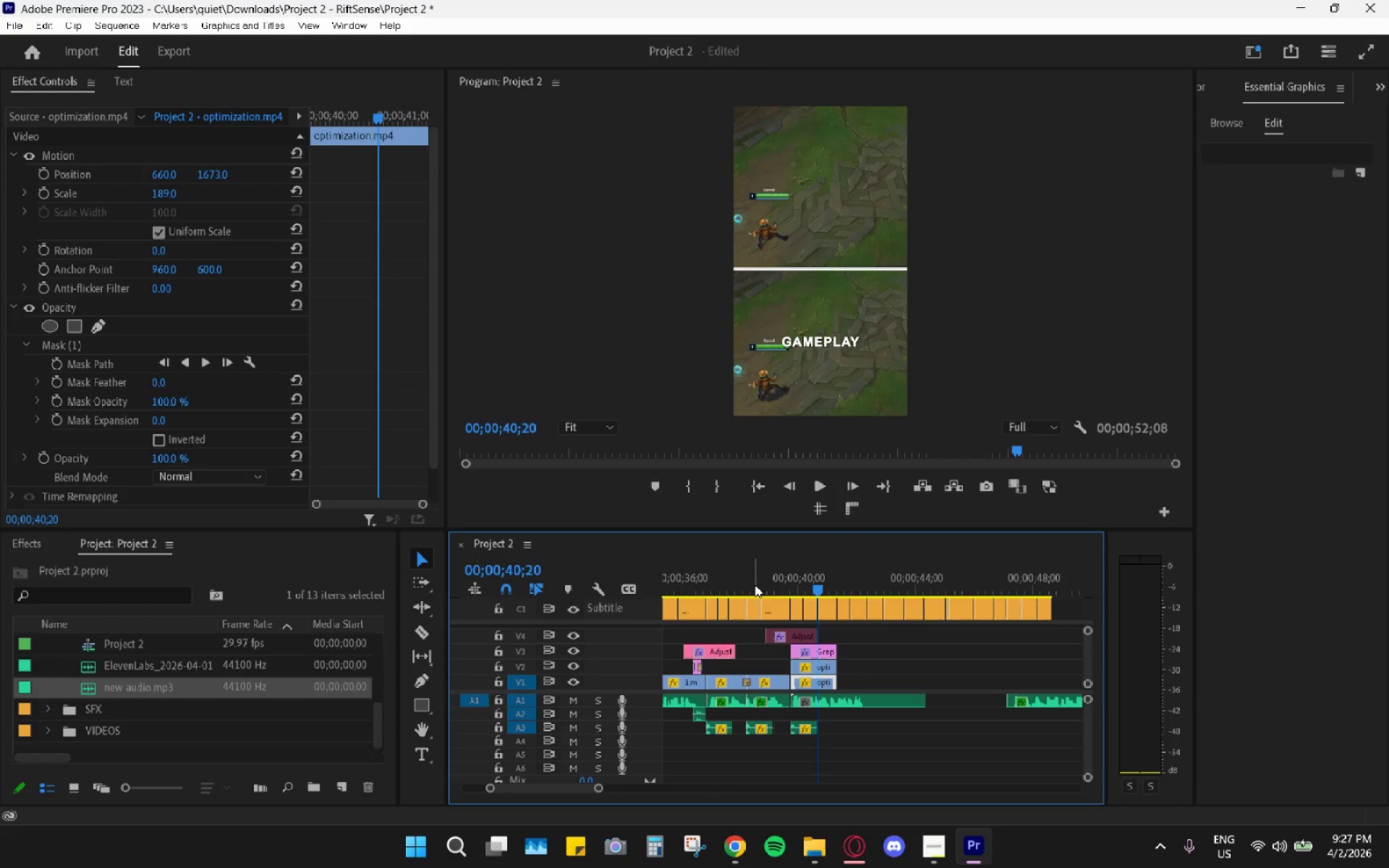 
left_click_drag(start_coordinate=[719, 577], to_coordinate=[713, 579])
 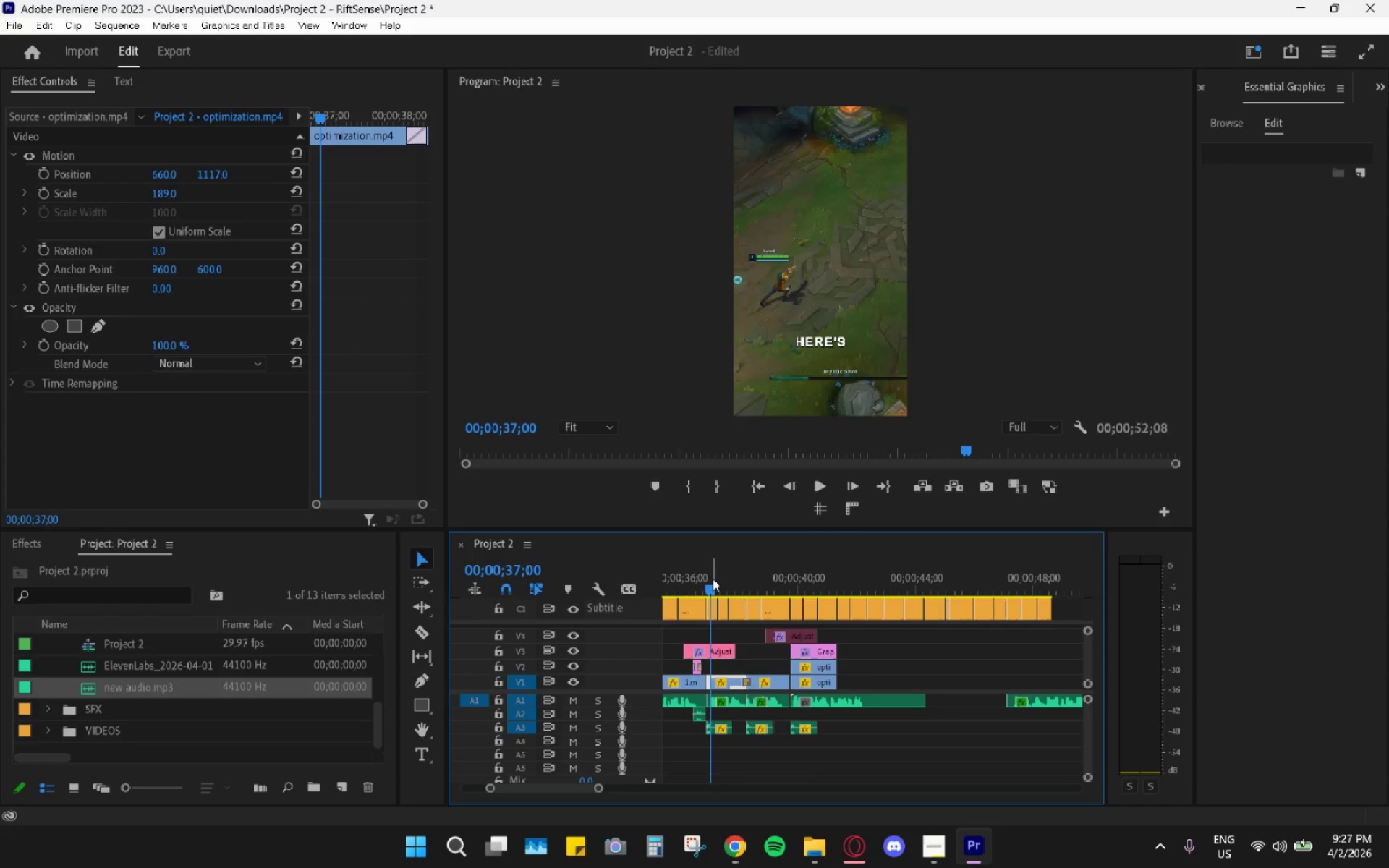 
key(Space)
 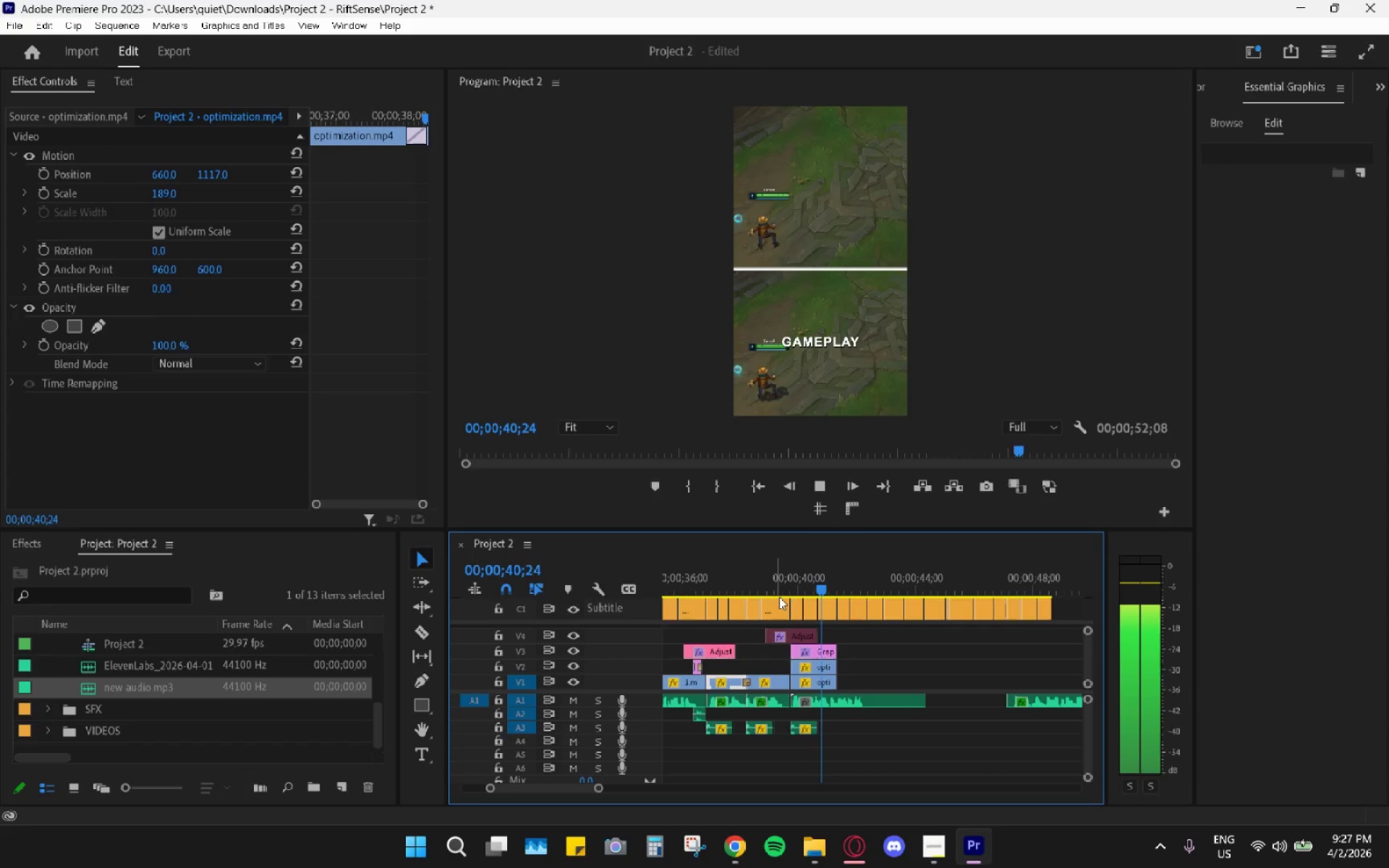 
wait(5.86)
 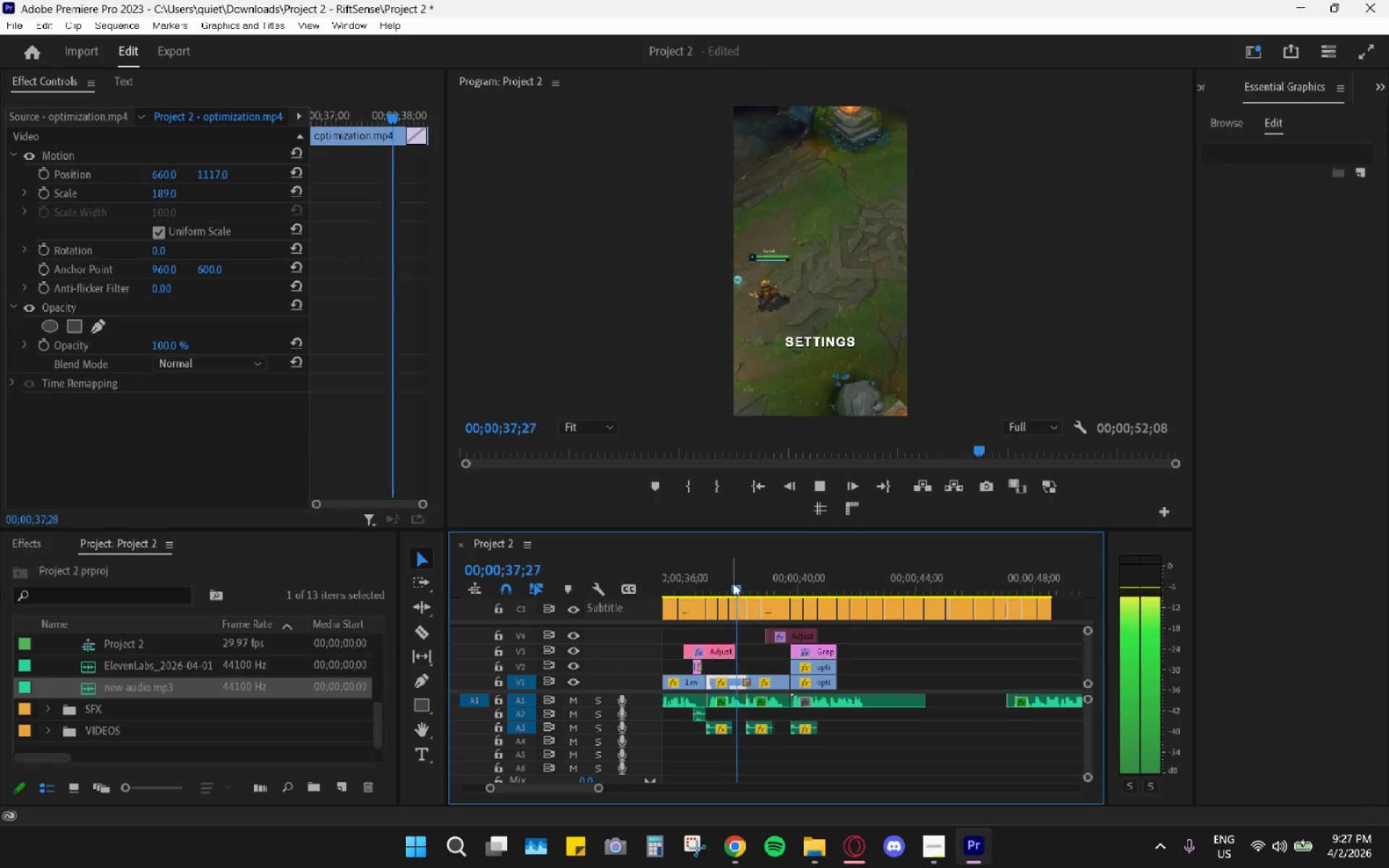 
key(Space)
 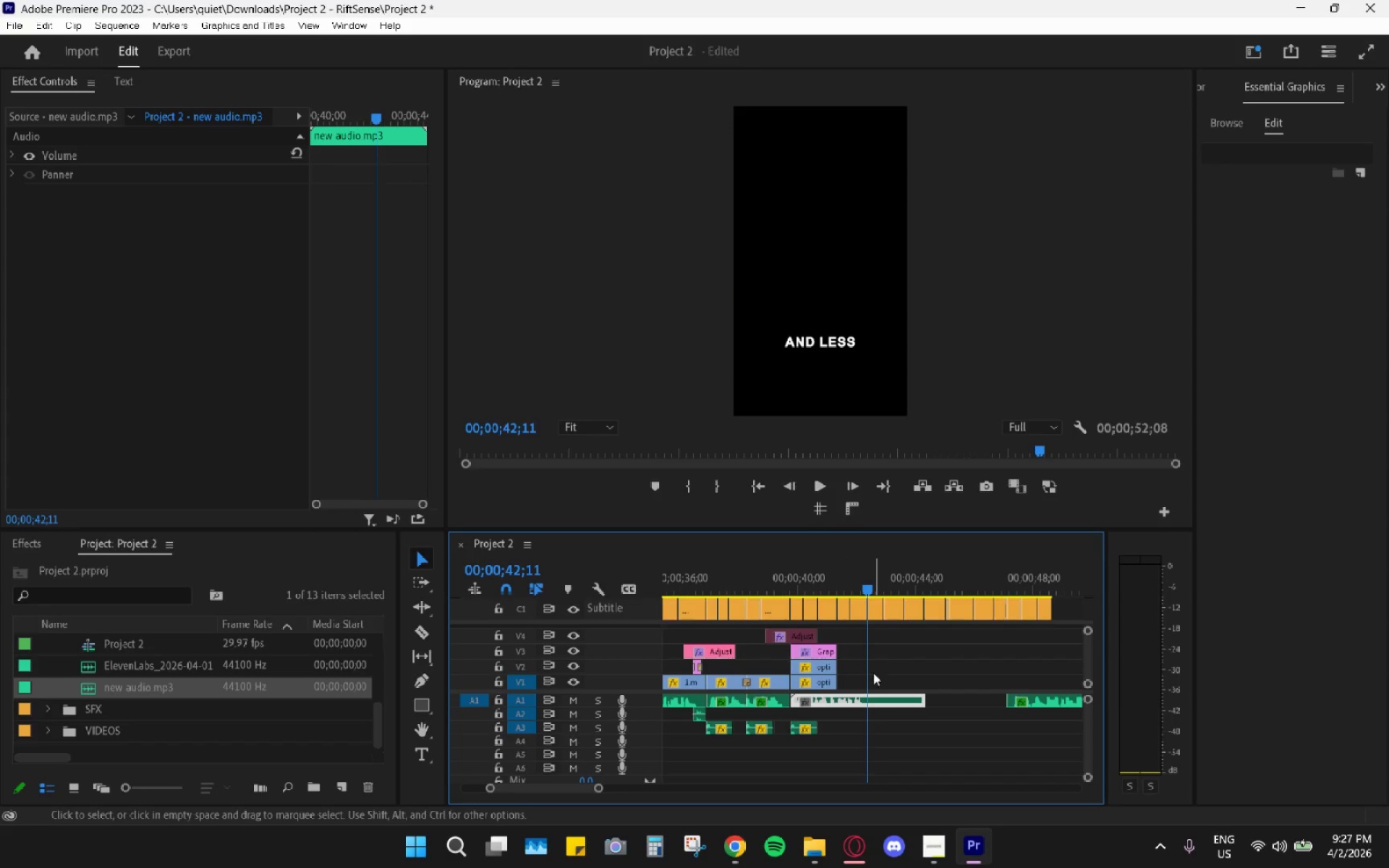 
key(C)
 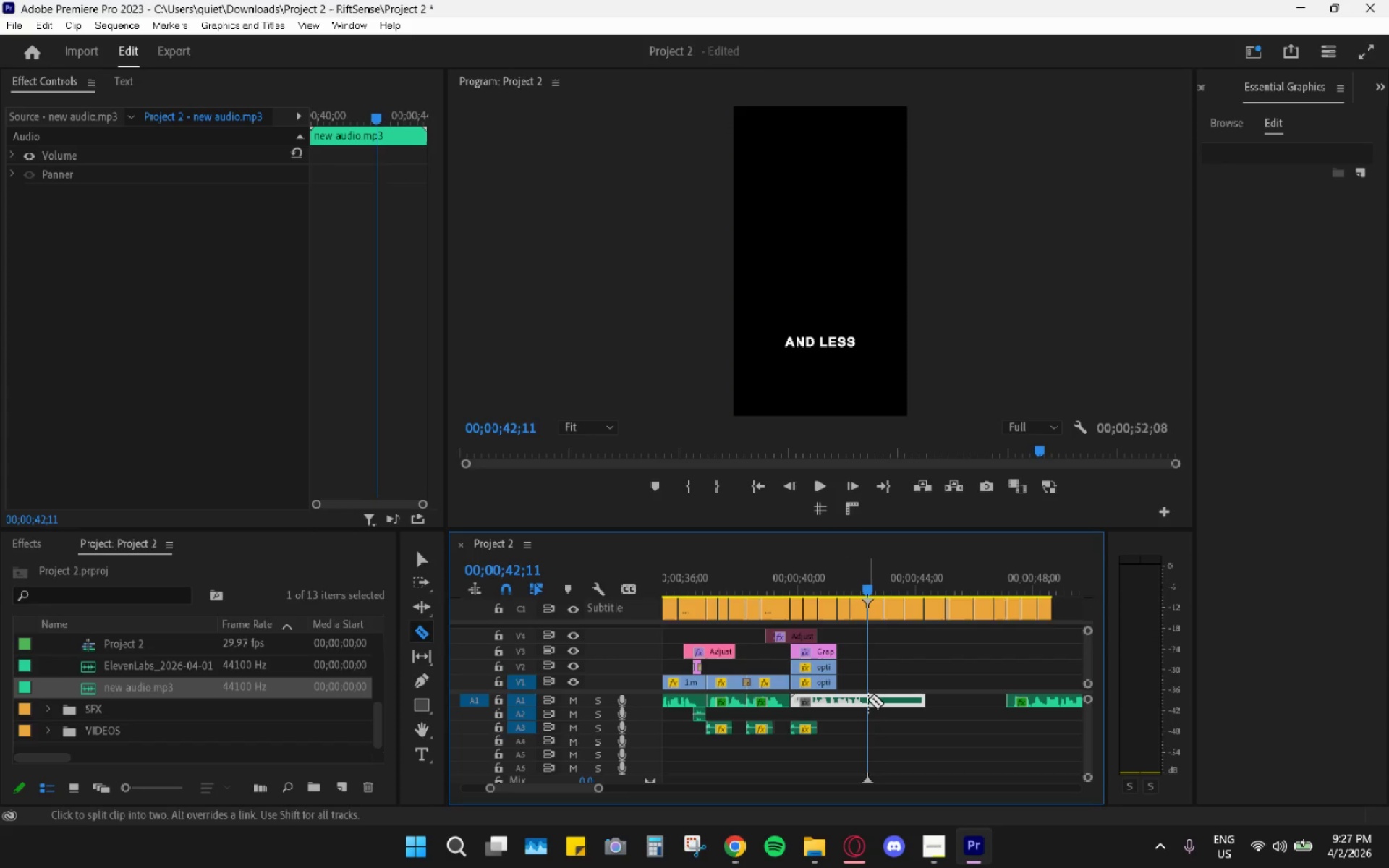 
left_click([867, 699])
 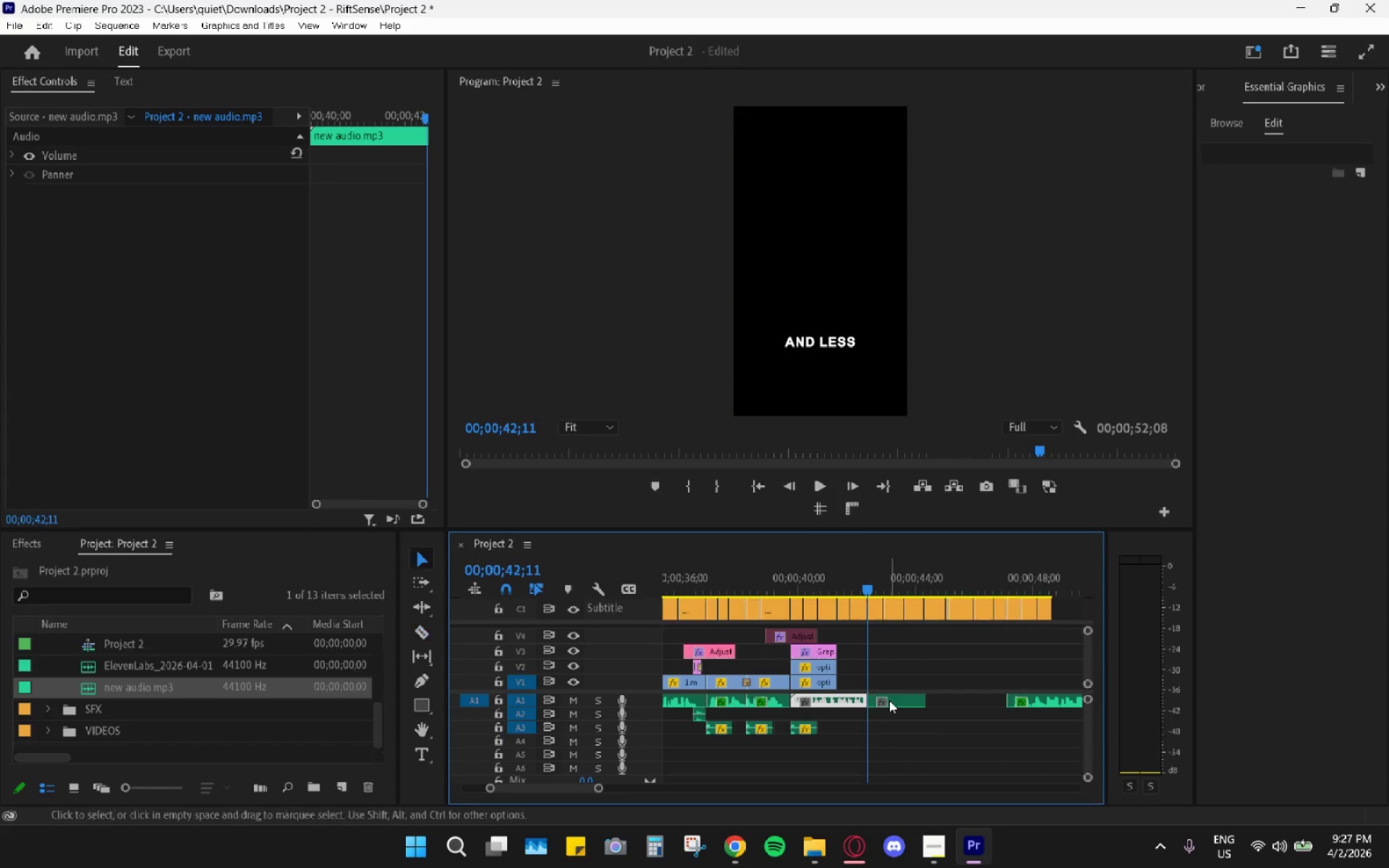 
type(vh )
 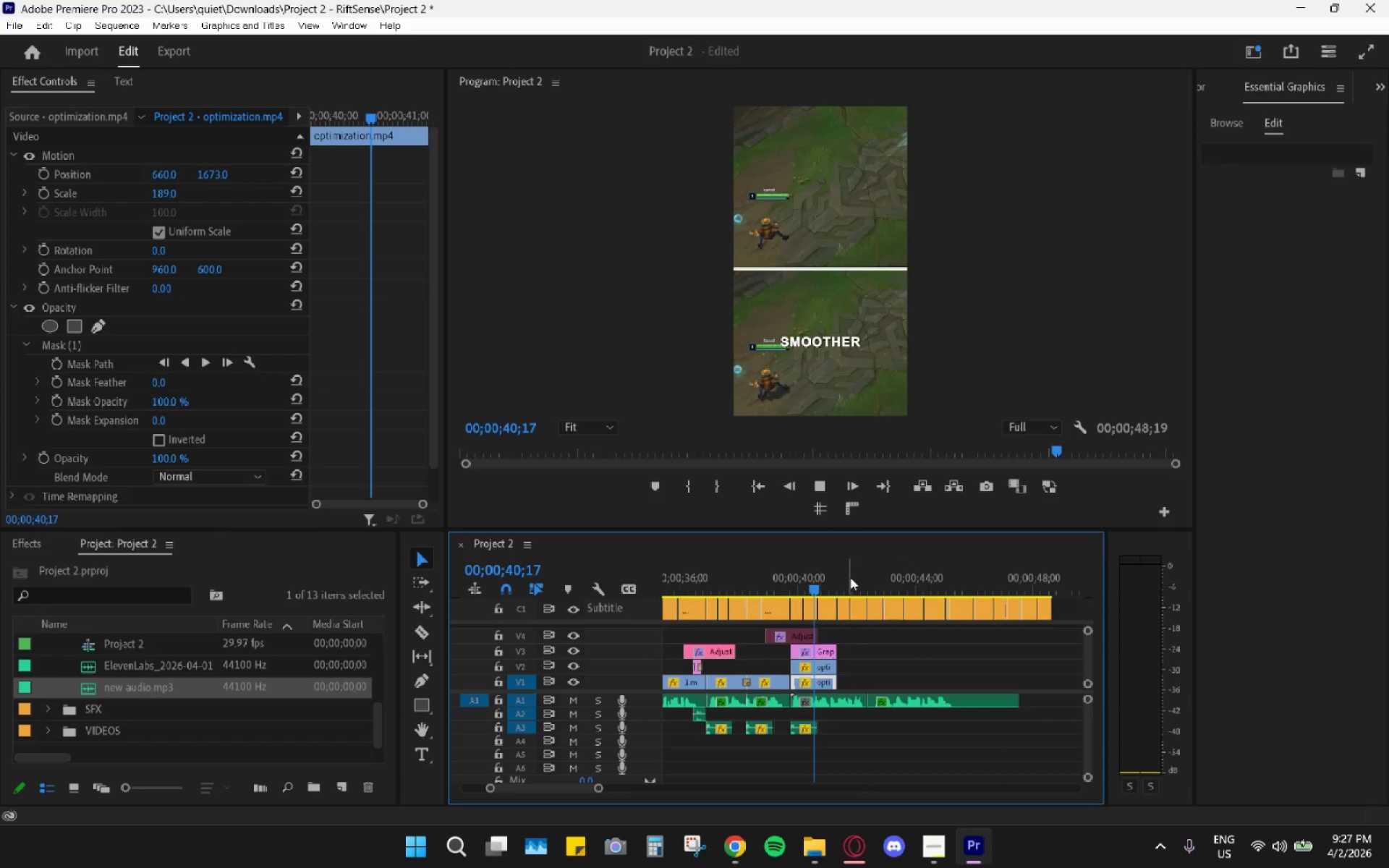 
left_click_drag(start_coordinate=[889, 700], to_coordinate=[893, 705])
 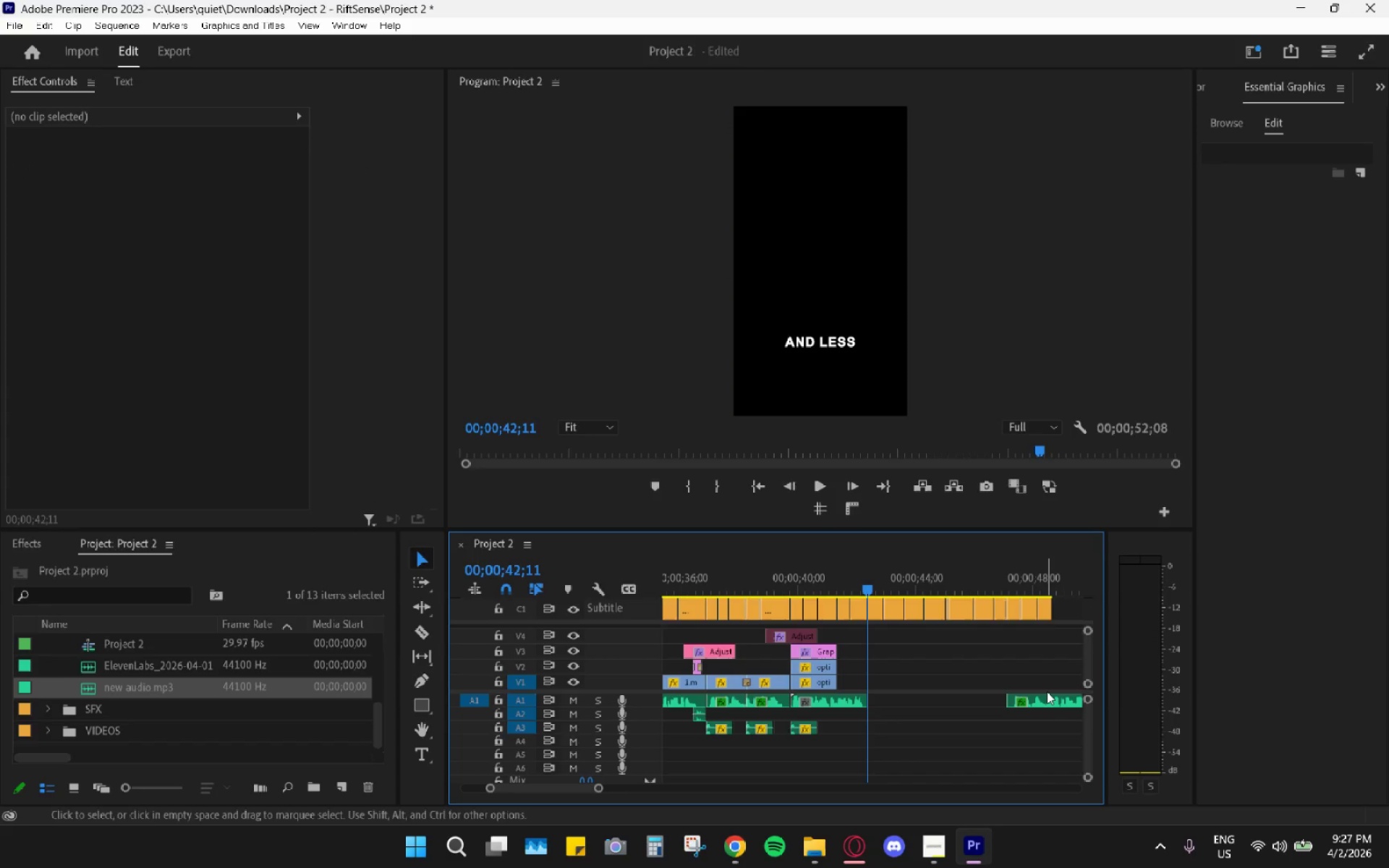 
left_click_drag(start_coordinate=[1047, 699], to_coordinate=[907, 703])
 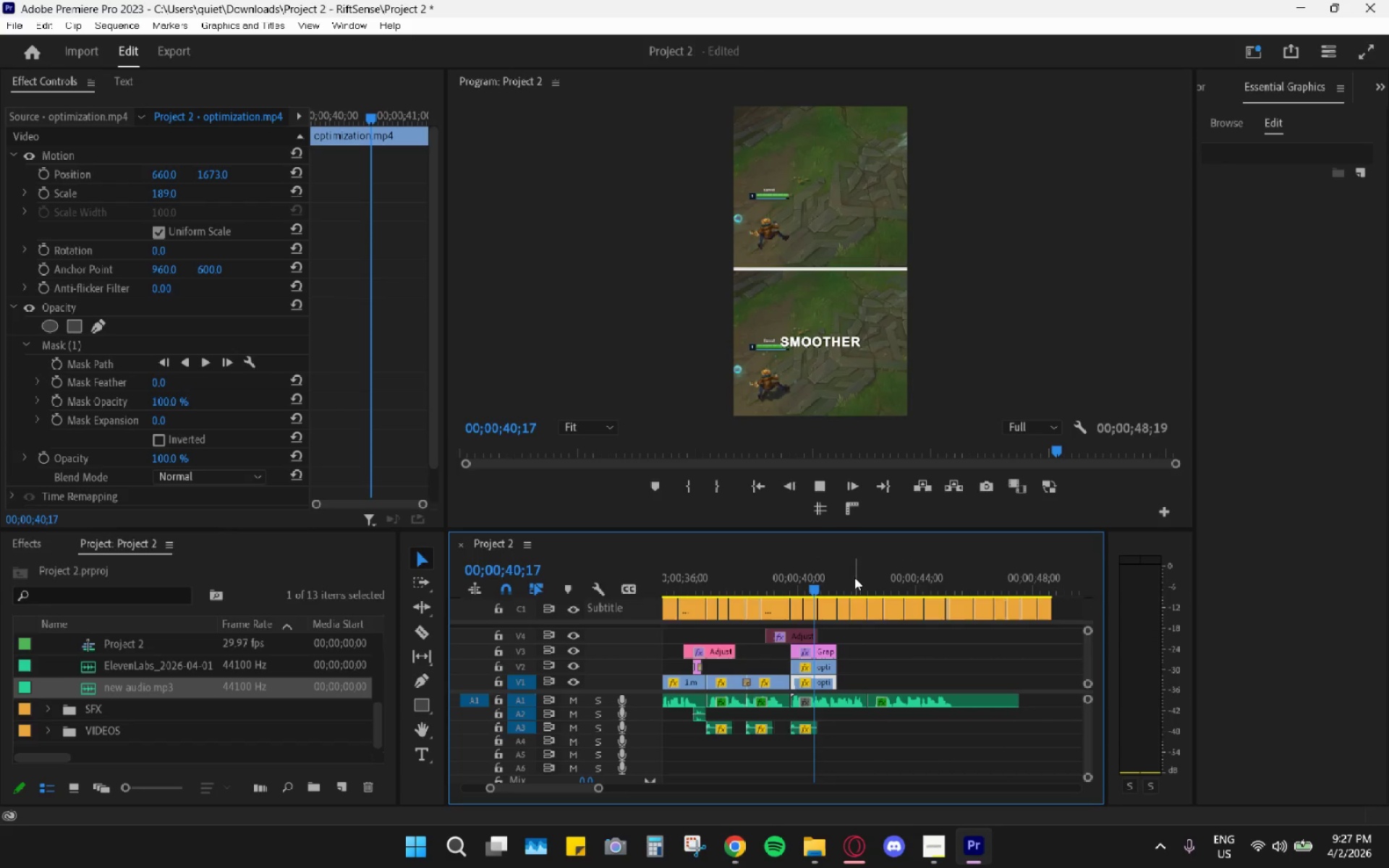 
hold_key(key=AltLeft, duration=0.67)
scroll: coordinate [902, 694], scroll_direction: up, amount: 9.0
 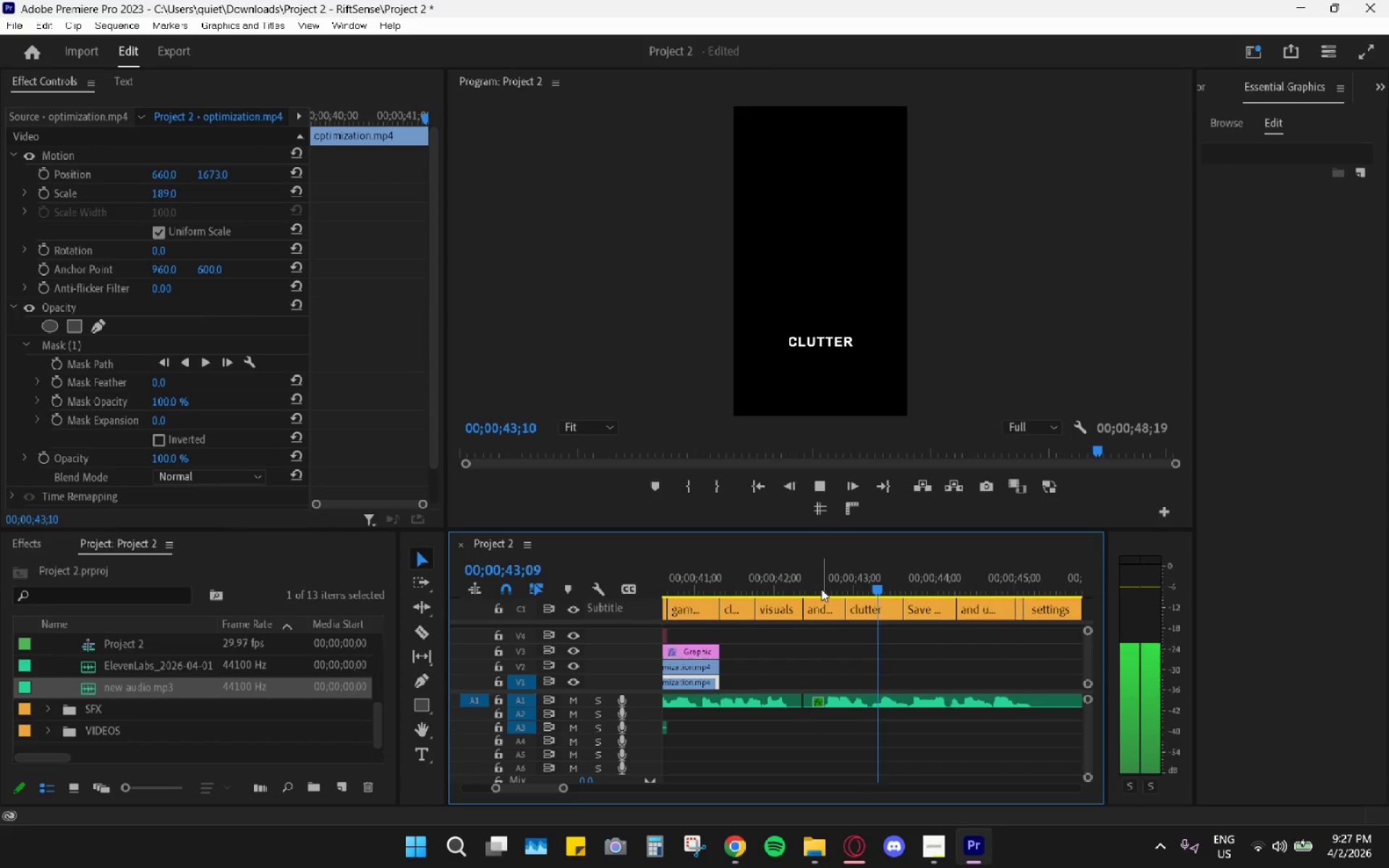 
hold_key(key=AltLeft, duration=0.92)
 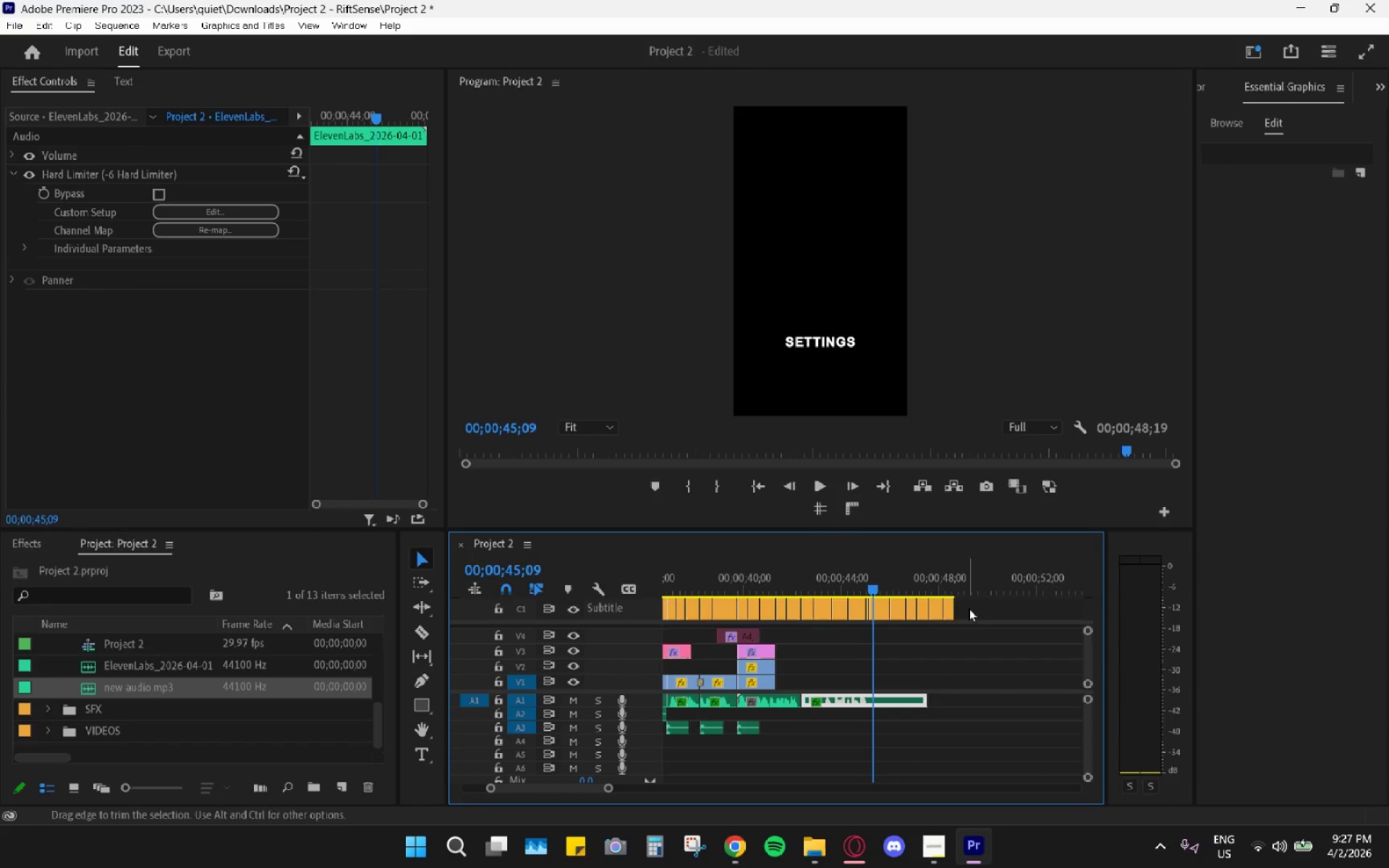 
key(Space)
 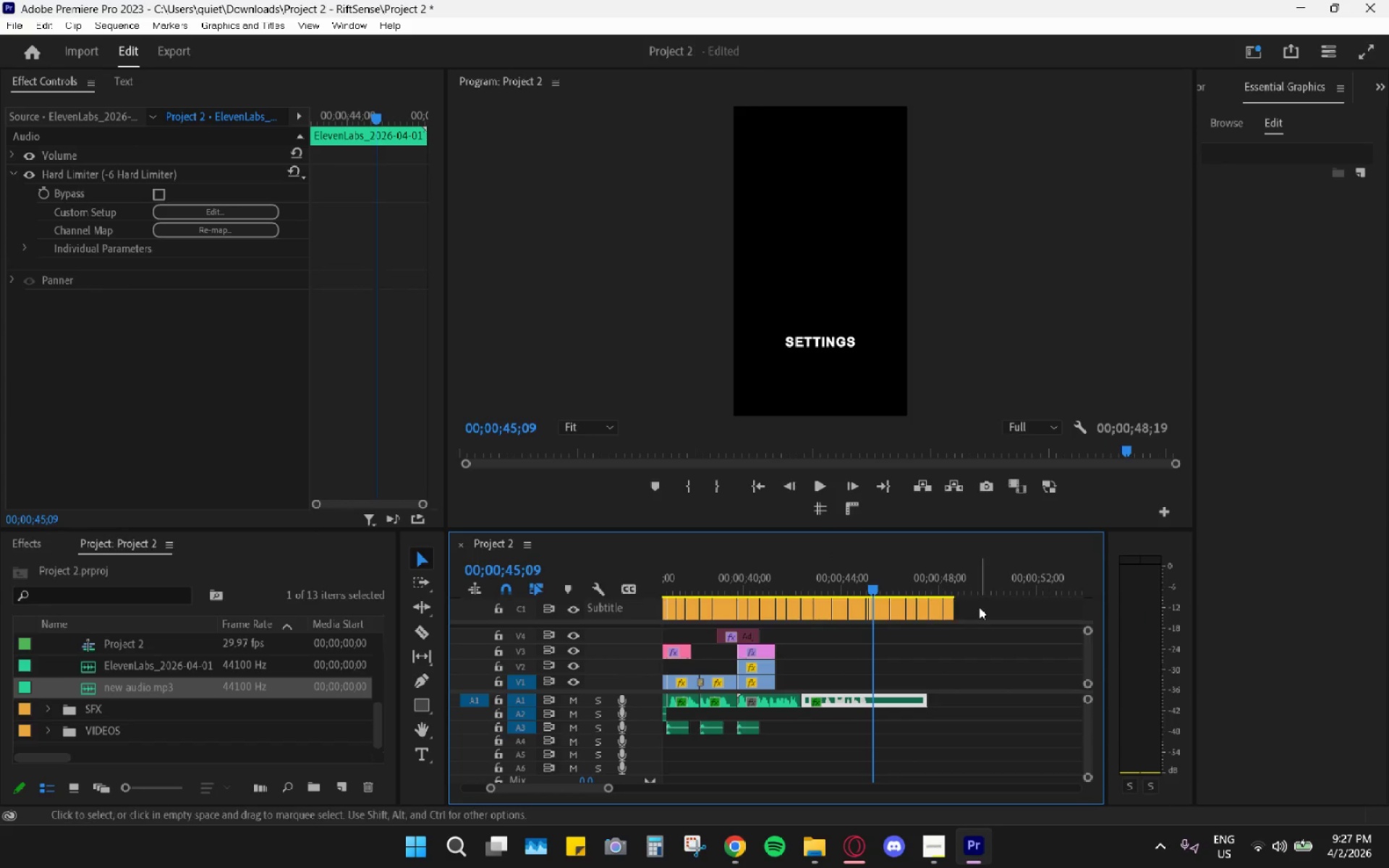 
scroll: coordinate [802, 664], scroll_direction: down, amount: 11.0
 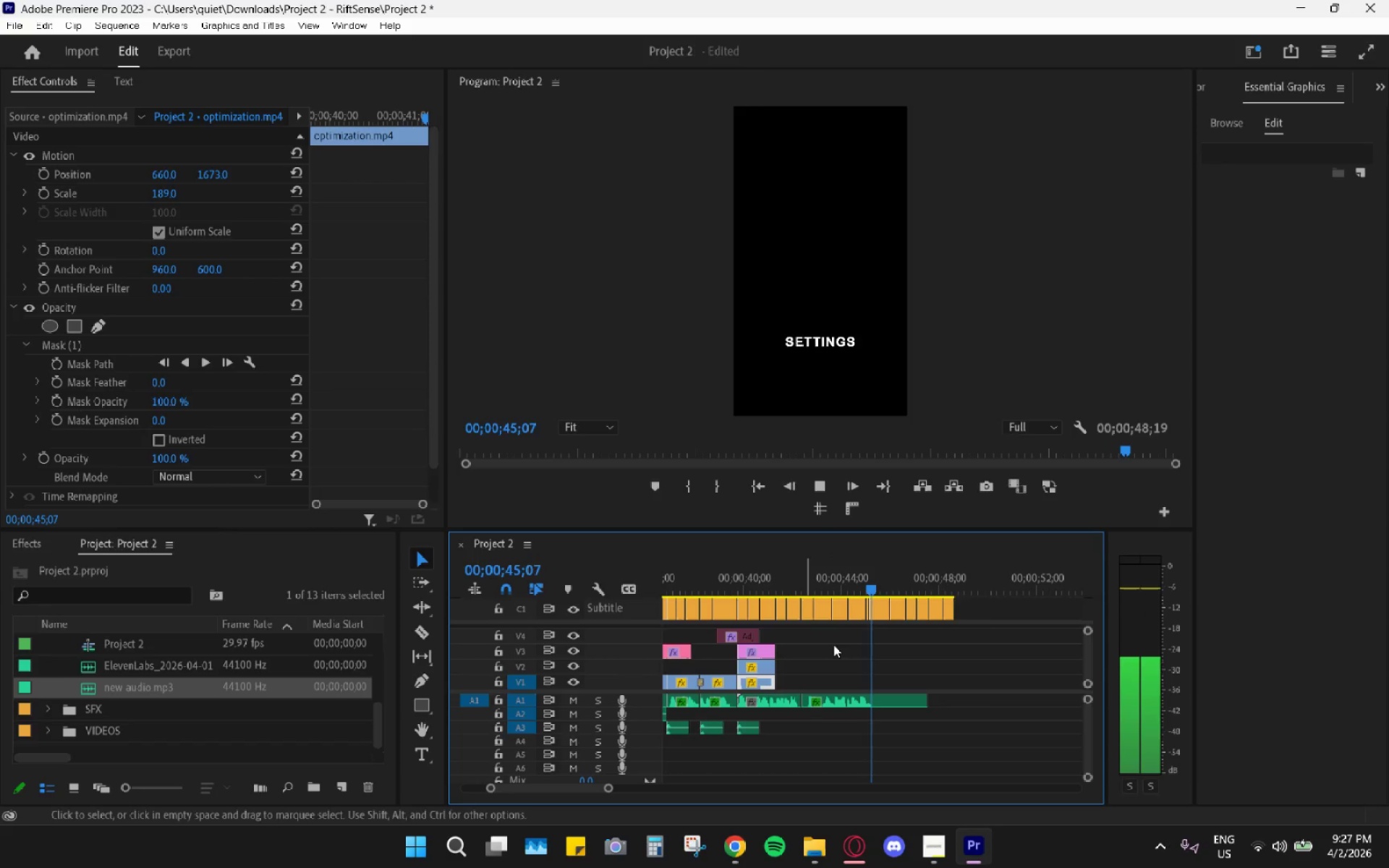 
left_click_drag(start_coordinate=[979, 607], to_coordinate=[736, 616])
 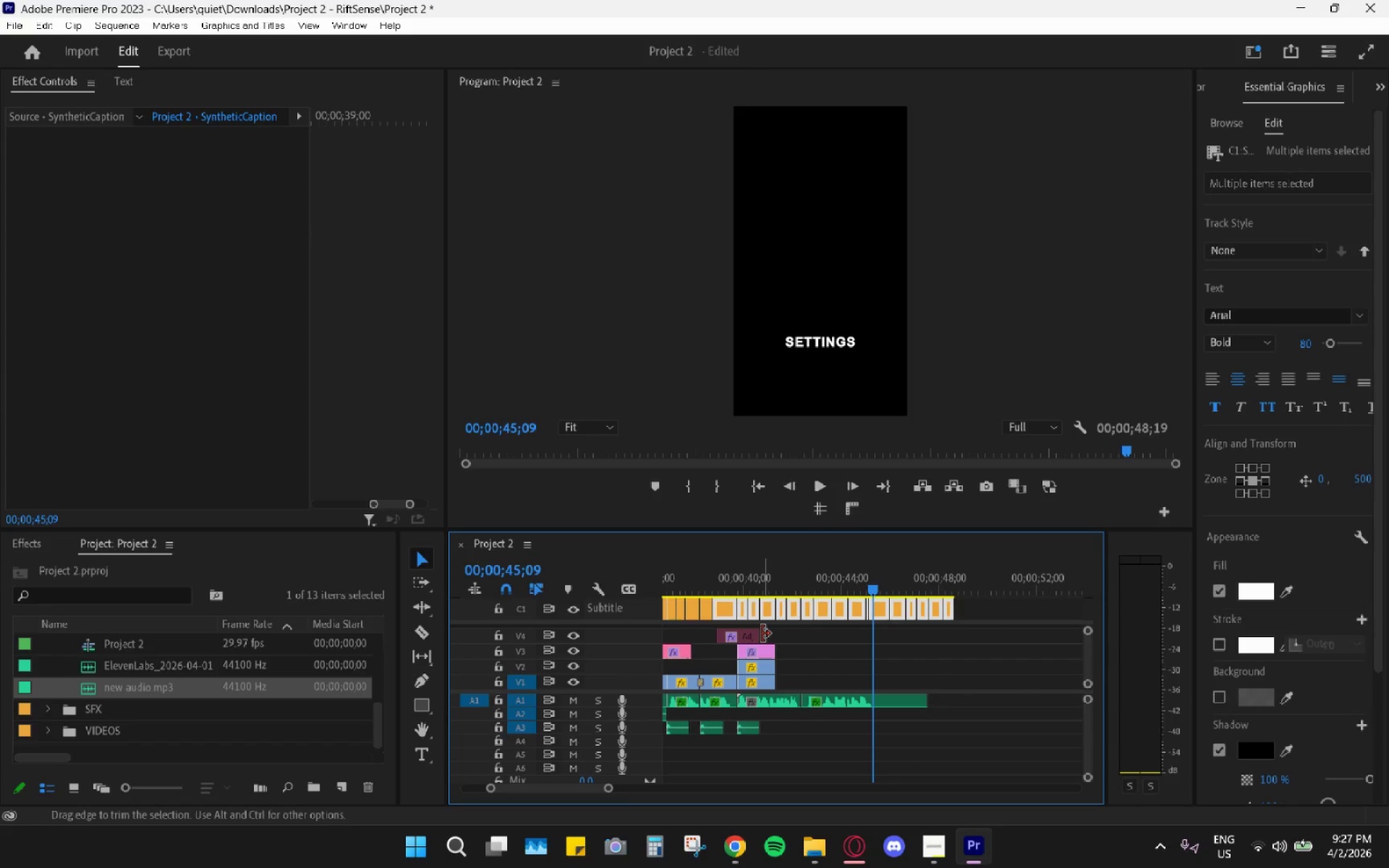 
hold_key(key=AltLeft, duration=0.36)
 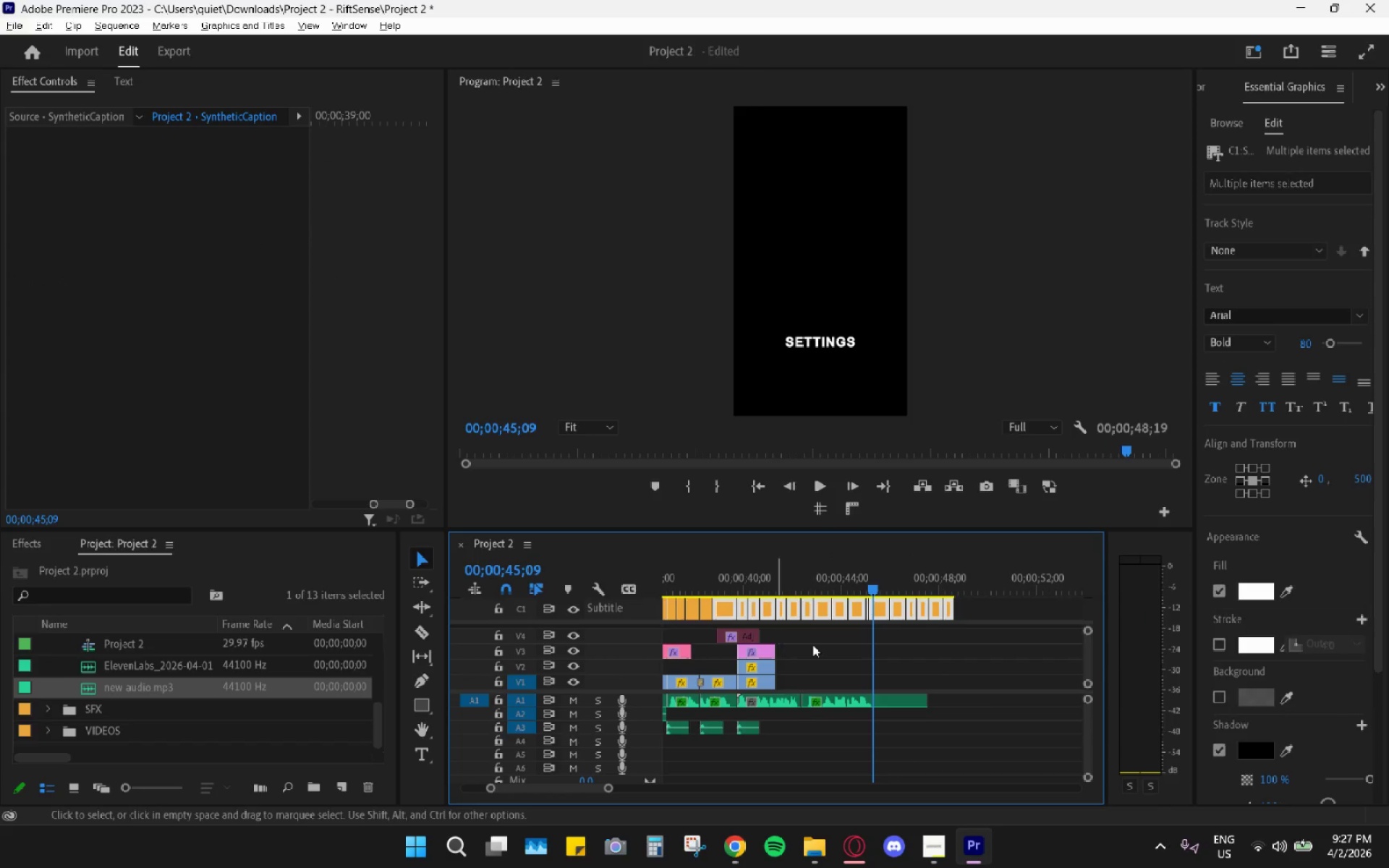 
left_click([814, 644])
 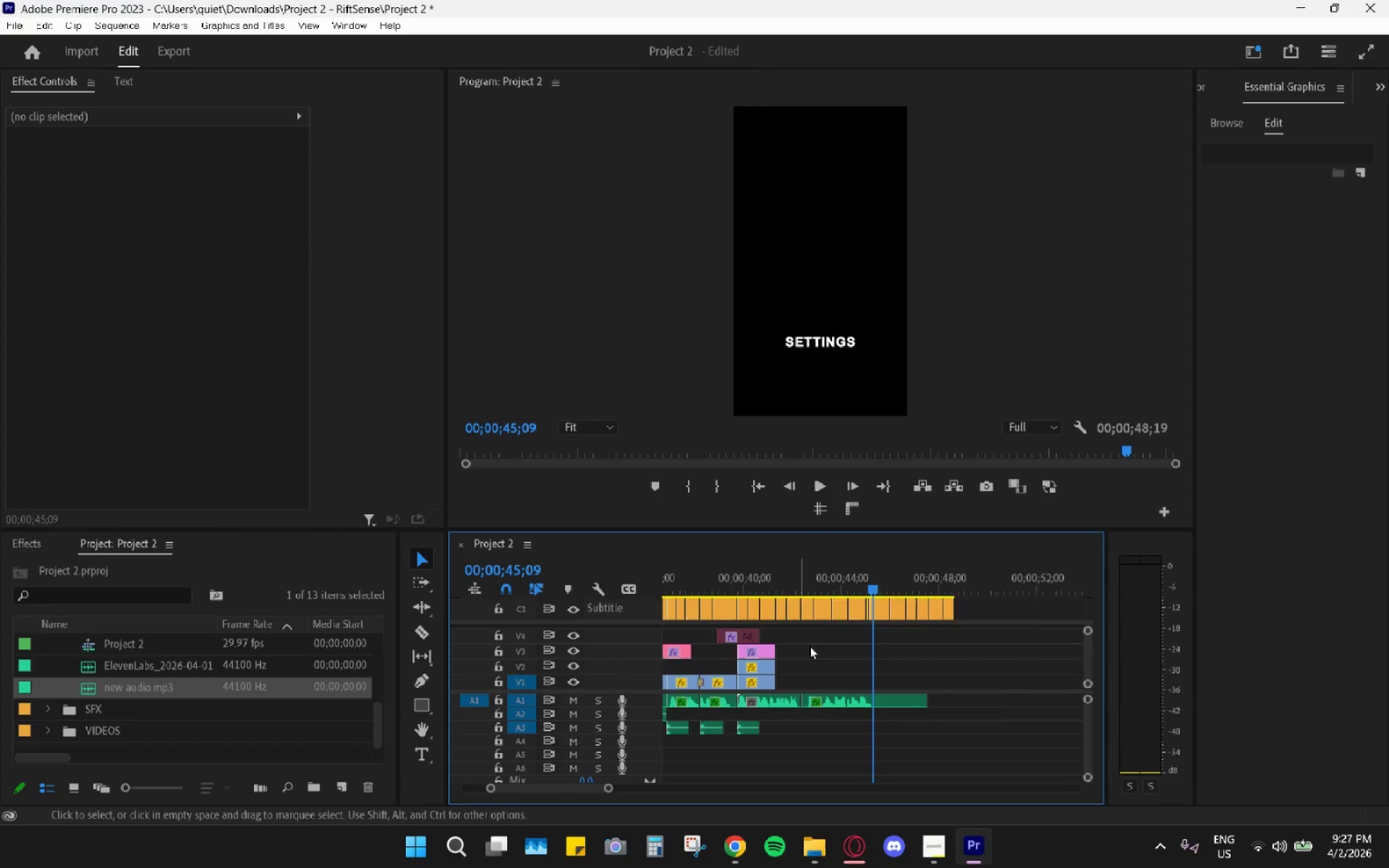 
hold_key(key=AltLeft, duration=0.64)
scroll: coordinate [796, 663], scroll_direction: up, amount: 15.0
 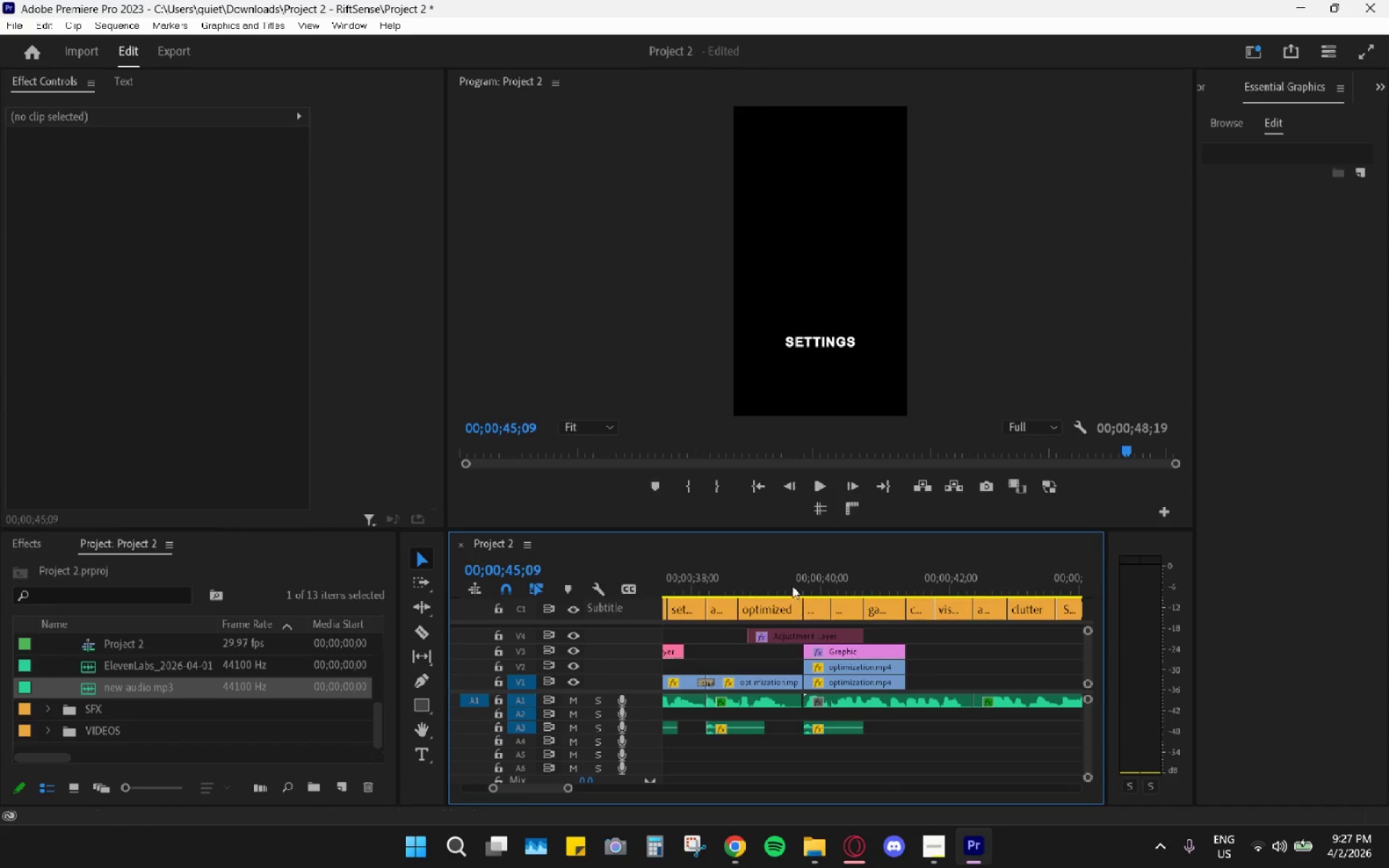 
left_click([797, 576])
 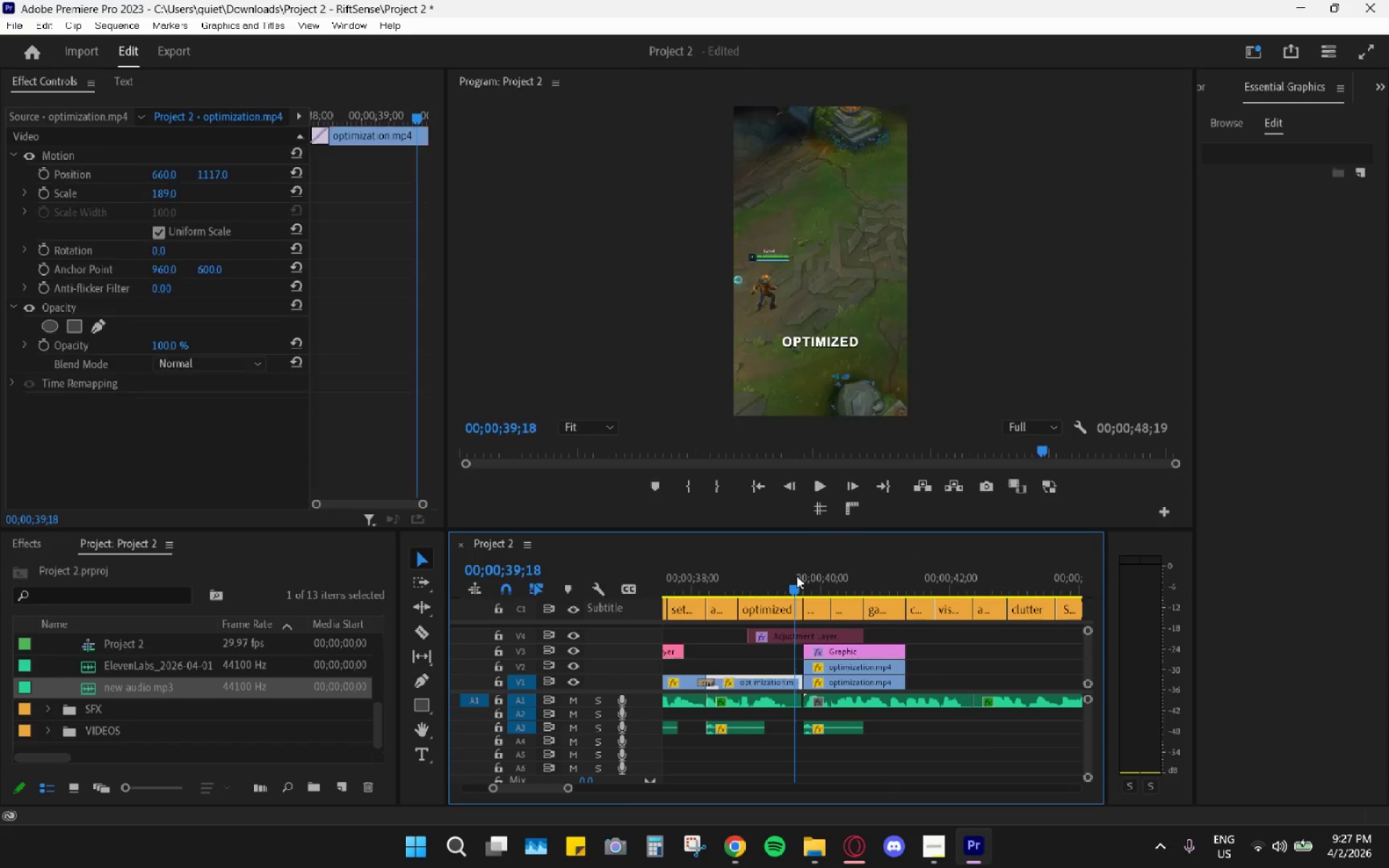 
key(Space)
 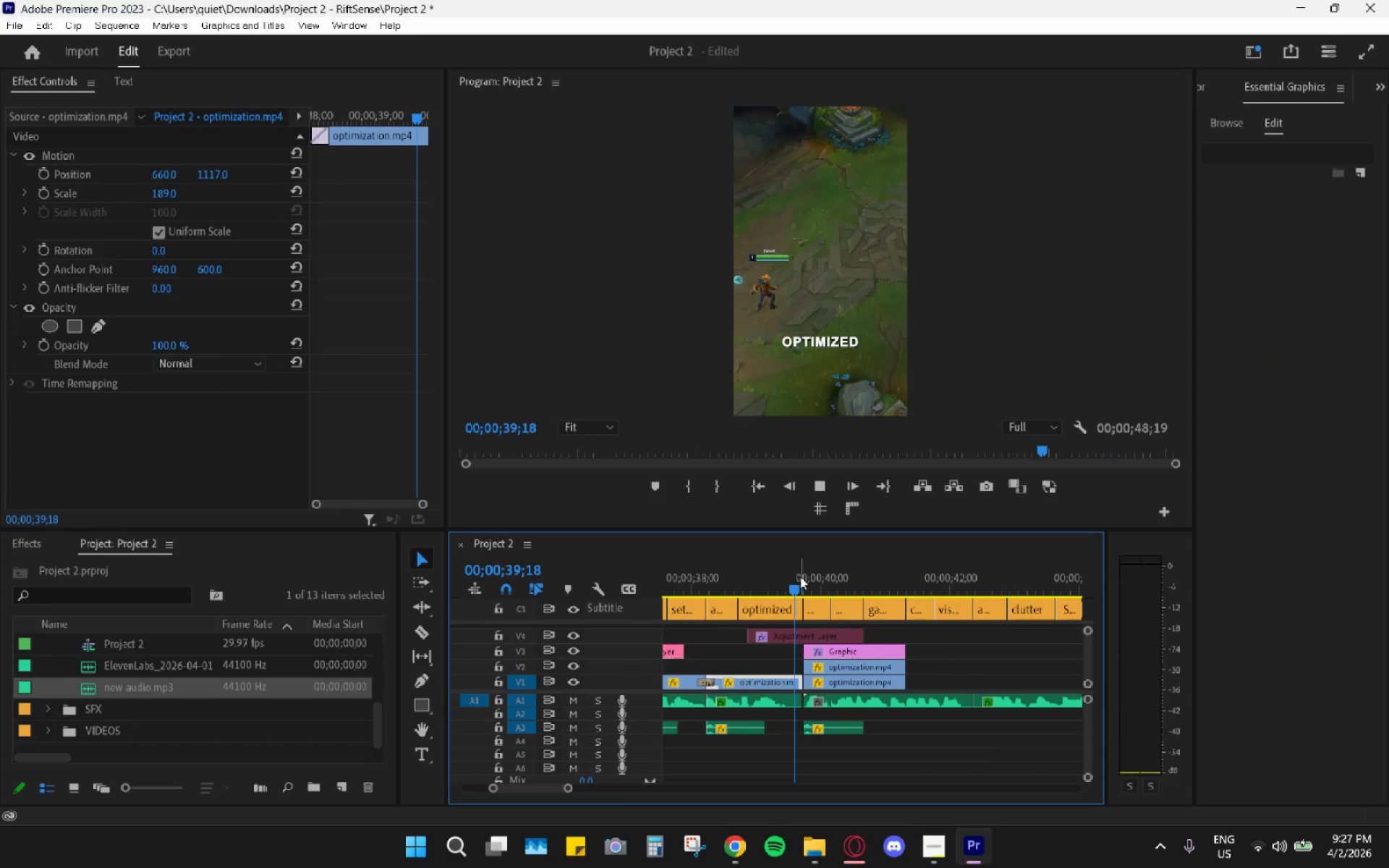 
left_click([807, 580])
 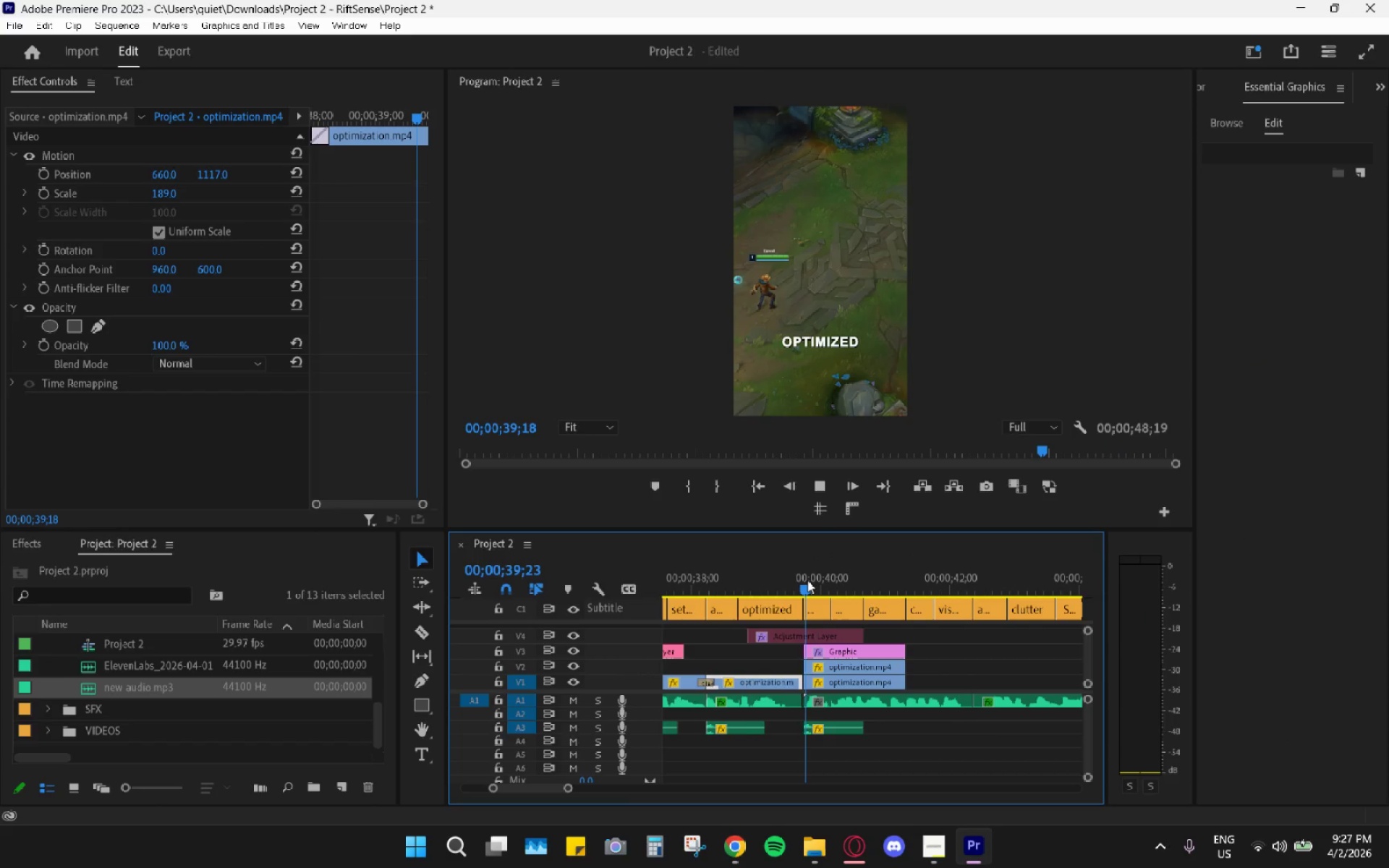 
key(Space)
 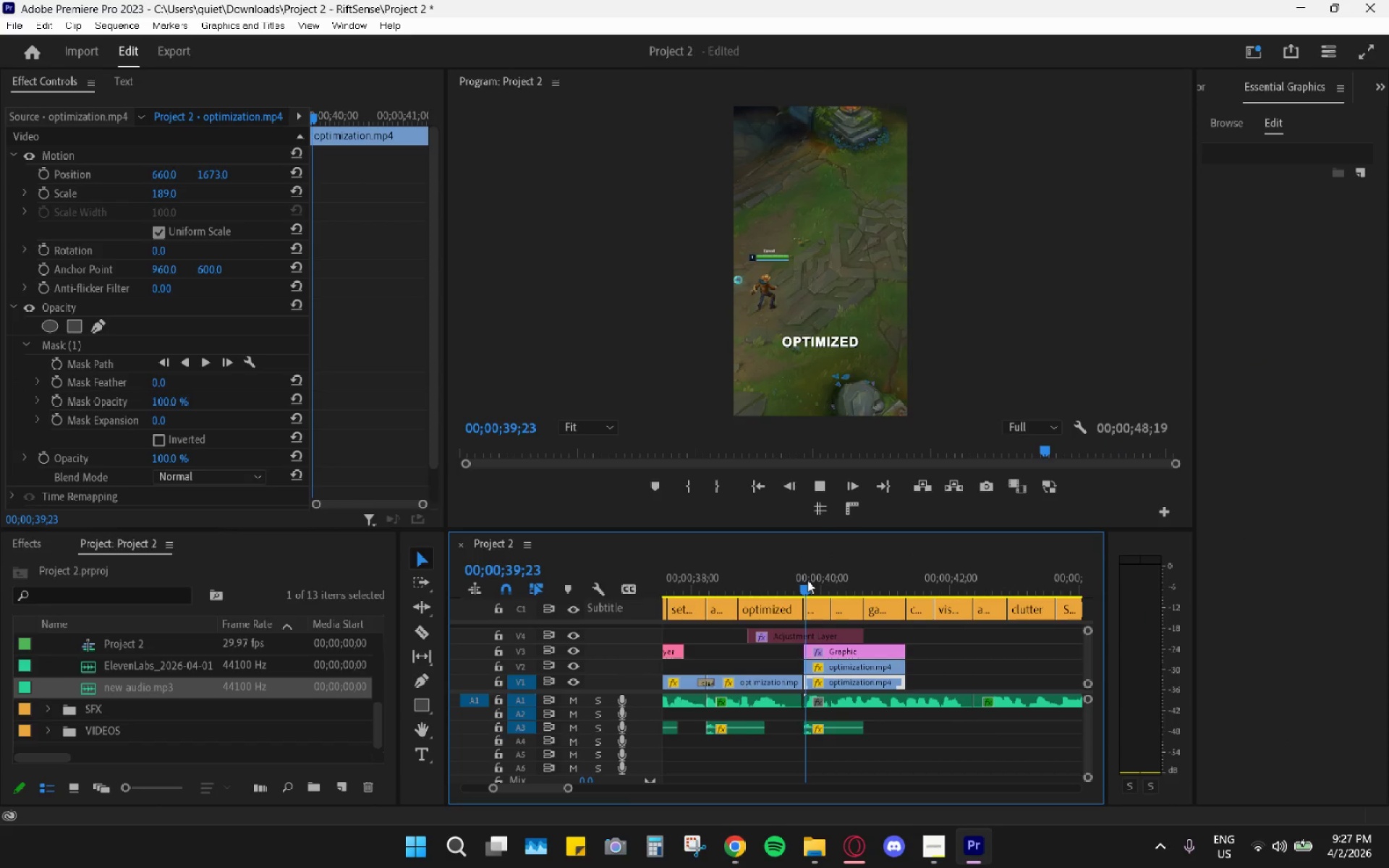 
left_click_drag(start_coordinate=[811, 581], to_coordinate=[817, 585])
 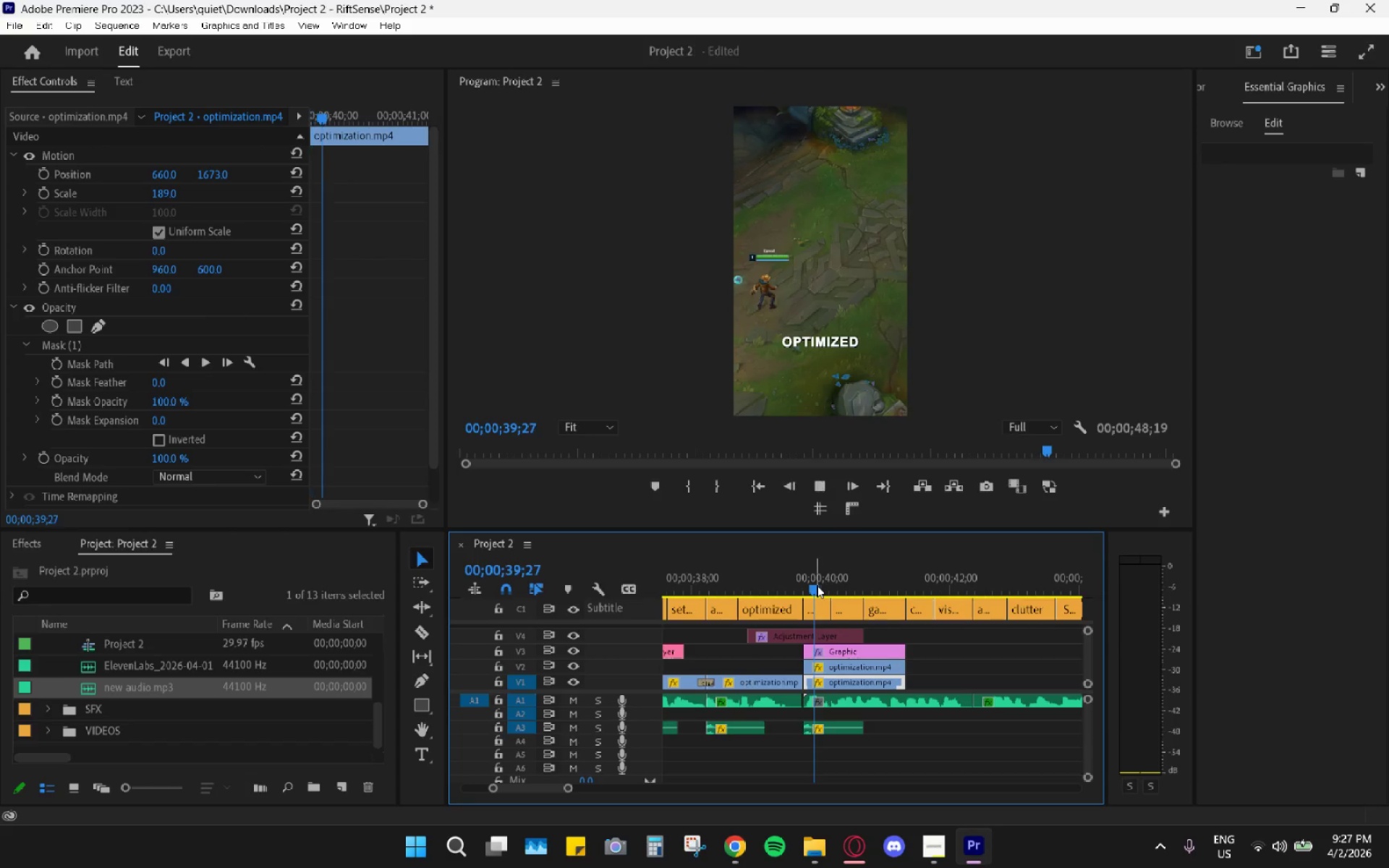 
key(Space)
 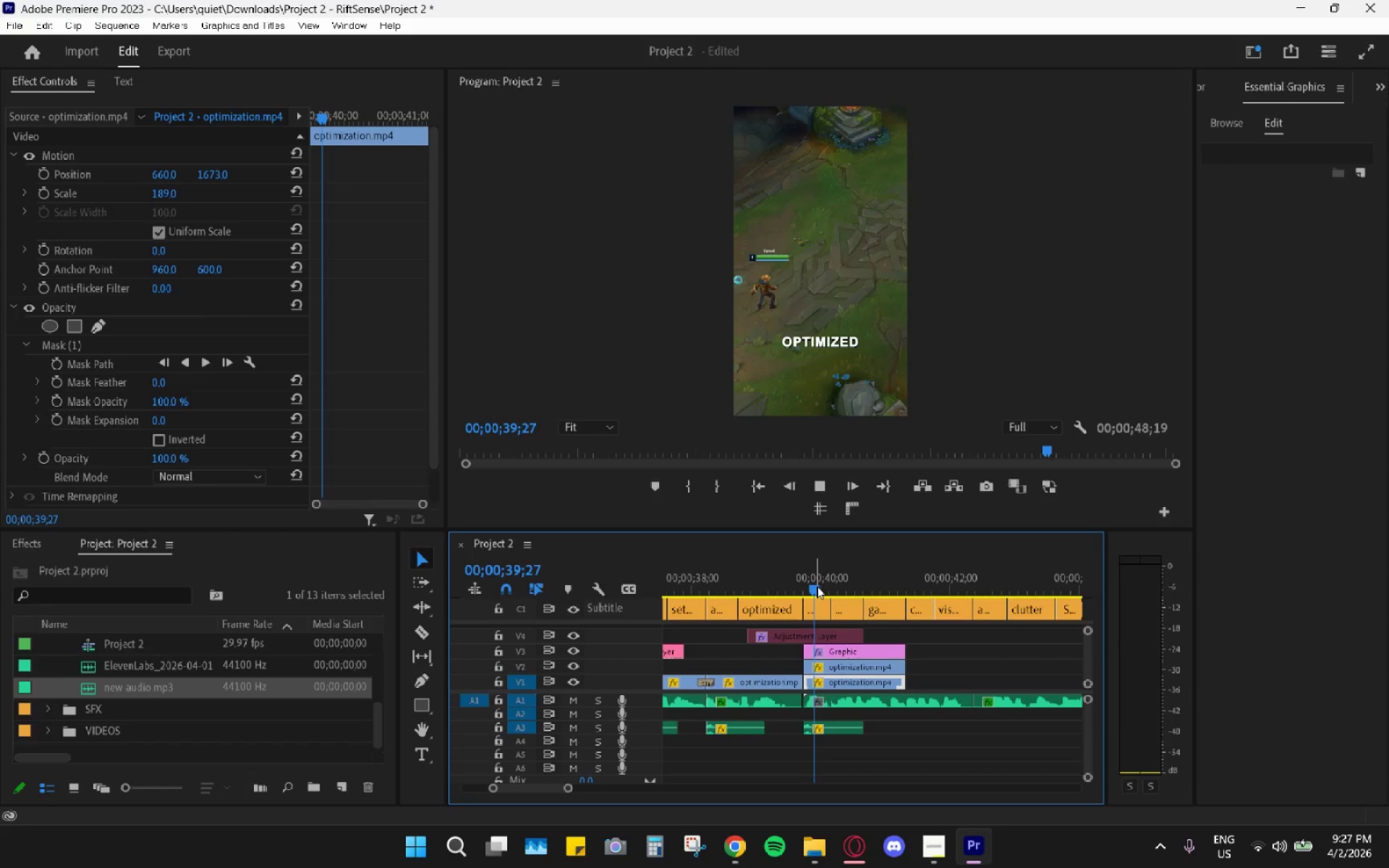 
left_click_drag(start_coordinate=[817, 586], to_coordinate=[807, 586])
 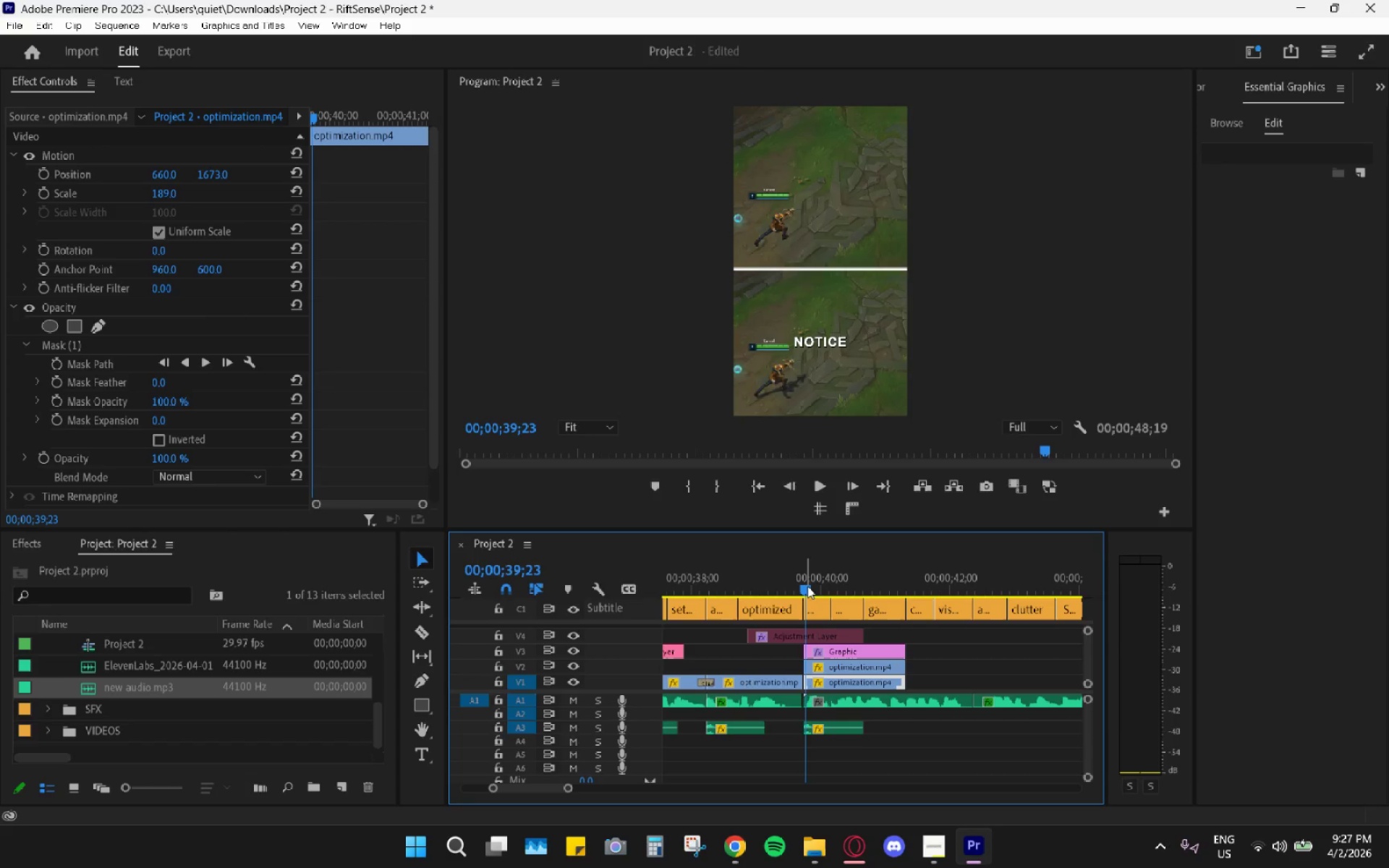 
key(Space)
 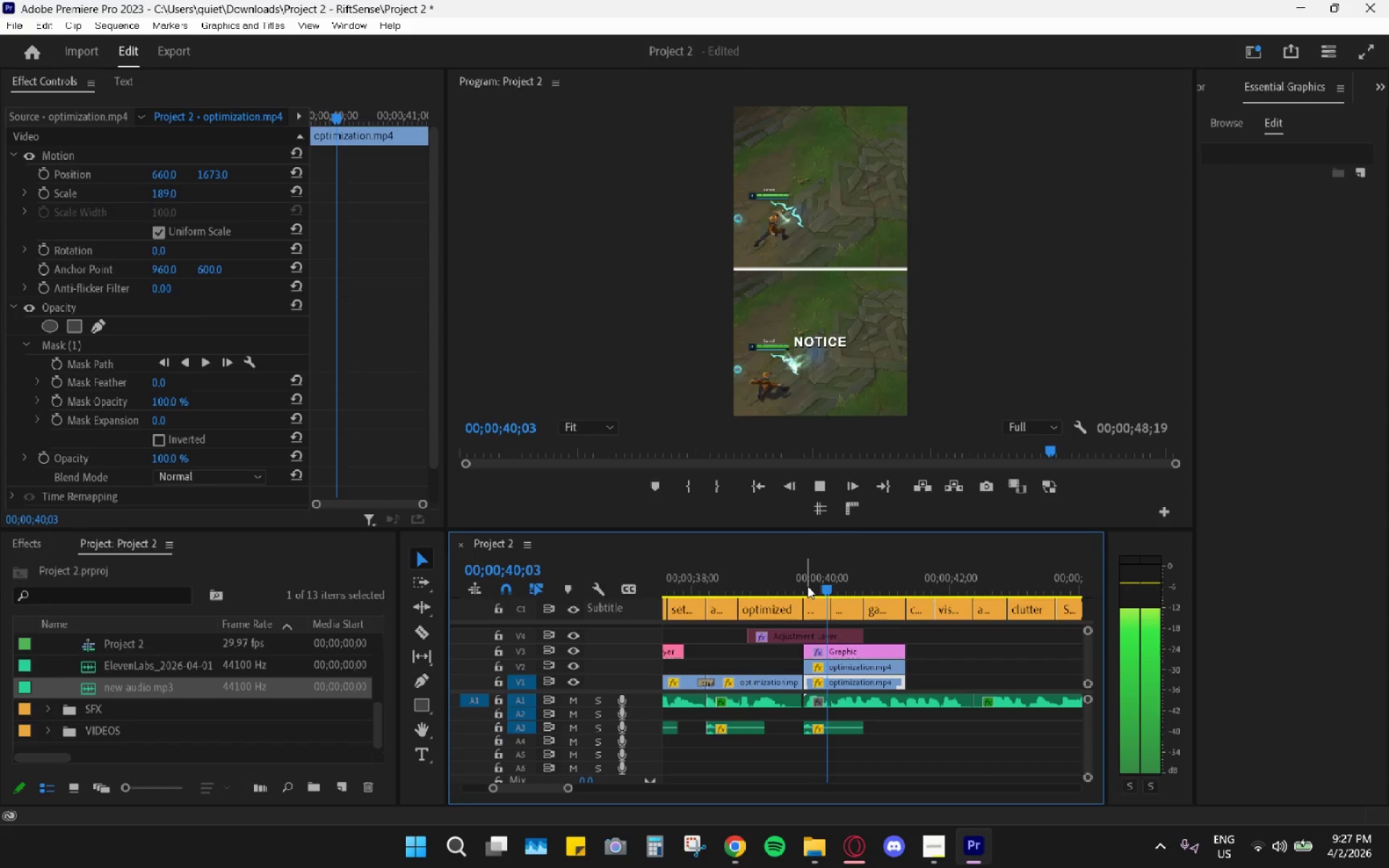 
key(Space)
 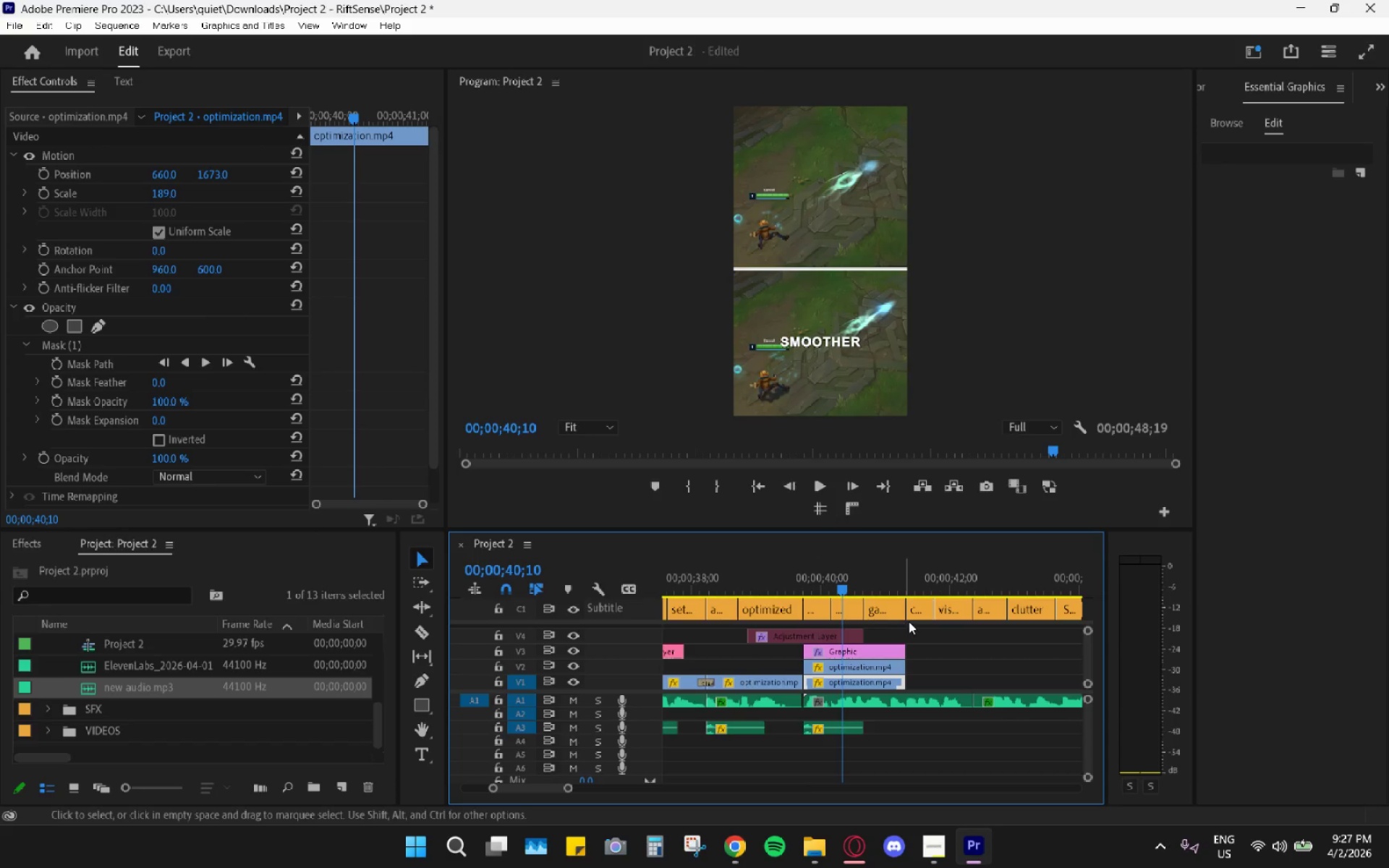 
scroll: coordinate [974, 631], scroll_direction: down, amount: 1.0
 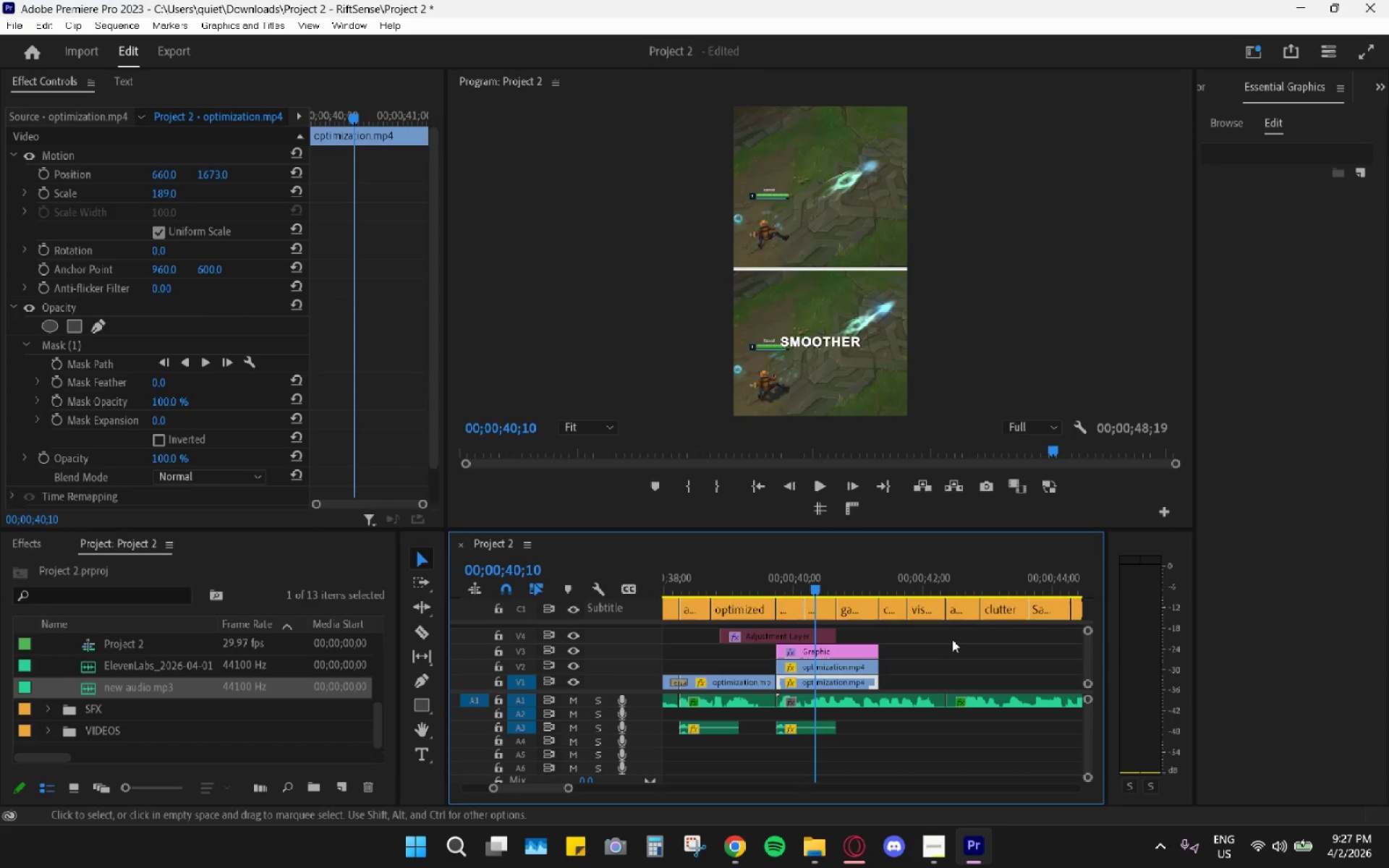 
left_click_drag(start_coordinate=[966, 633], to_coordinate=[1047, 606])
 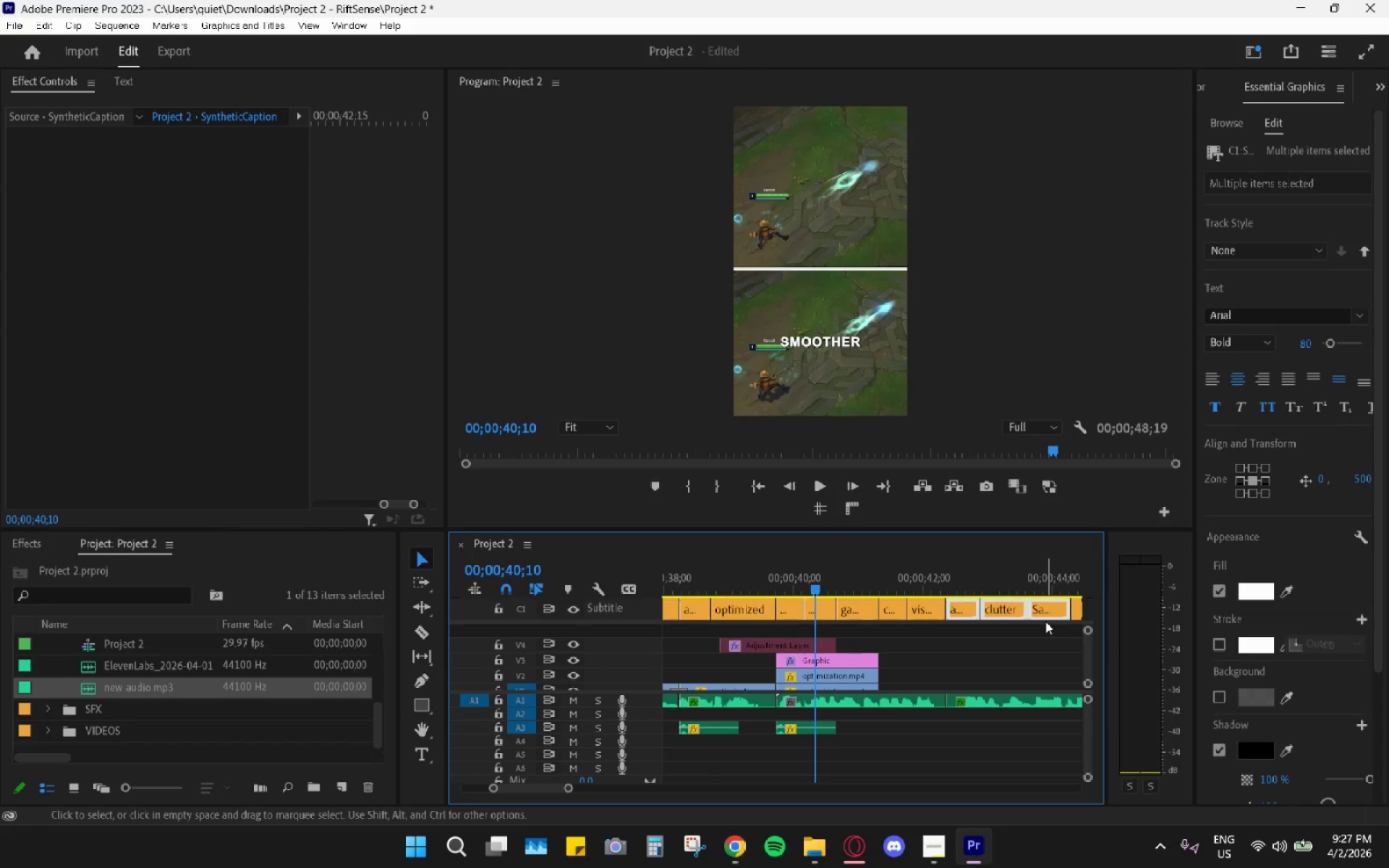 
scroll: coordinate [990, 657], scroll_direction: down, amount: 6.0
 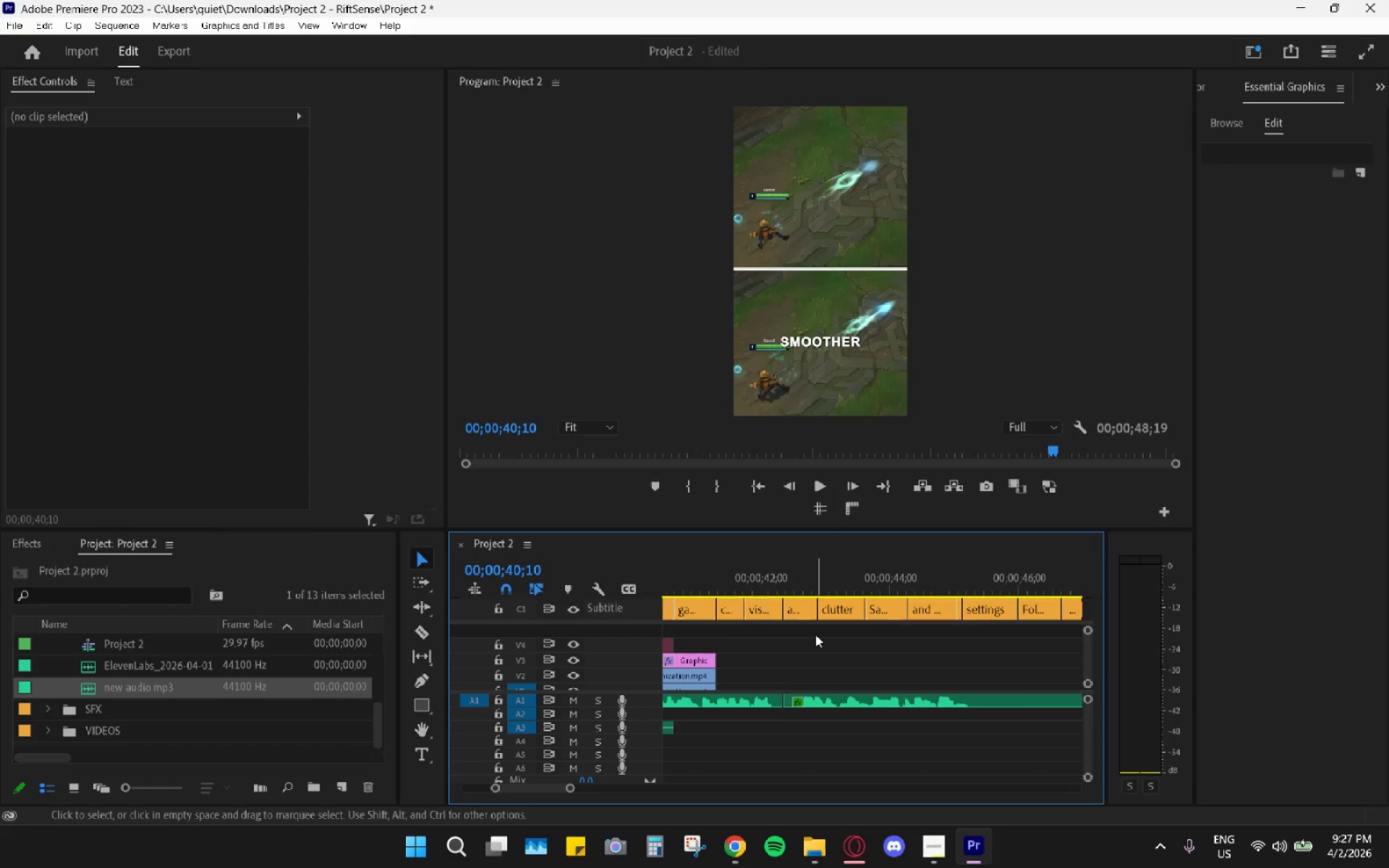 
left_click_drag(start_coordinate=[801, 630], to_coordinate=[994, 608])
 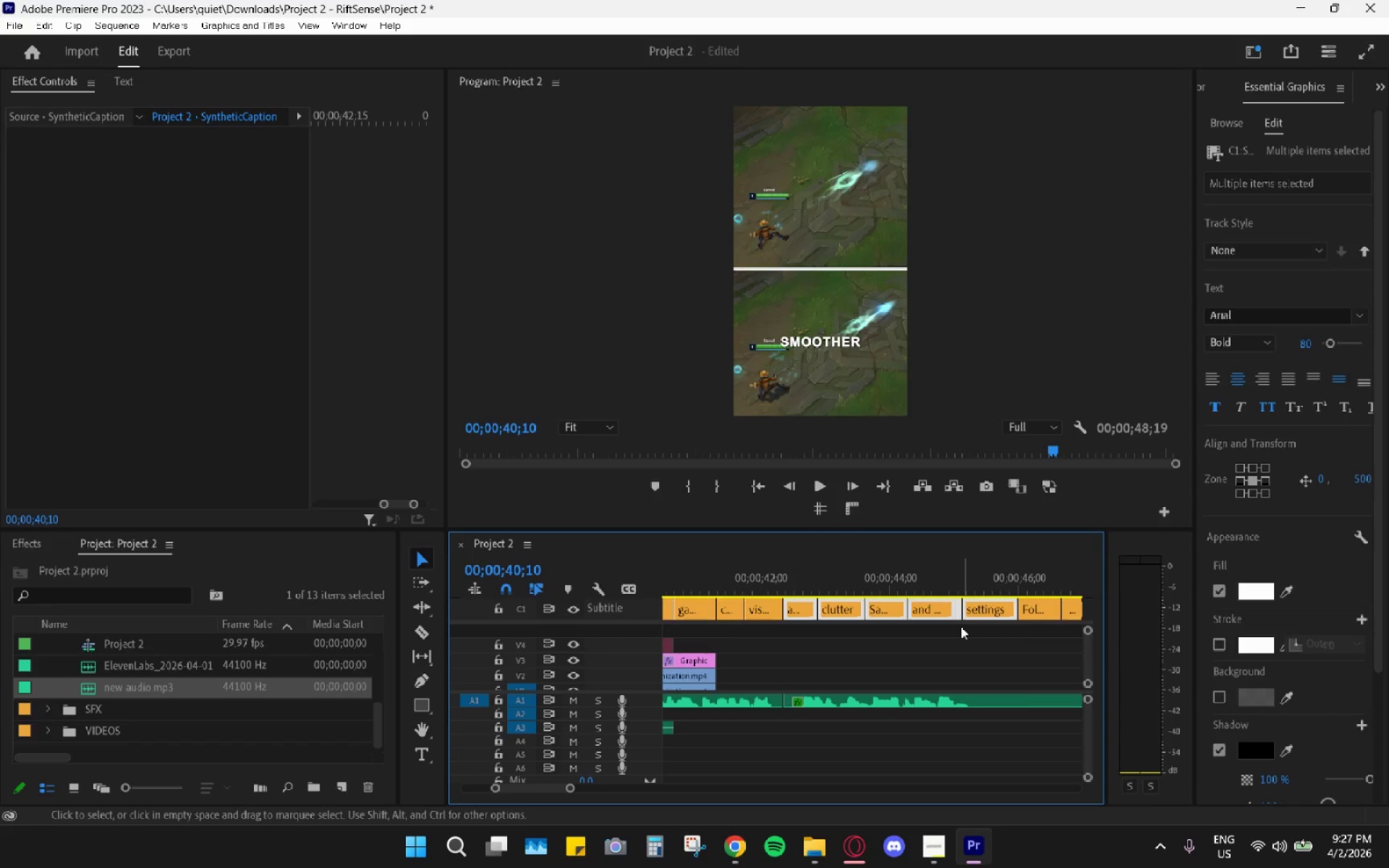 
key(H)
 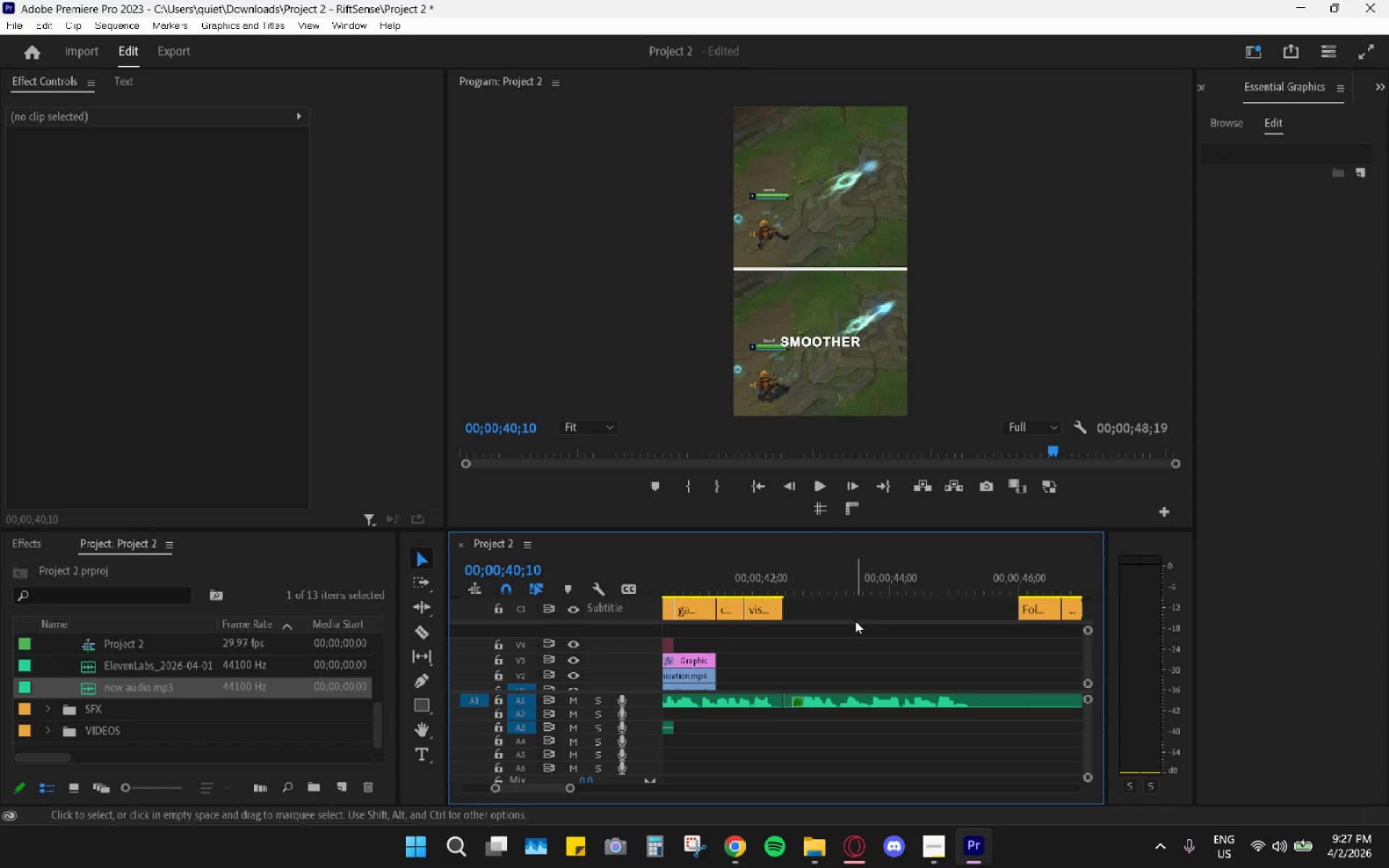 
scroll: coordinate [859, 629], scroll_direction: up, amount: 3.0
 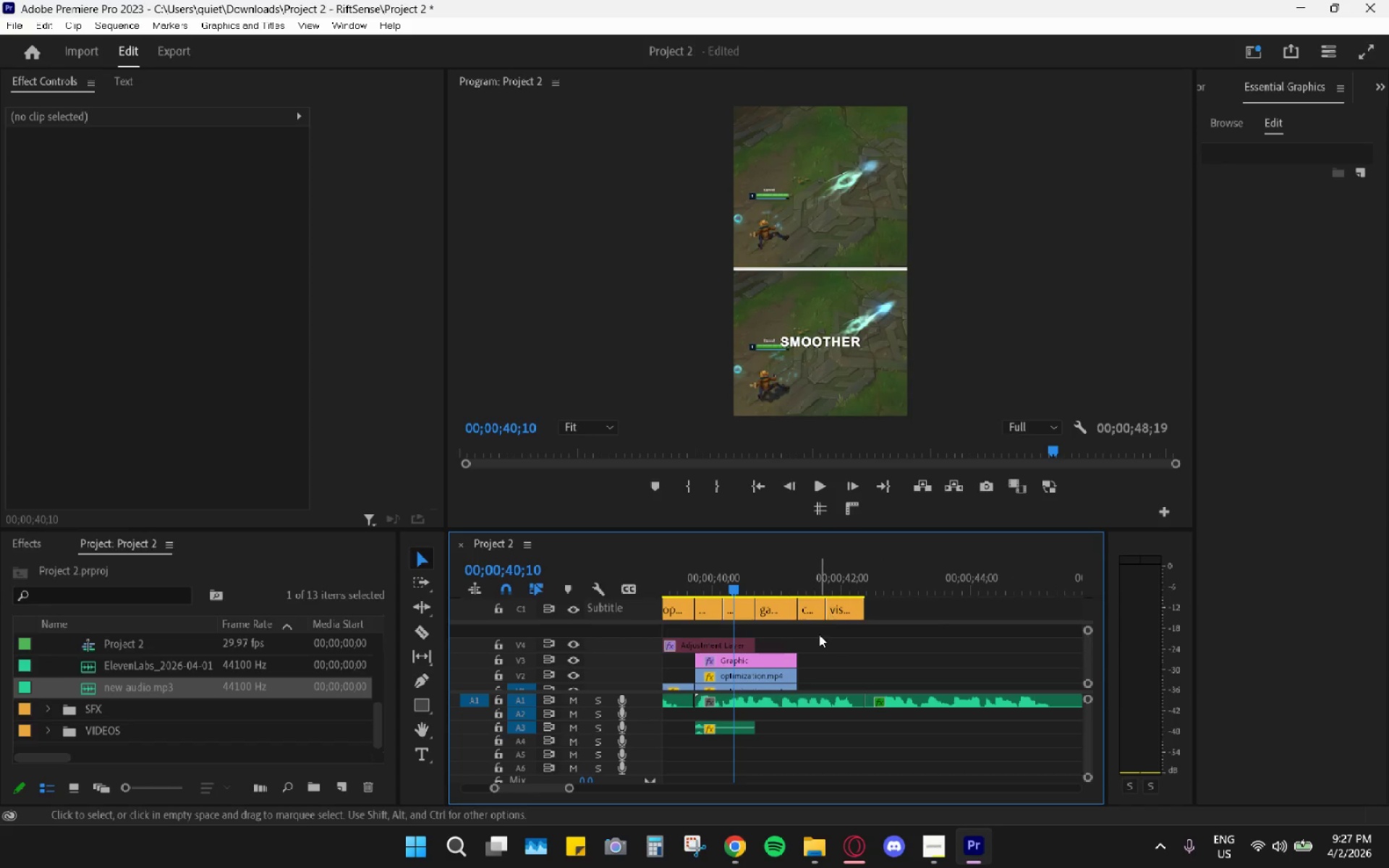 
left_click_drag(start_coordinate=[819, 632], to_coordinate=[854, 613])
 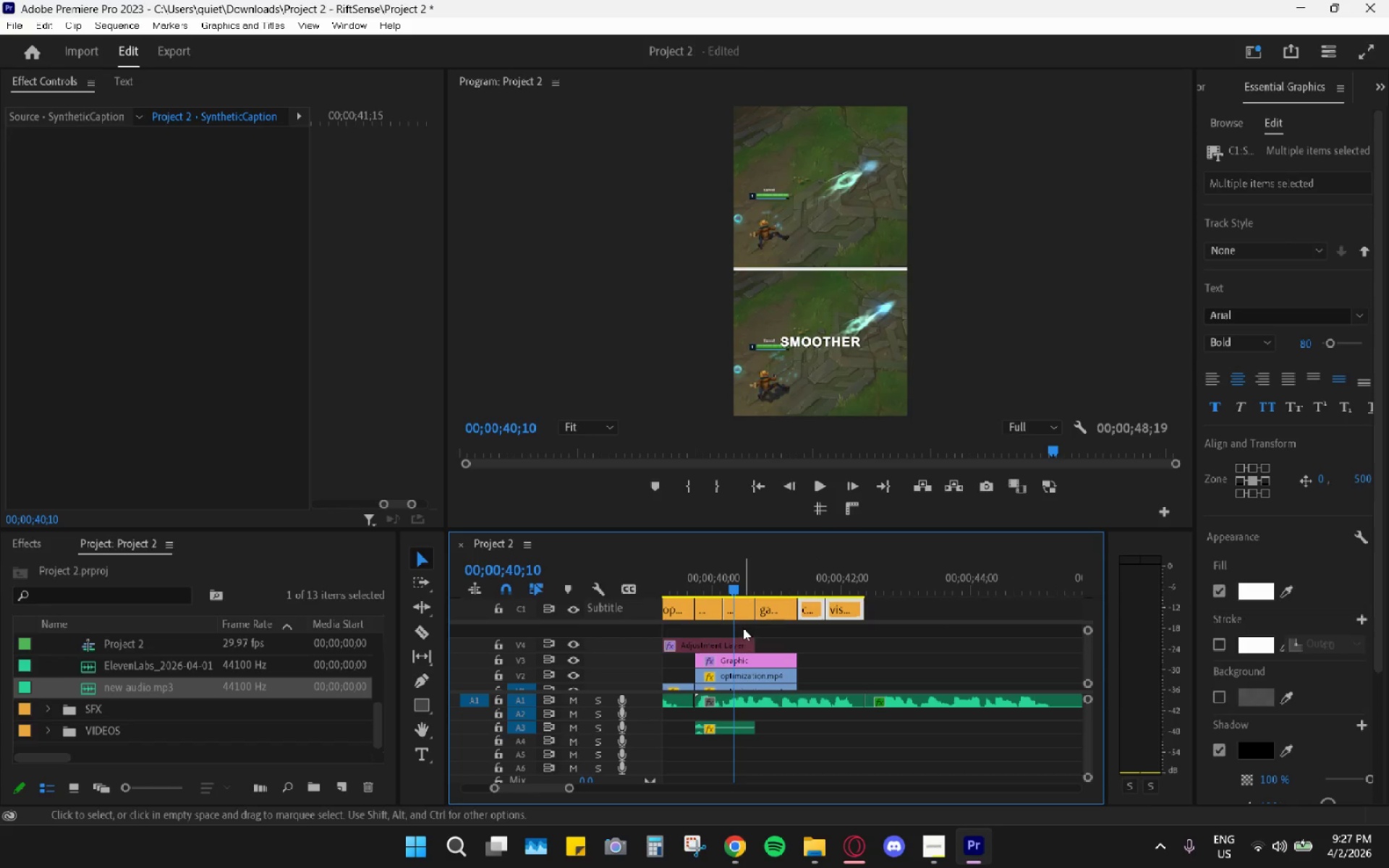 
left_click_drag(start_coordinate=[743, 627], to_coordinate=[768, 613])
 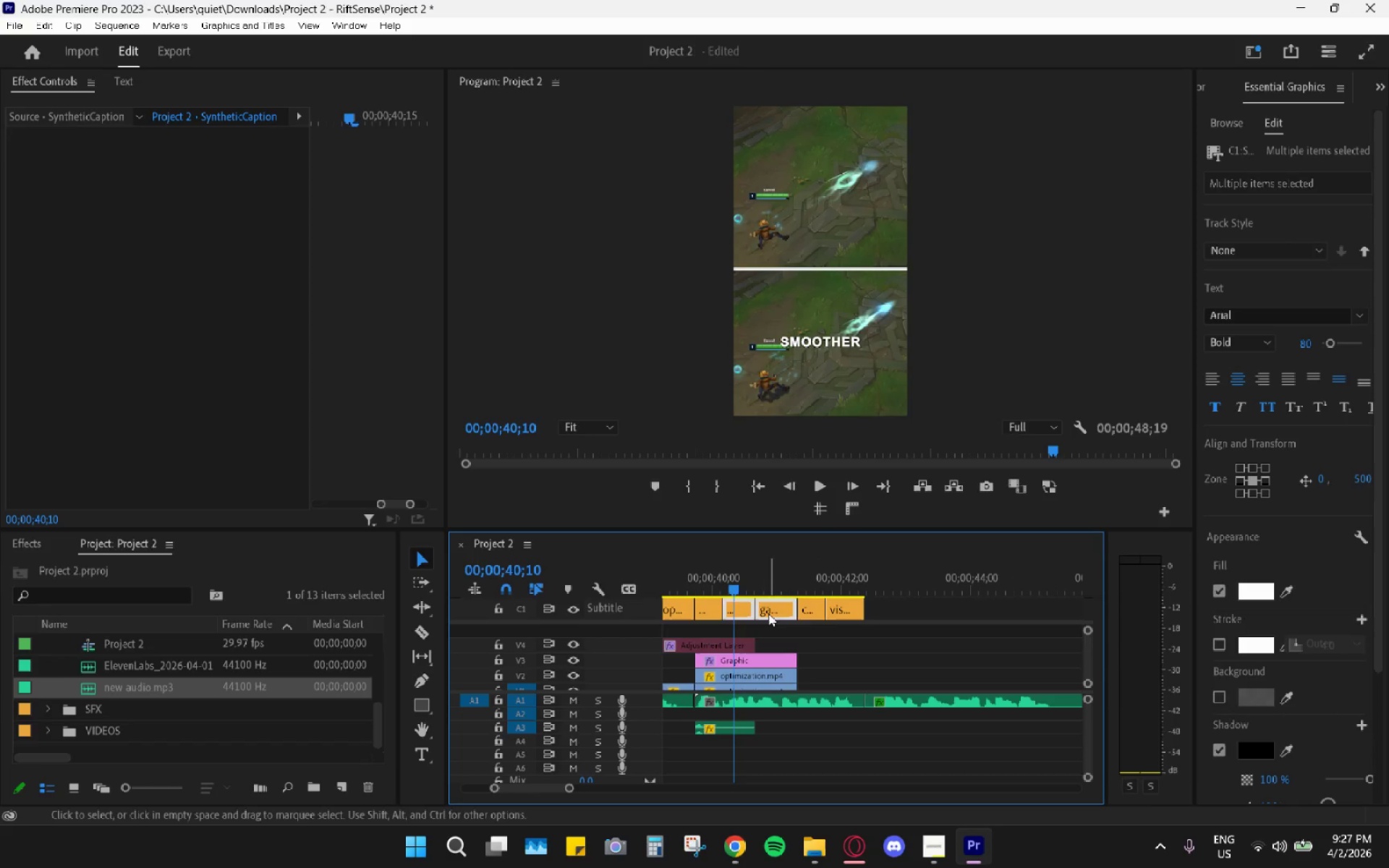 
left_click_drag(start_coordinate=[769, 613], to_coordinate=[933, 606])
 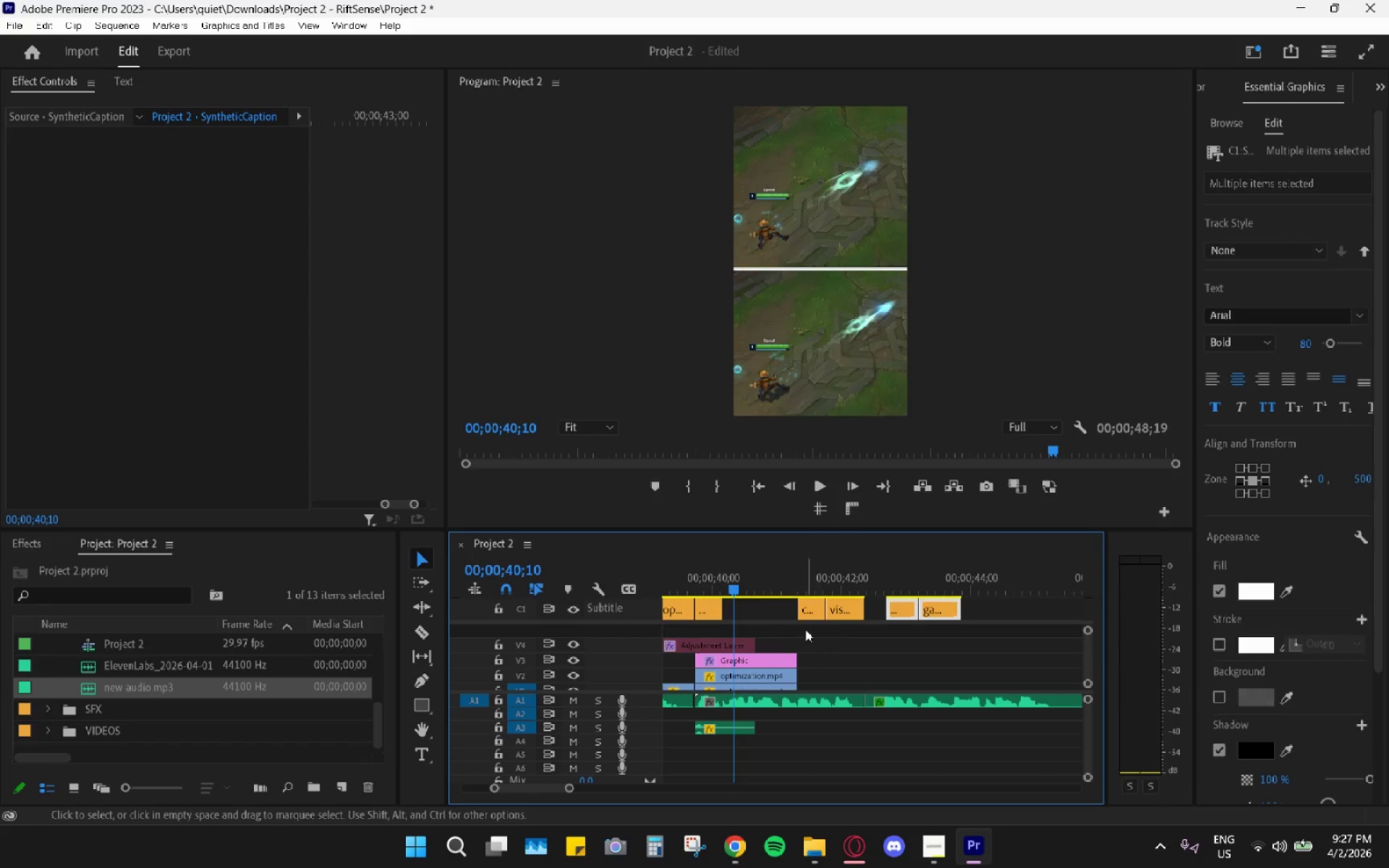 
left_click_drag(start_coordinate=[804, 629], to_coordinate=[837, 611])
 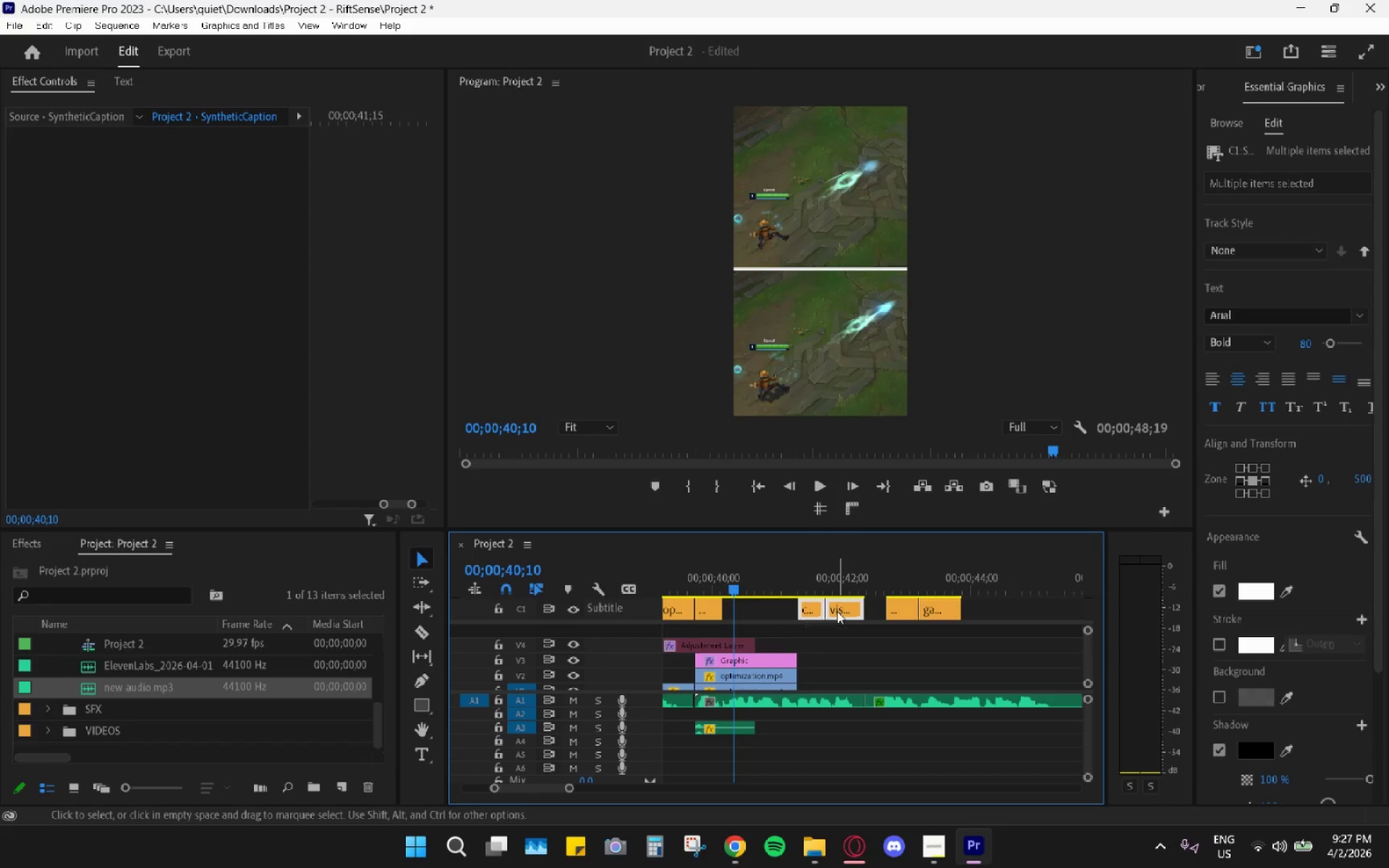 
left_click_drag(start_coordinate=[837, 611], to_coordinate=[763, 611])
 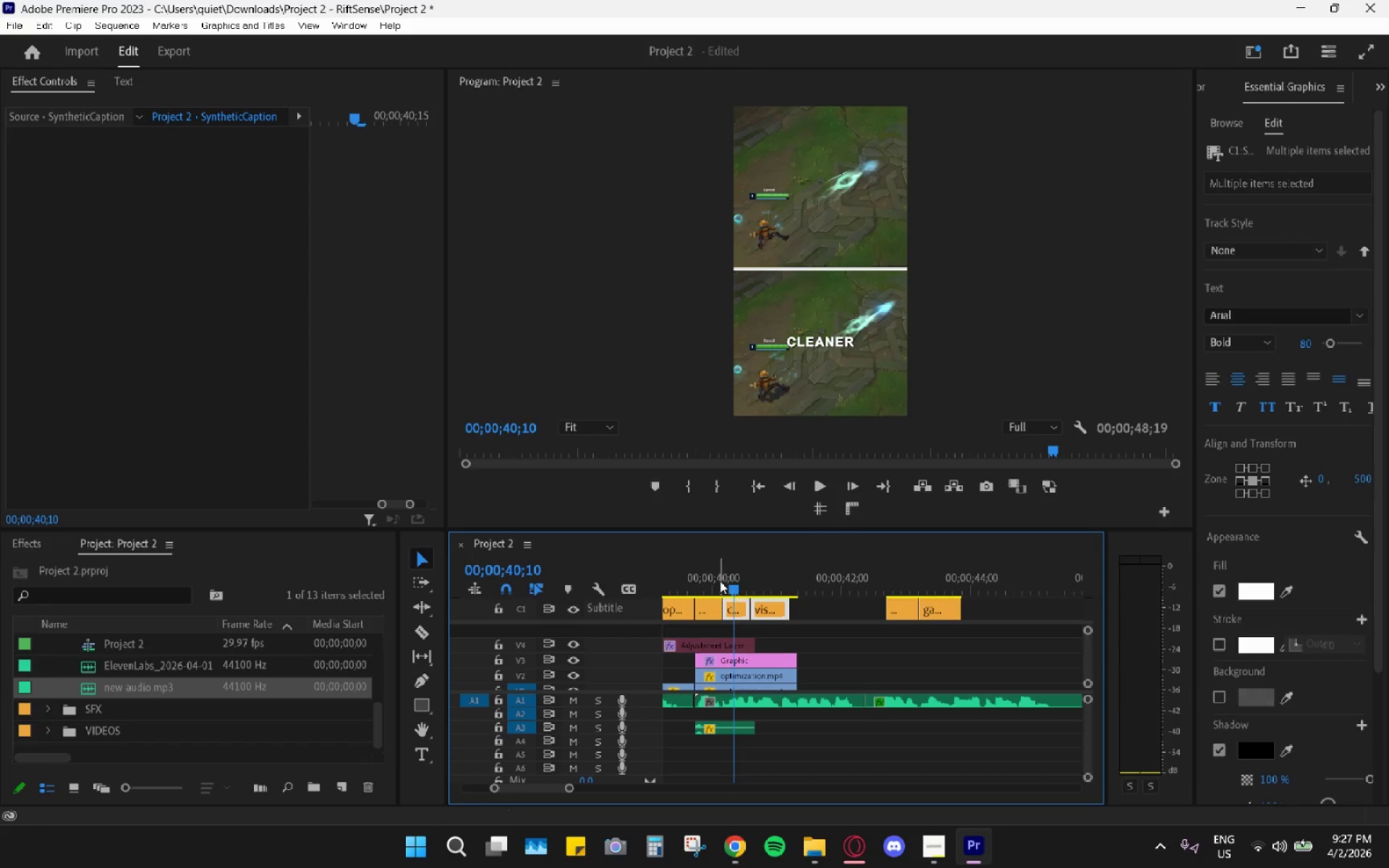 
left_click_drag(start_coordinate=[720, 581], to_coordinate=[715, 580])
 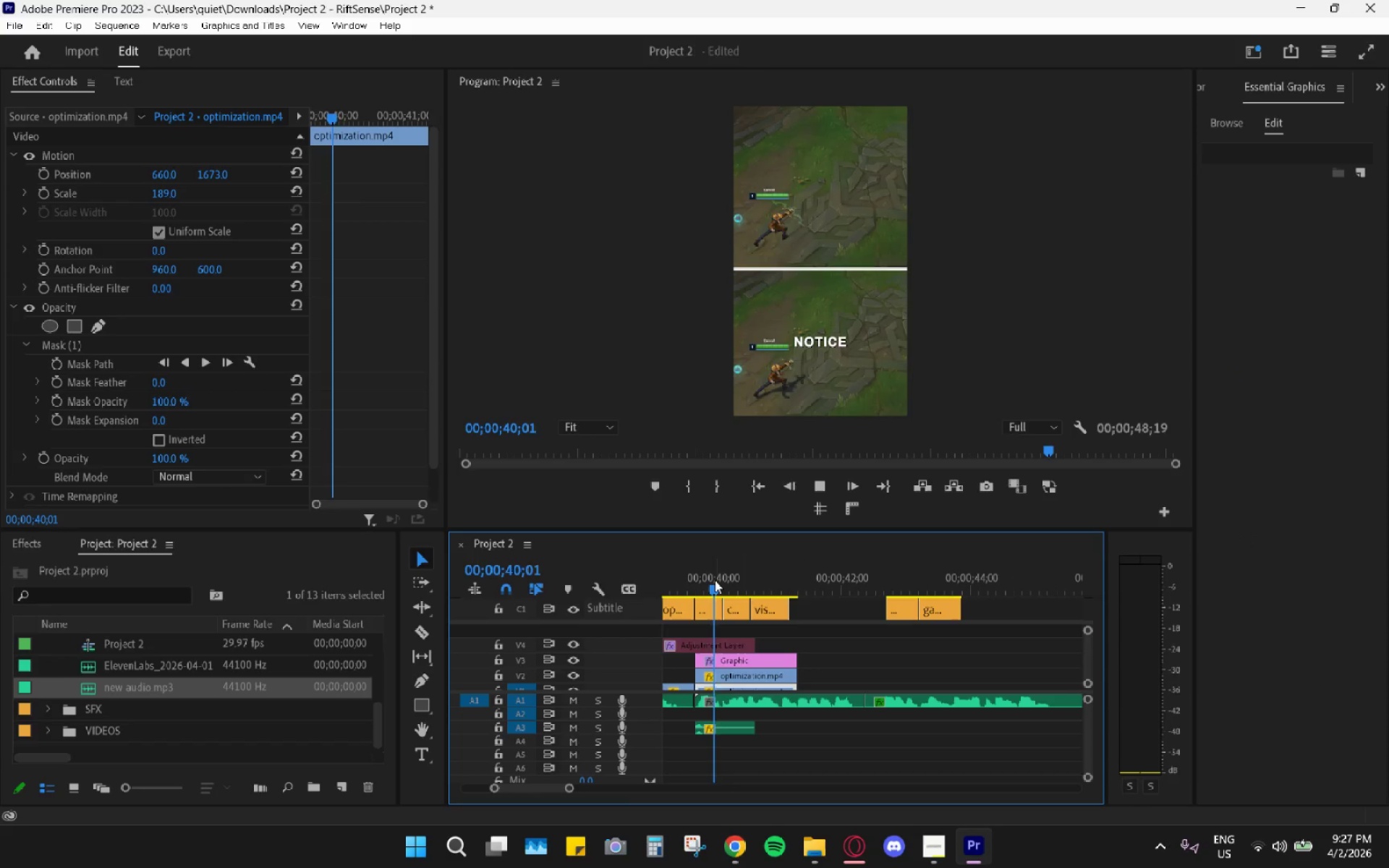 
key(Space)
 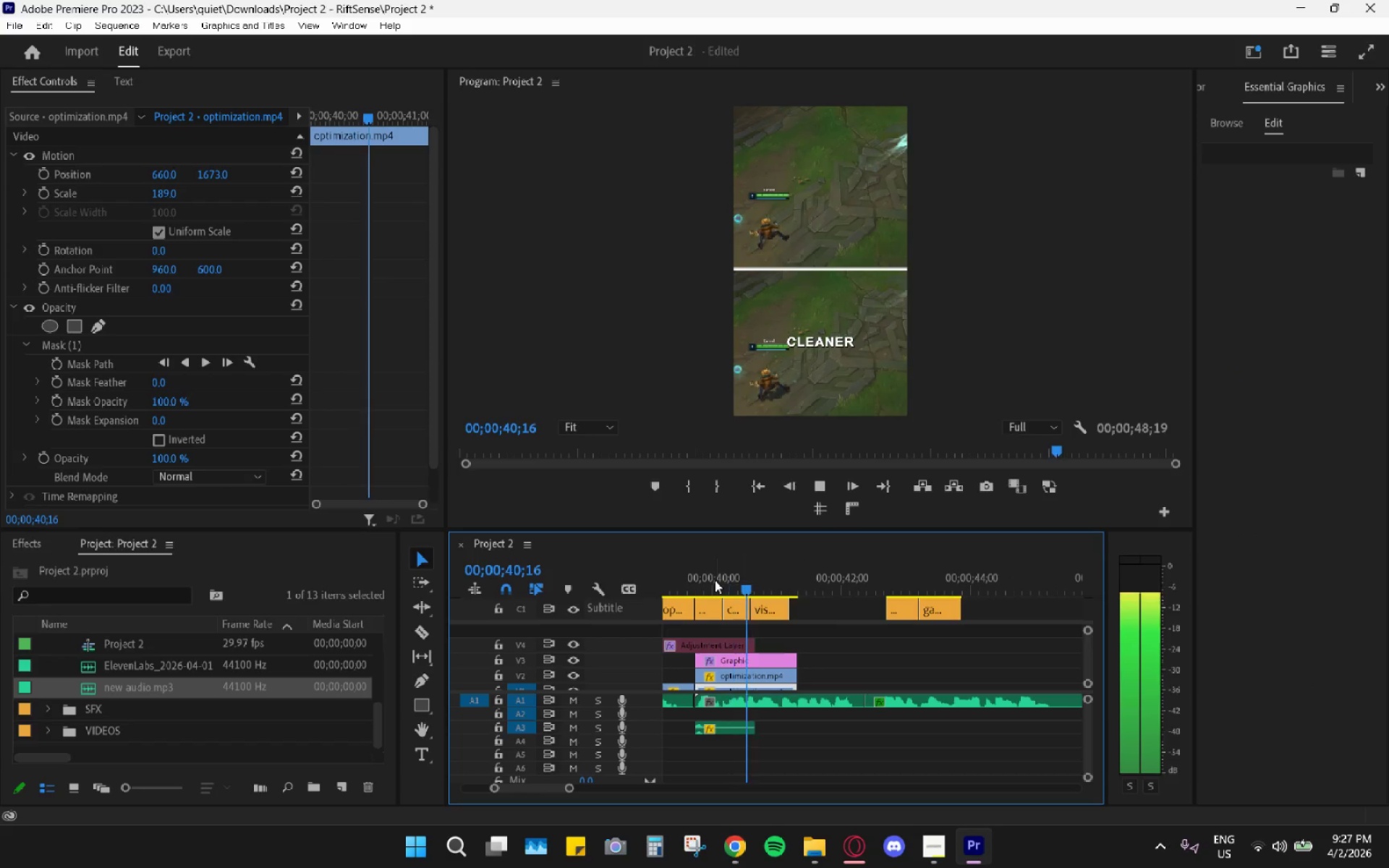 
left_click_drag(start_coordinate=[715, 580], to_coordinate=[681, 579])
 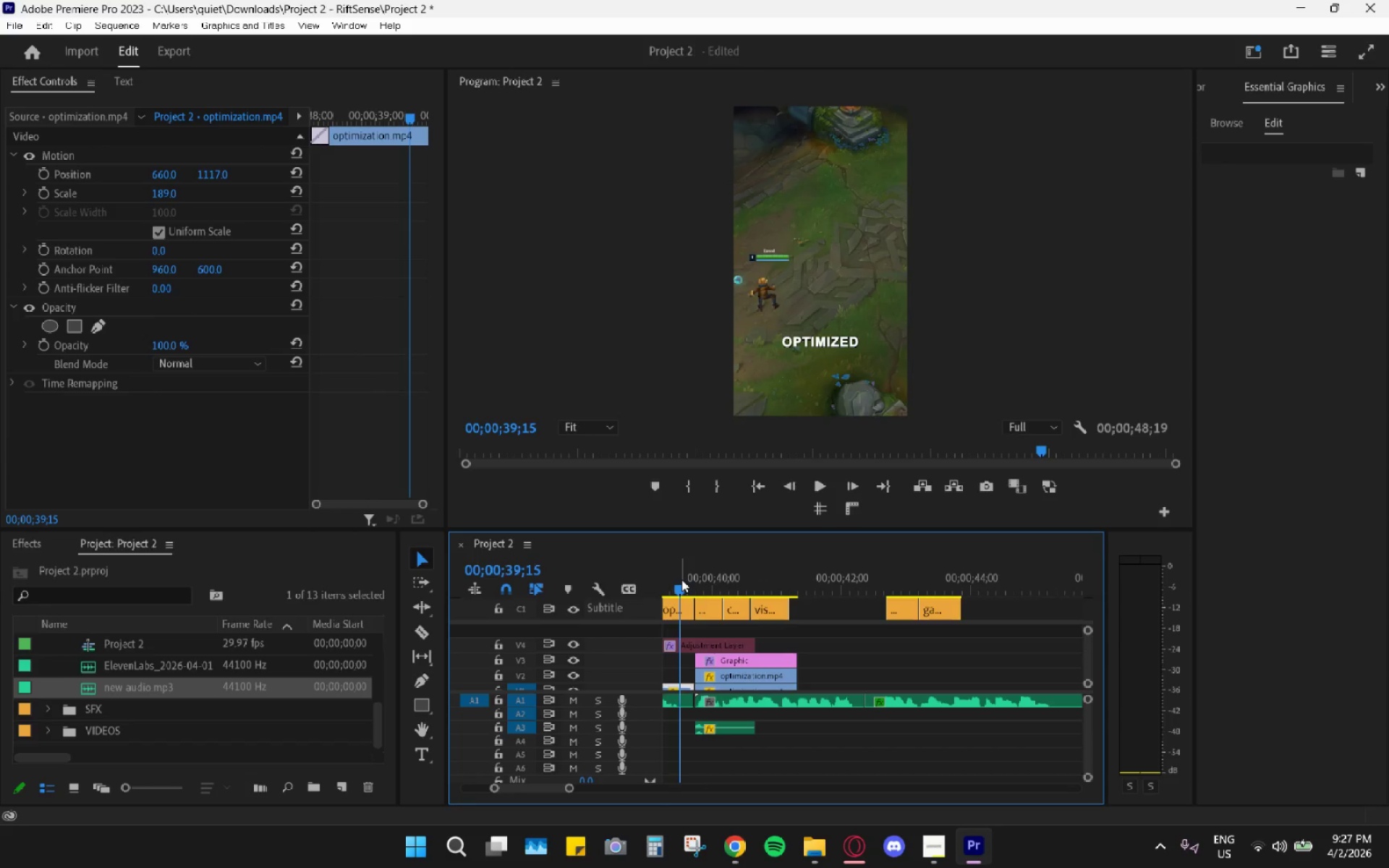 
key(Space)
 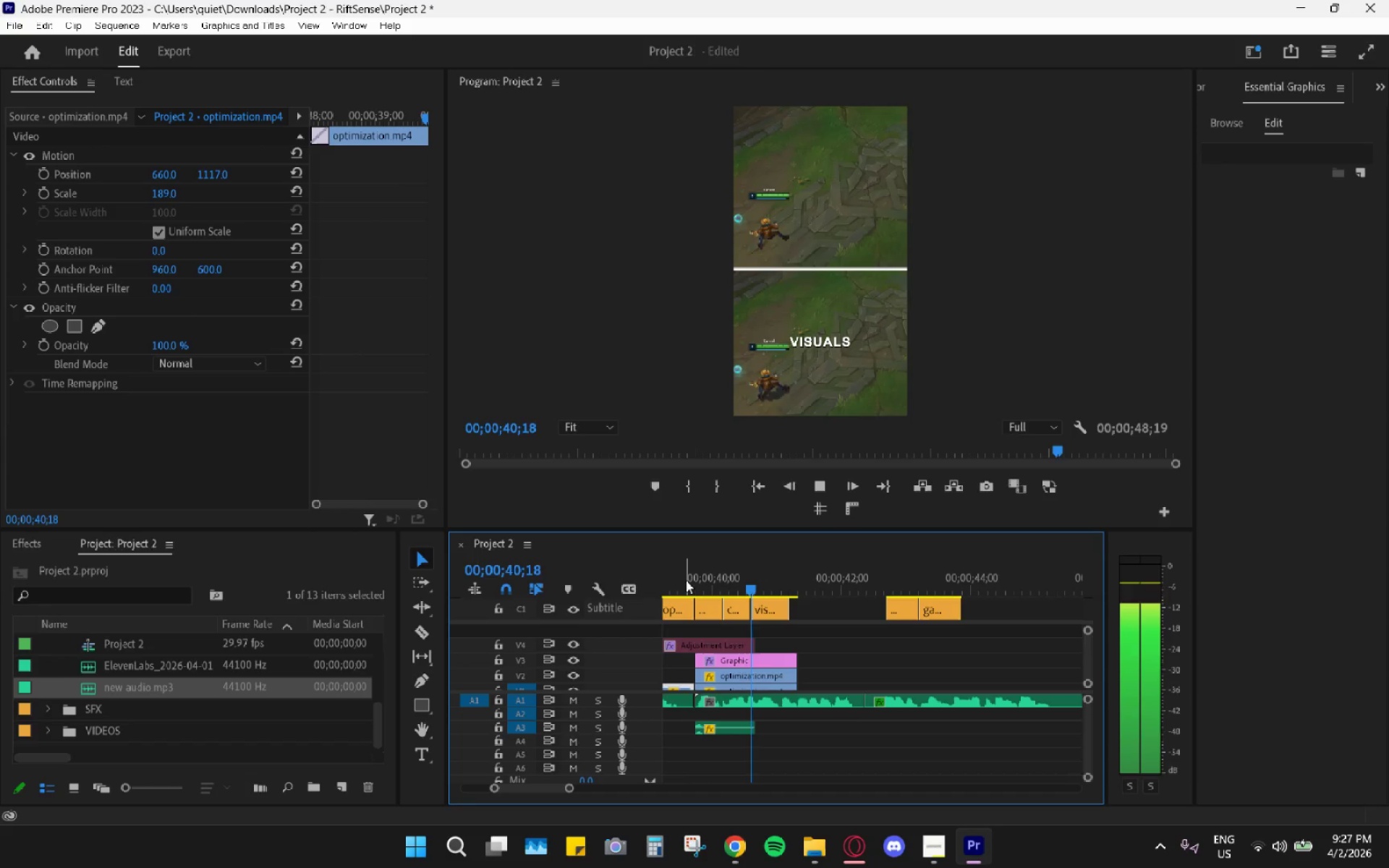 
key(Space)
 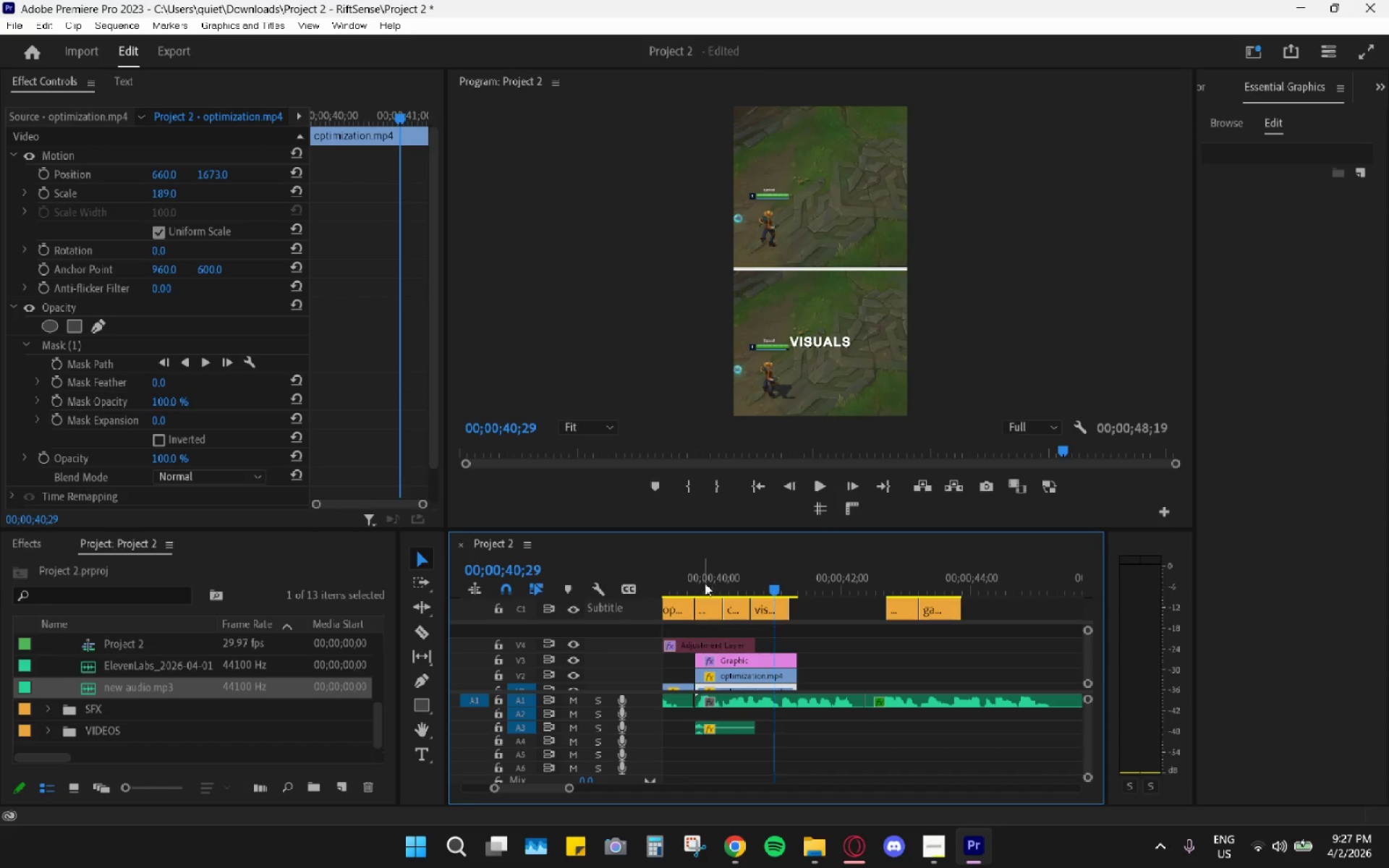 
key(Space)
 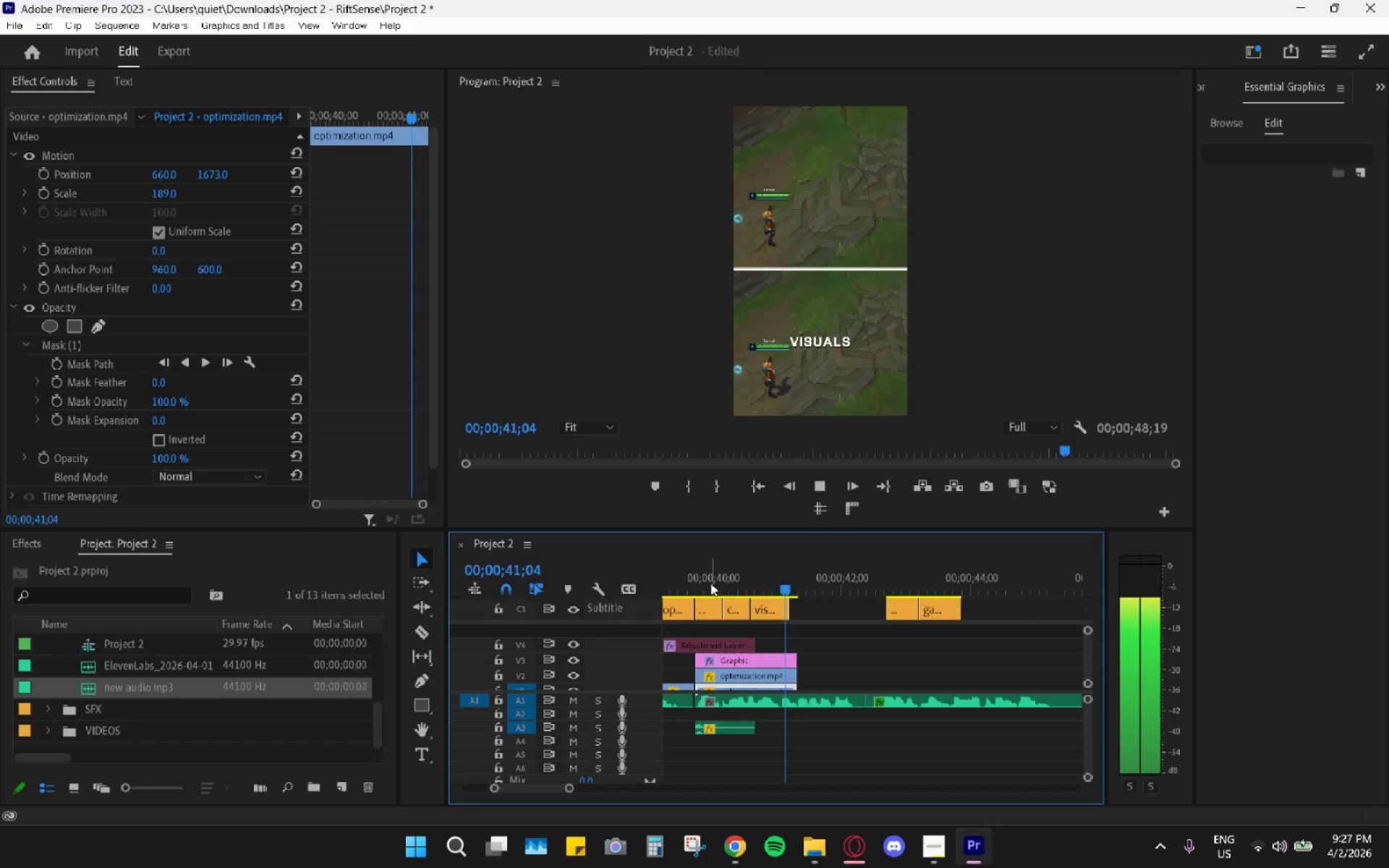 
key(Space)
 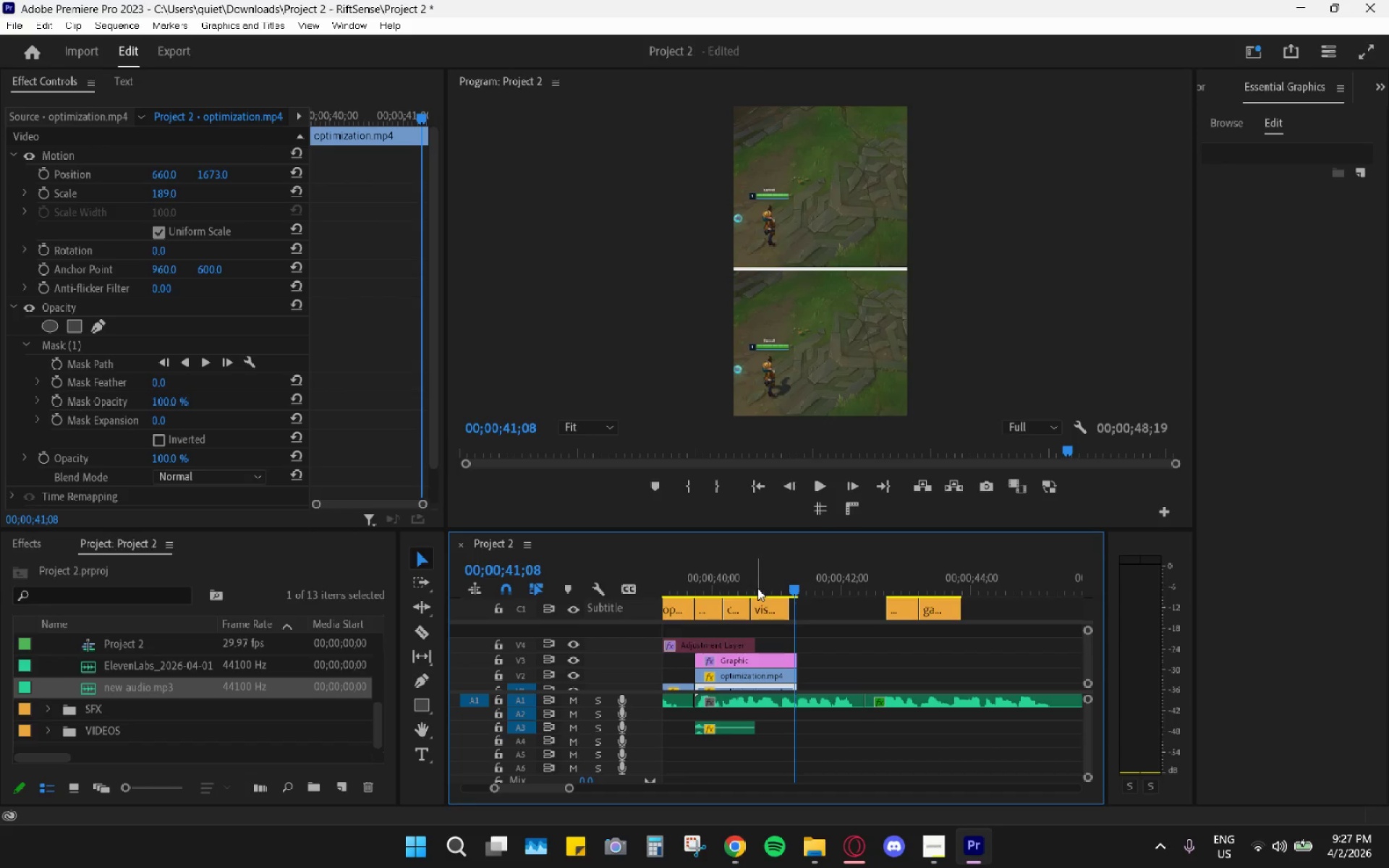 
left_click_drag(start_coordinate=[769, 584], to_coordinate=[785, 590])
 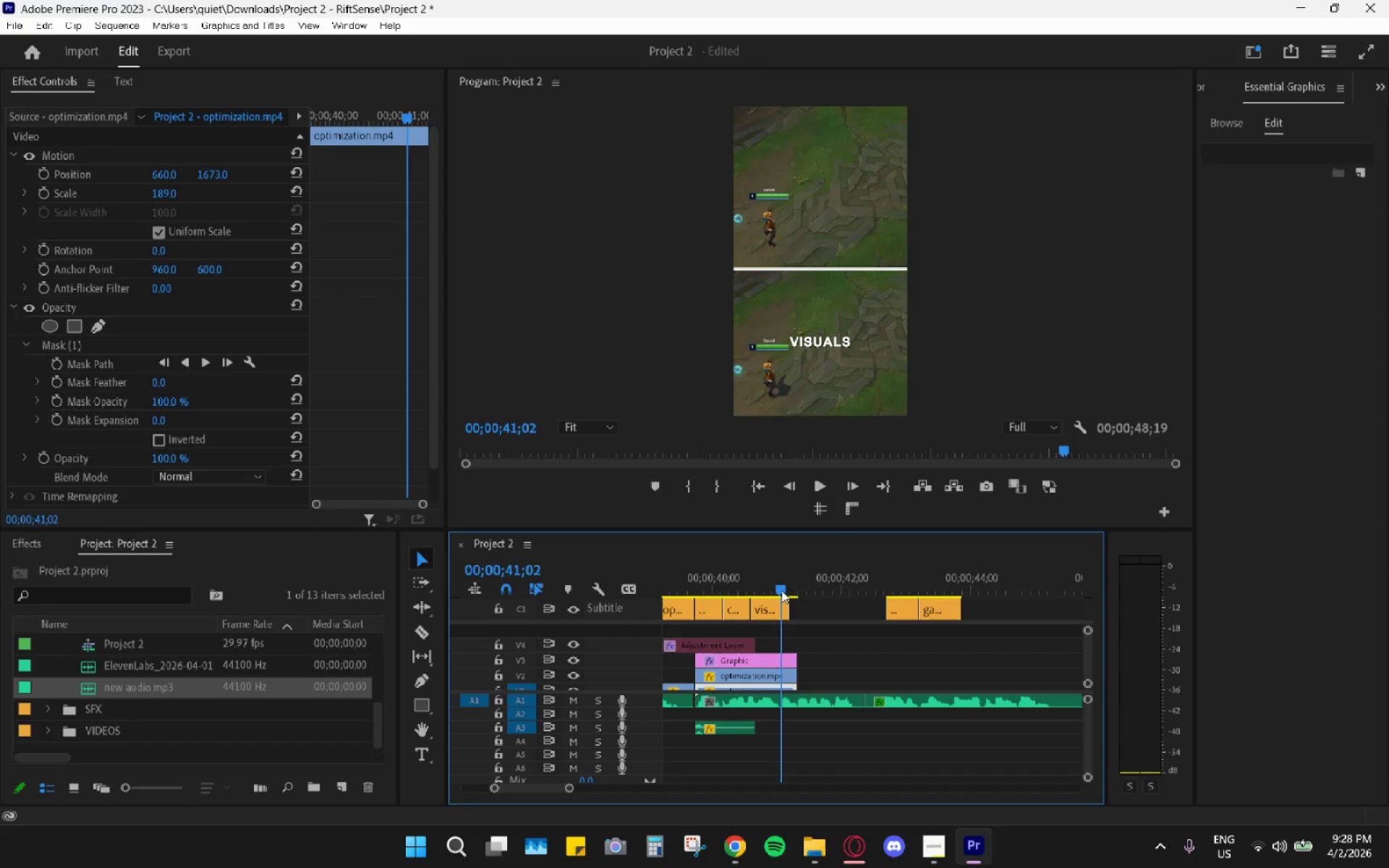 
hold_key(key=AltLeft, duration=0.94)
scroll: coordinate [785, 637], scroll_direction: up, amount: 9.0
 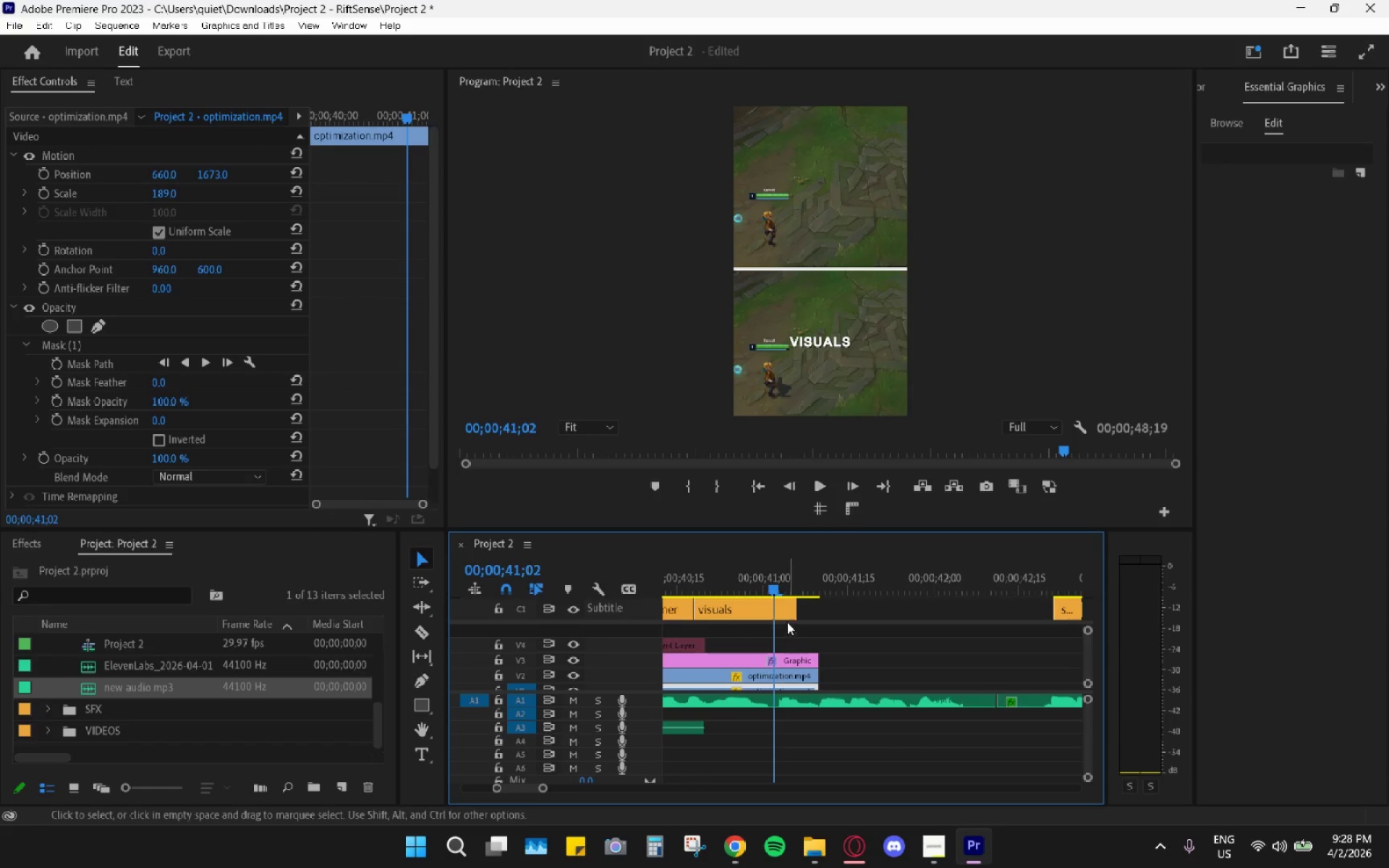 
key(C)
 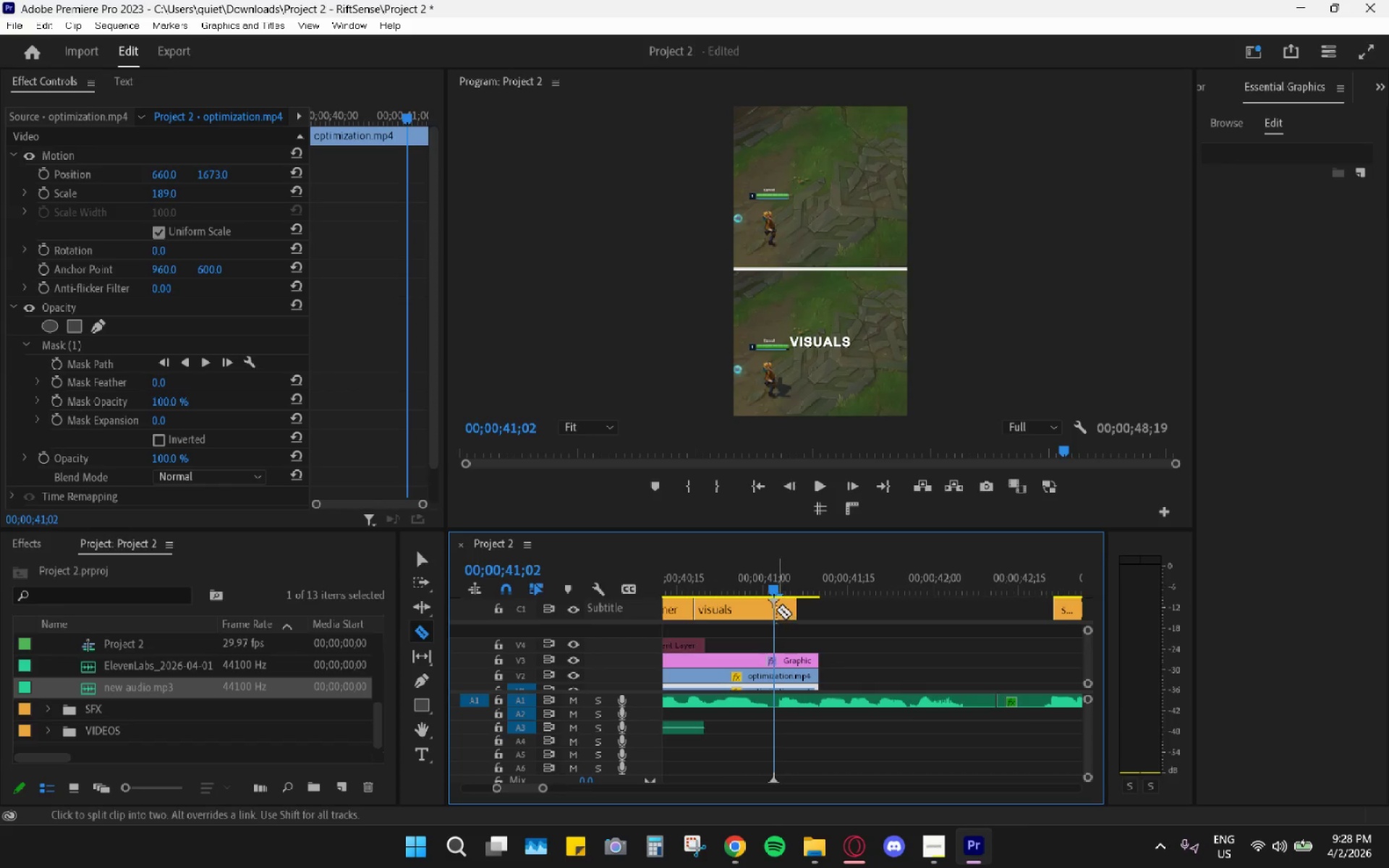 
left_click([776, 610])
 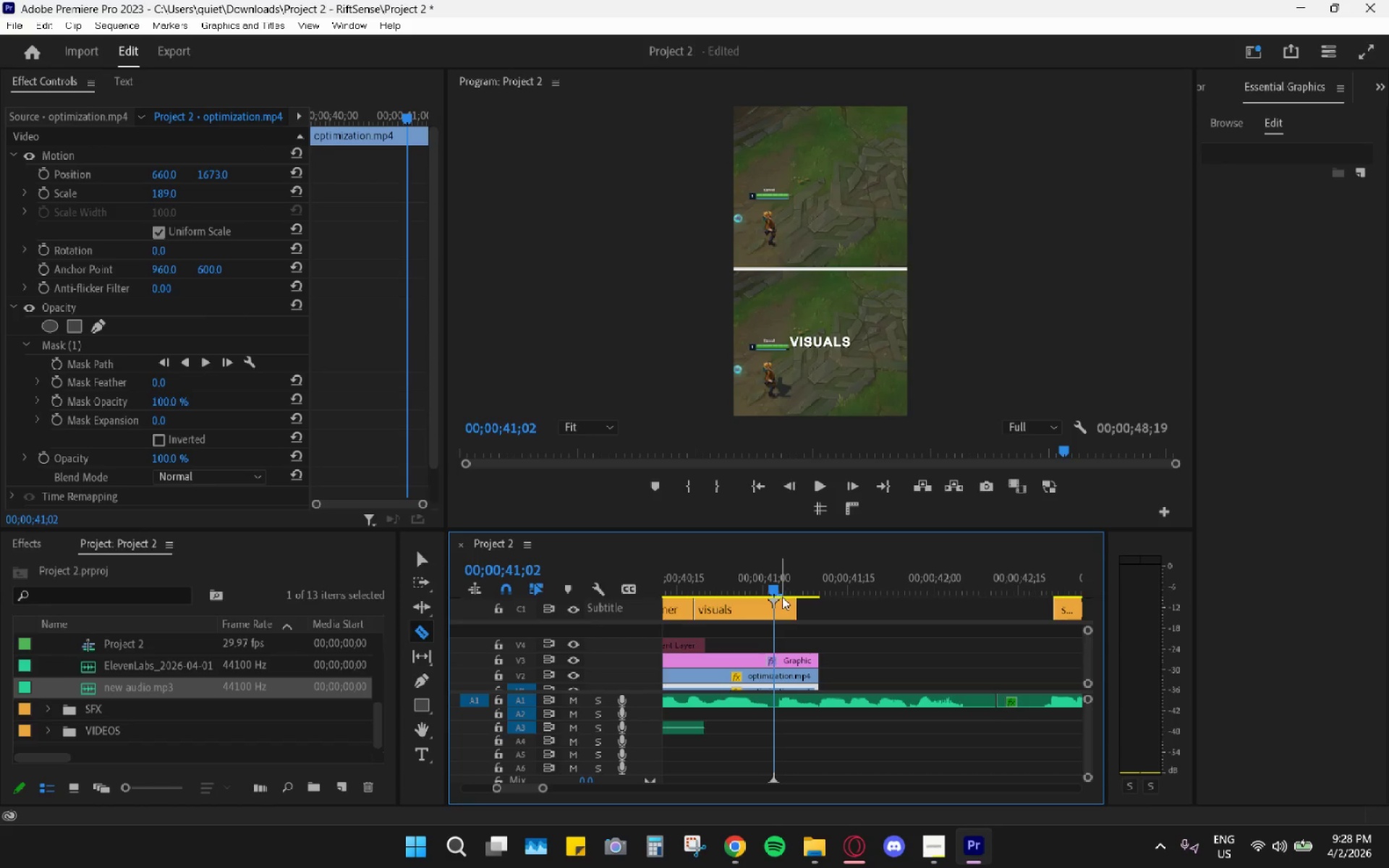 
key(V)
 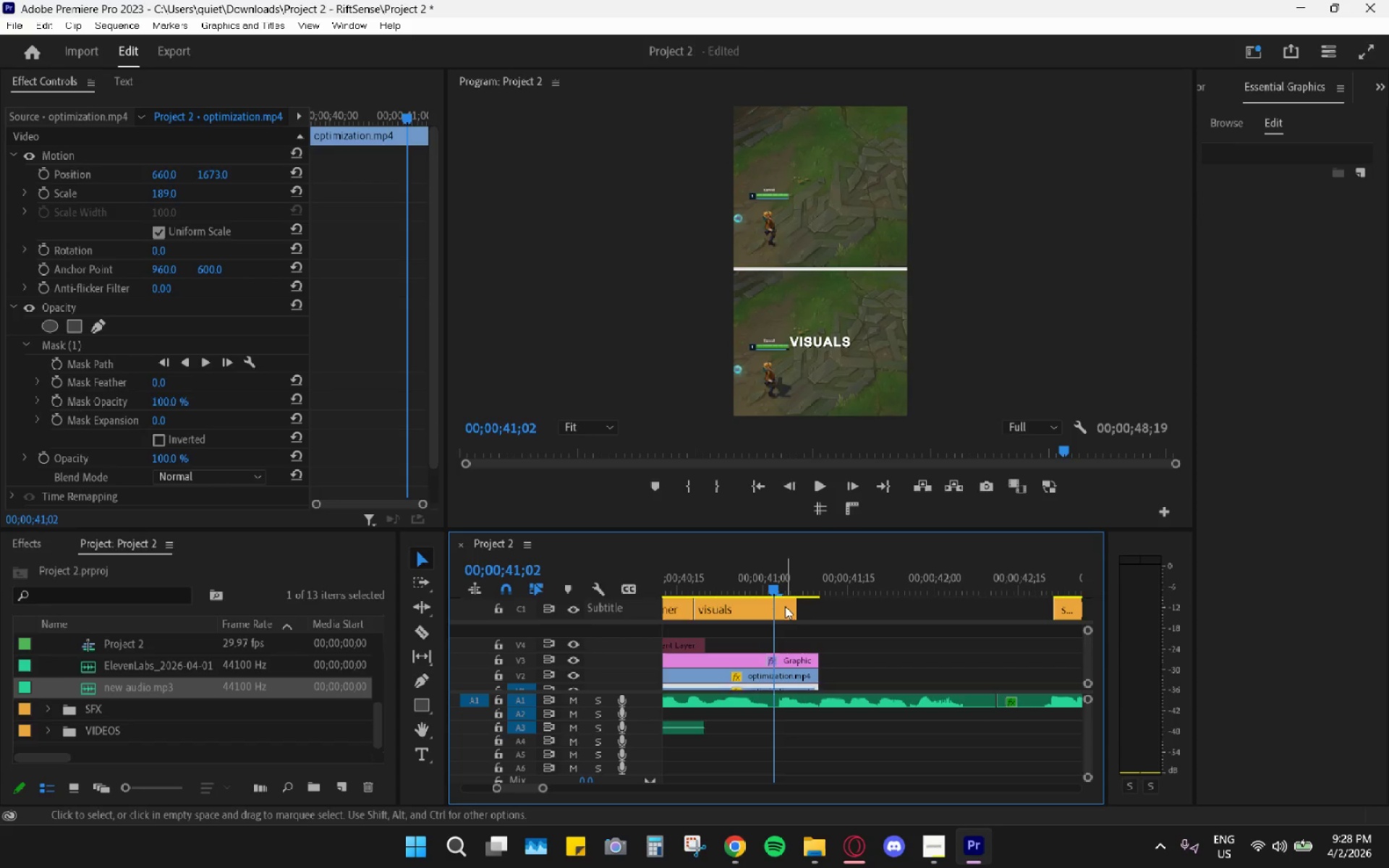 
left_click([785, 606])
 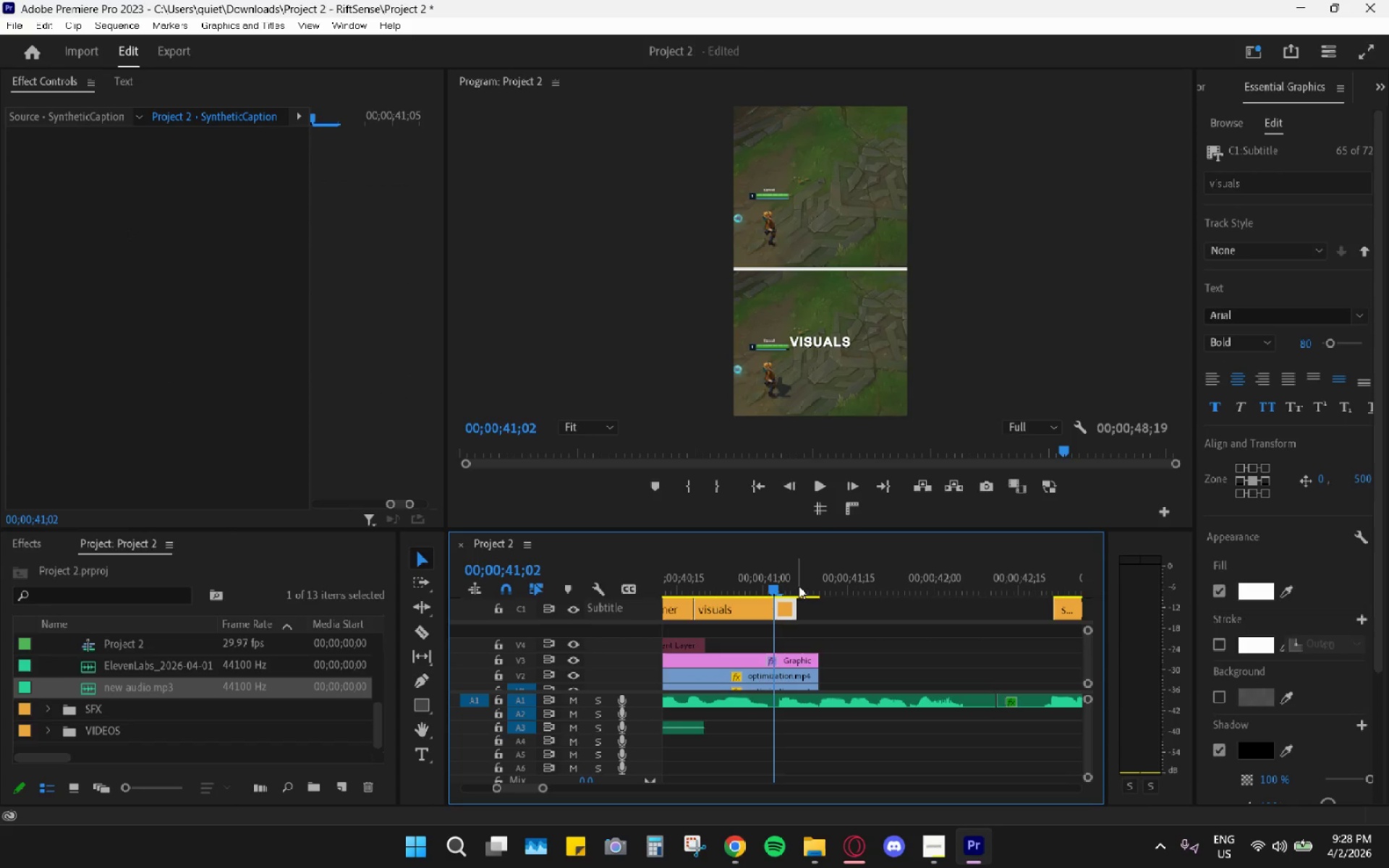 
left_click_drag(start_coordinate=[797, 607], to_coordinate=[815, 609])
 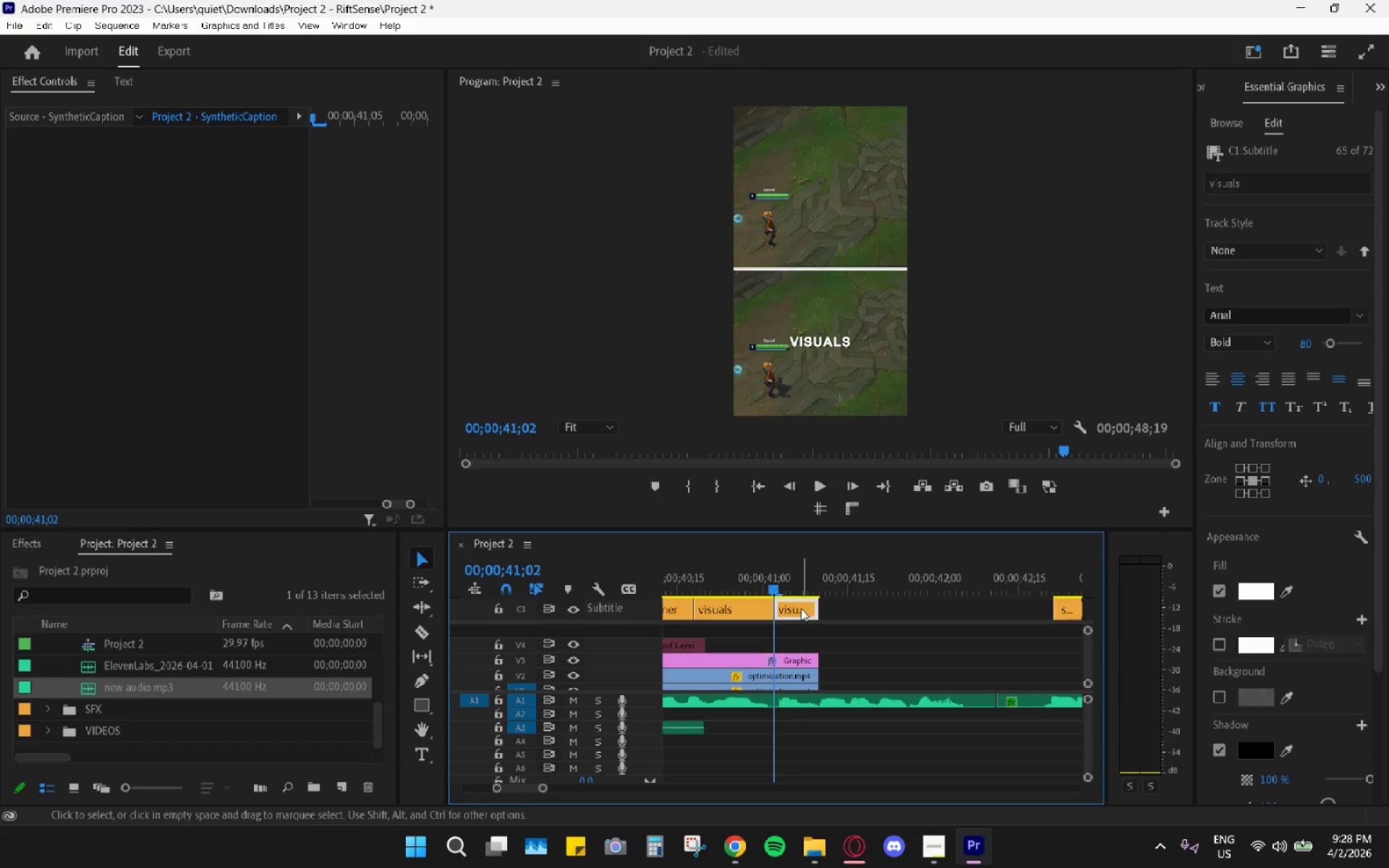 
double_click([801, 608])
 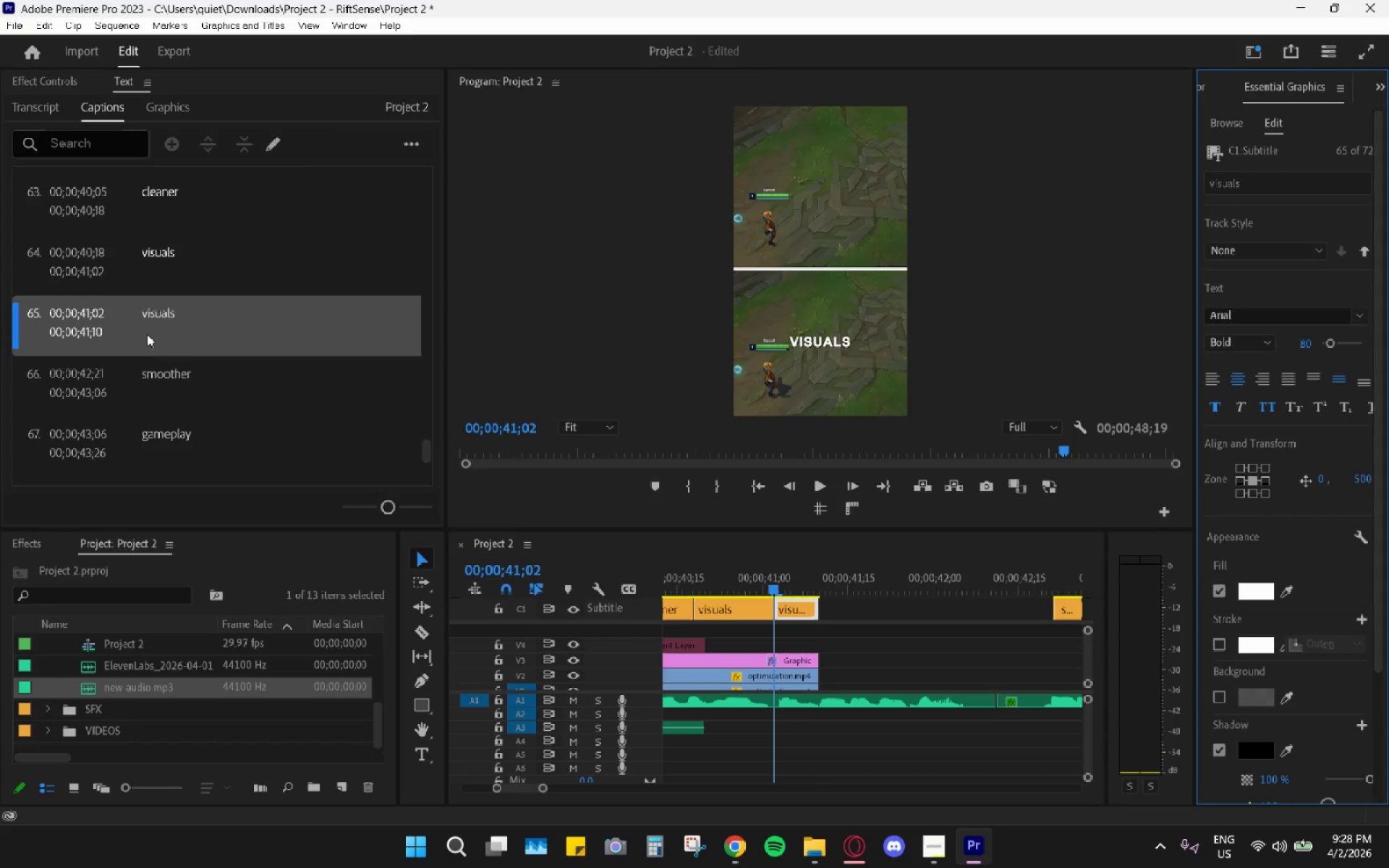 
double_click([168, 324])
 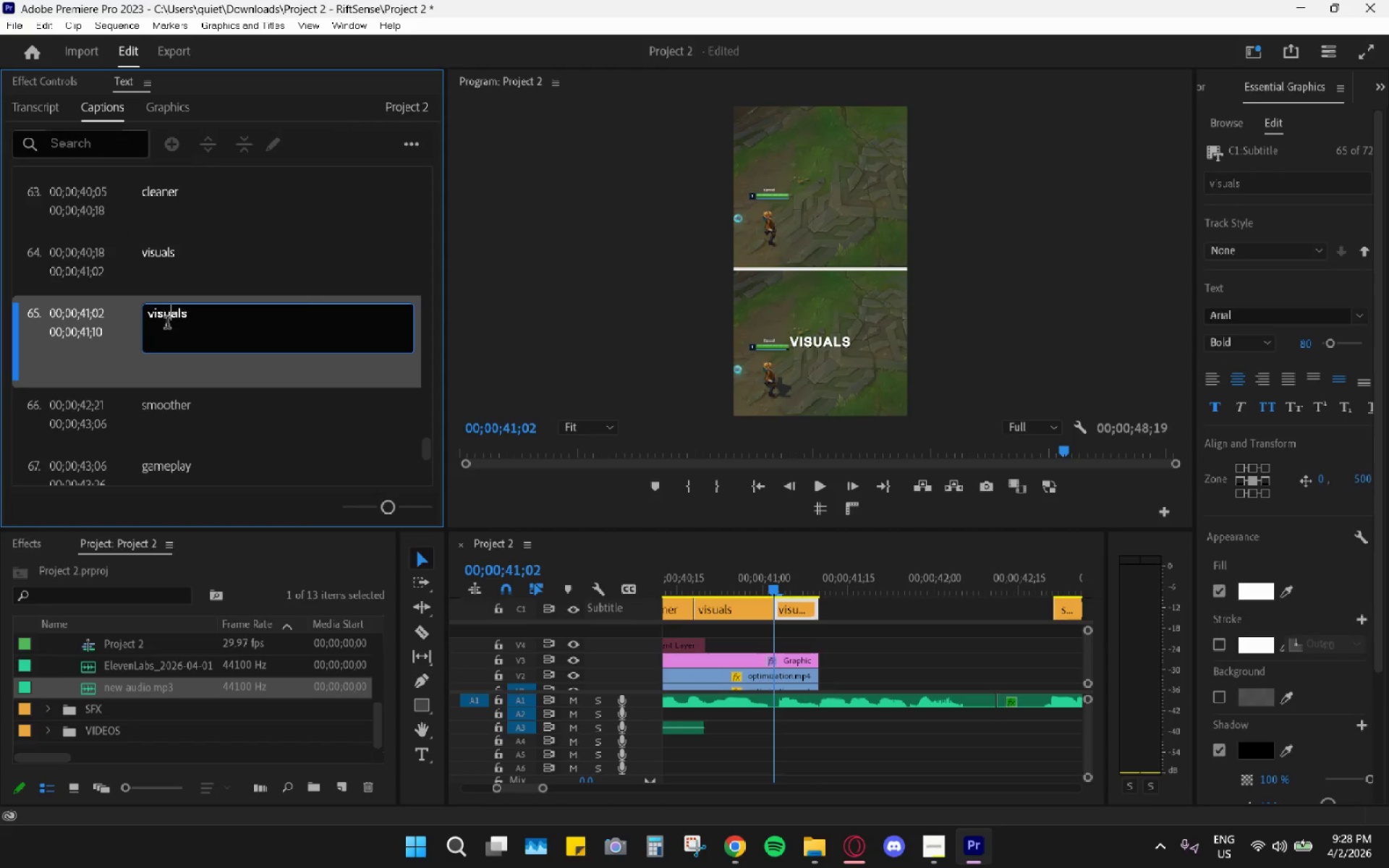 
triple_click([167, 324])
 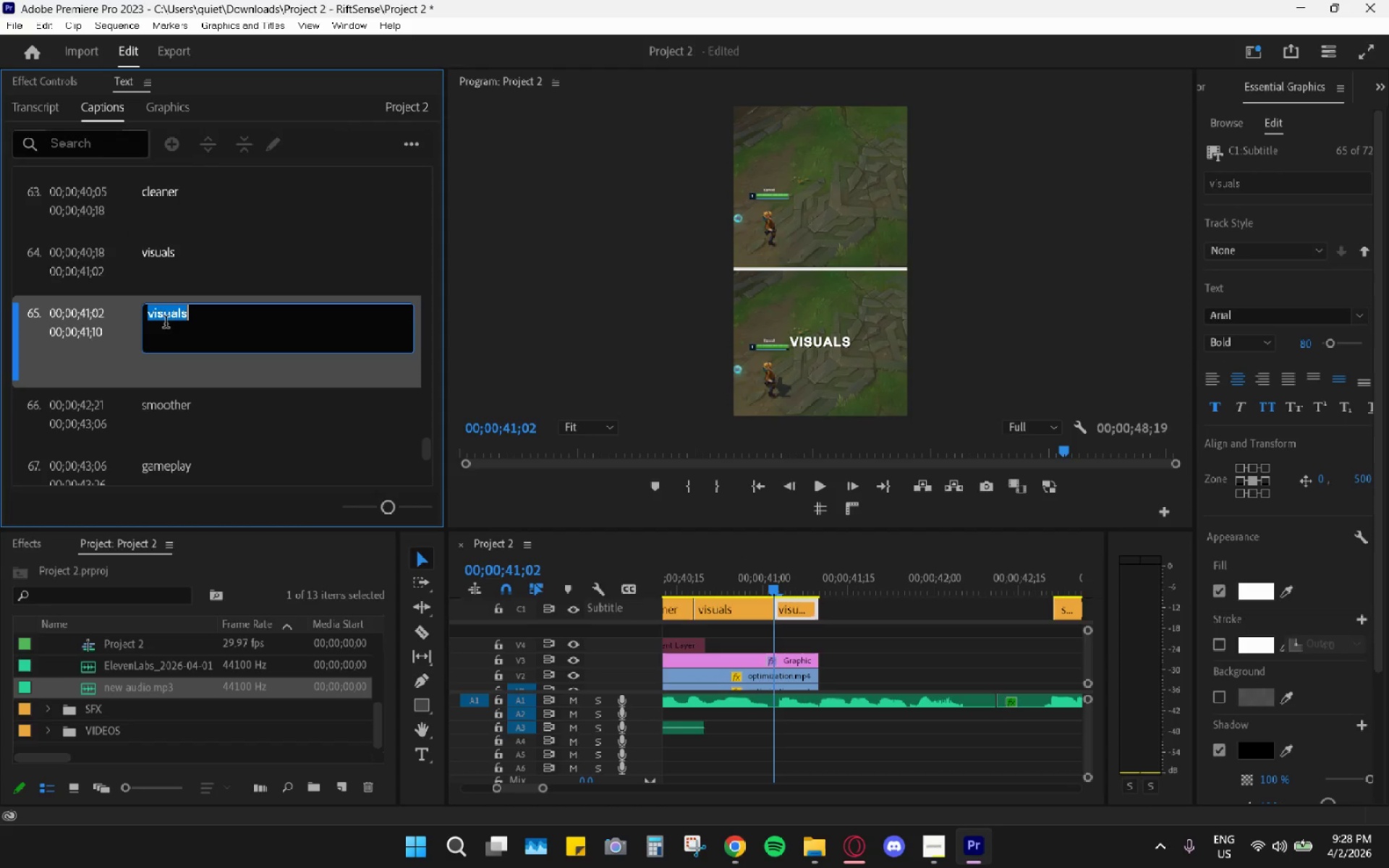 
triple_click([166, 323])
 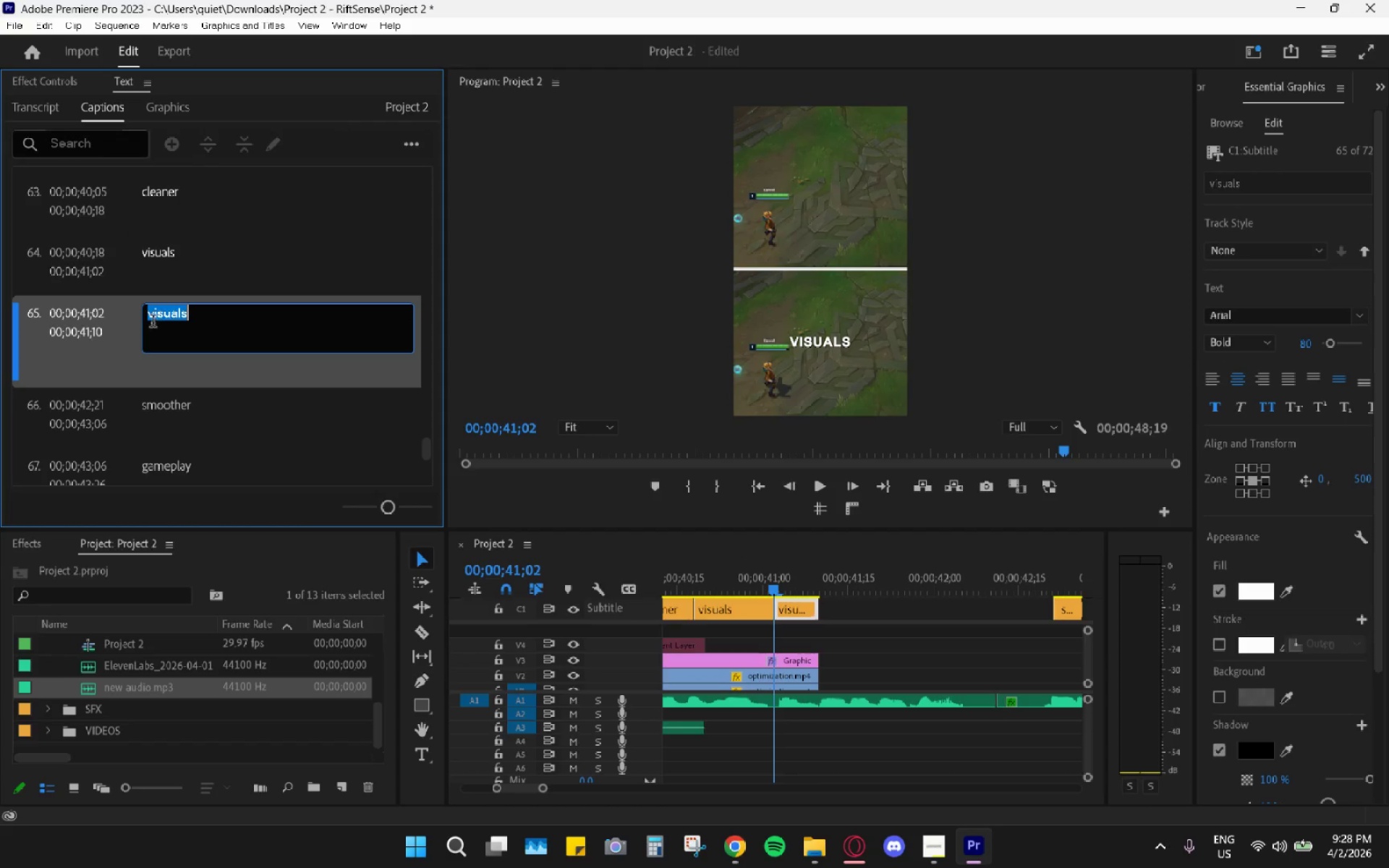 
type(and)
 